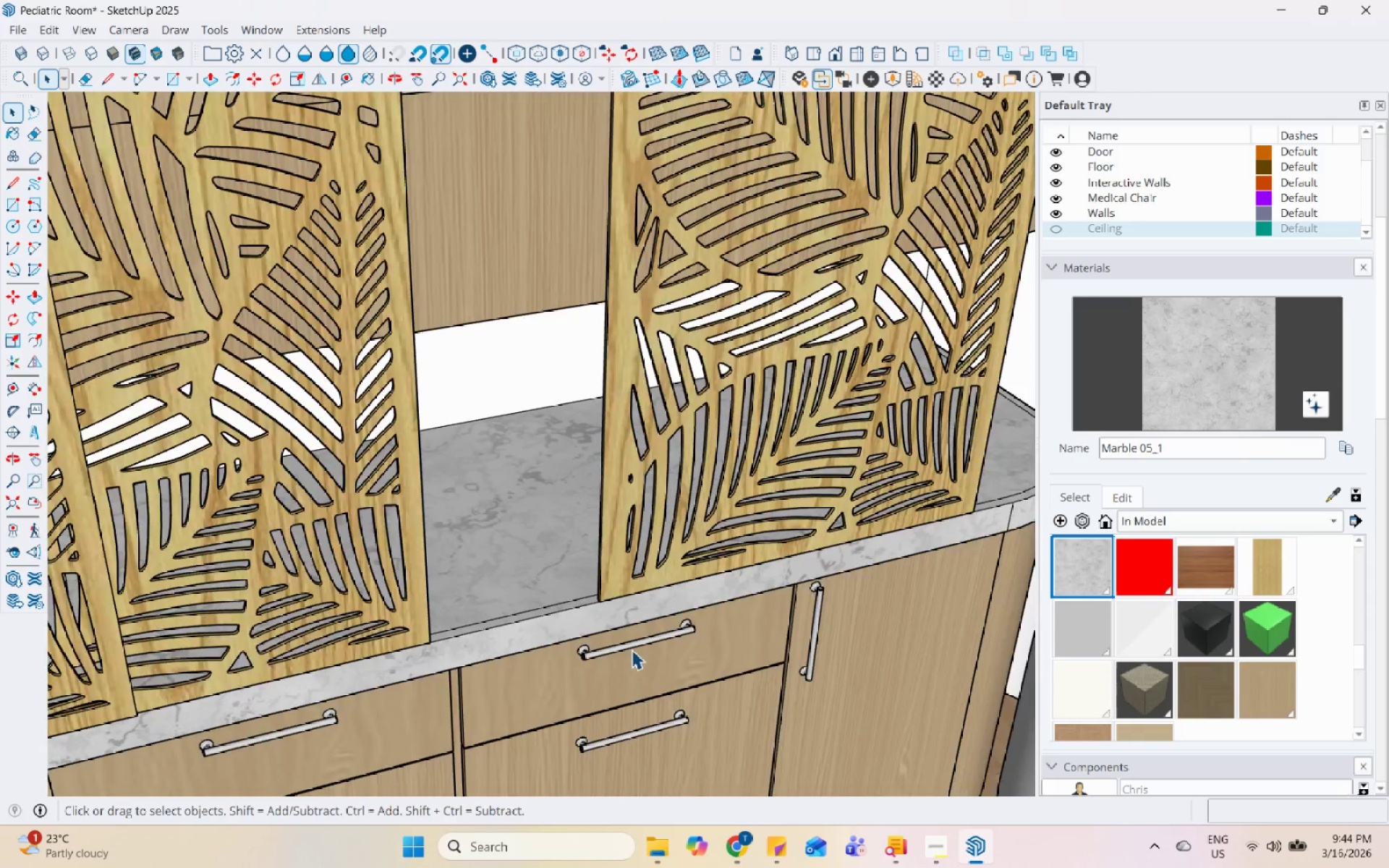 
key(Escape)
 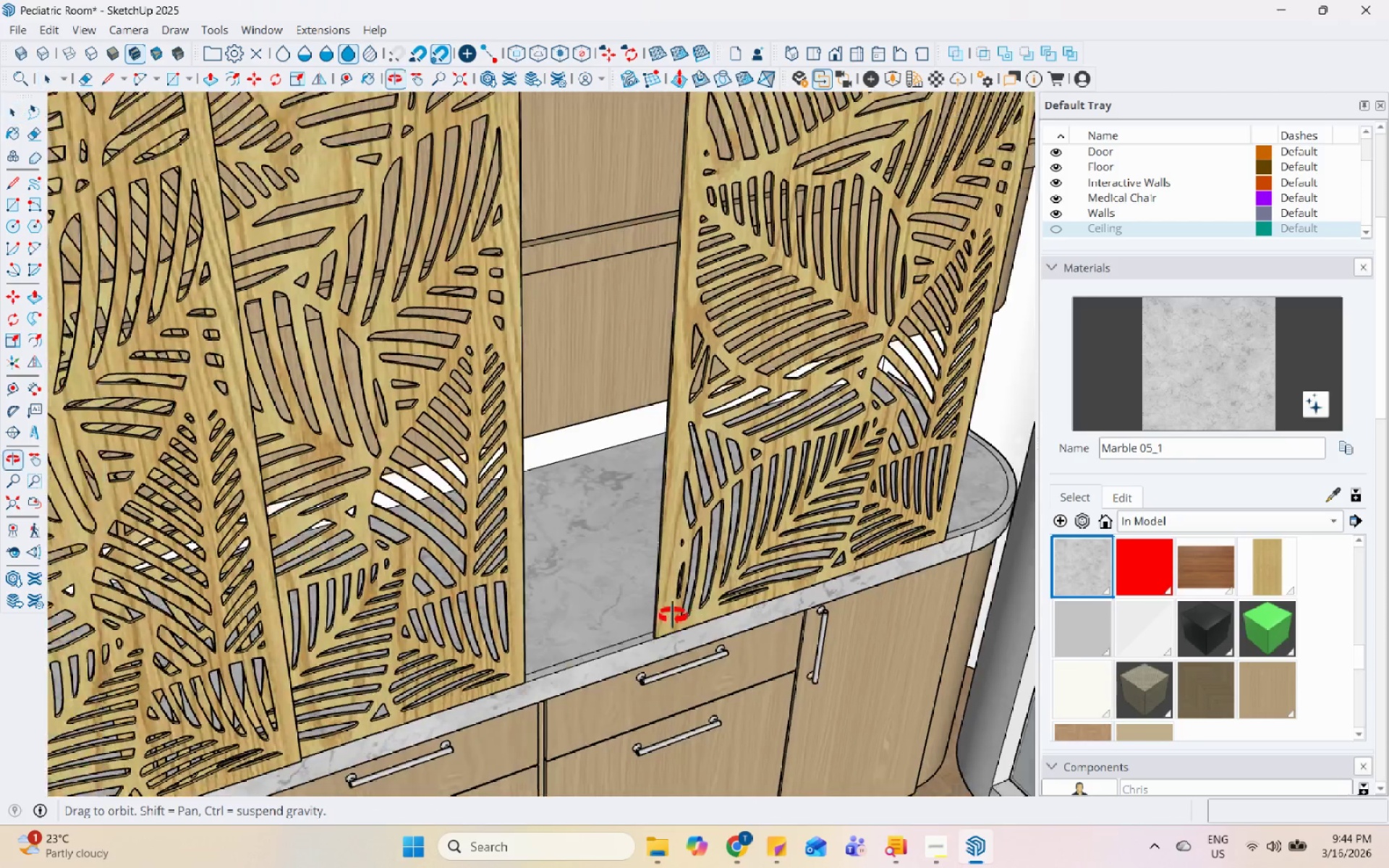 
scroll: coordinate [603, 453], scroll_direction: down, amount: 8.0
 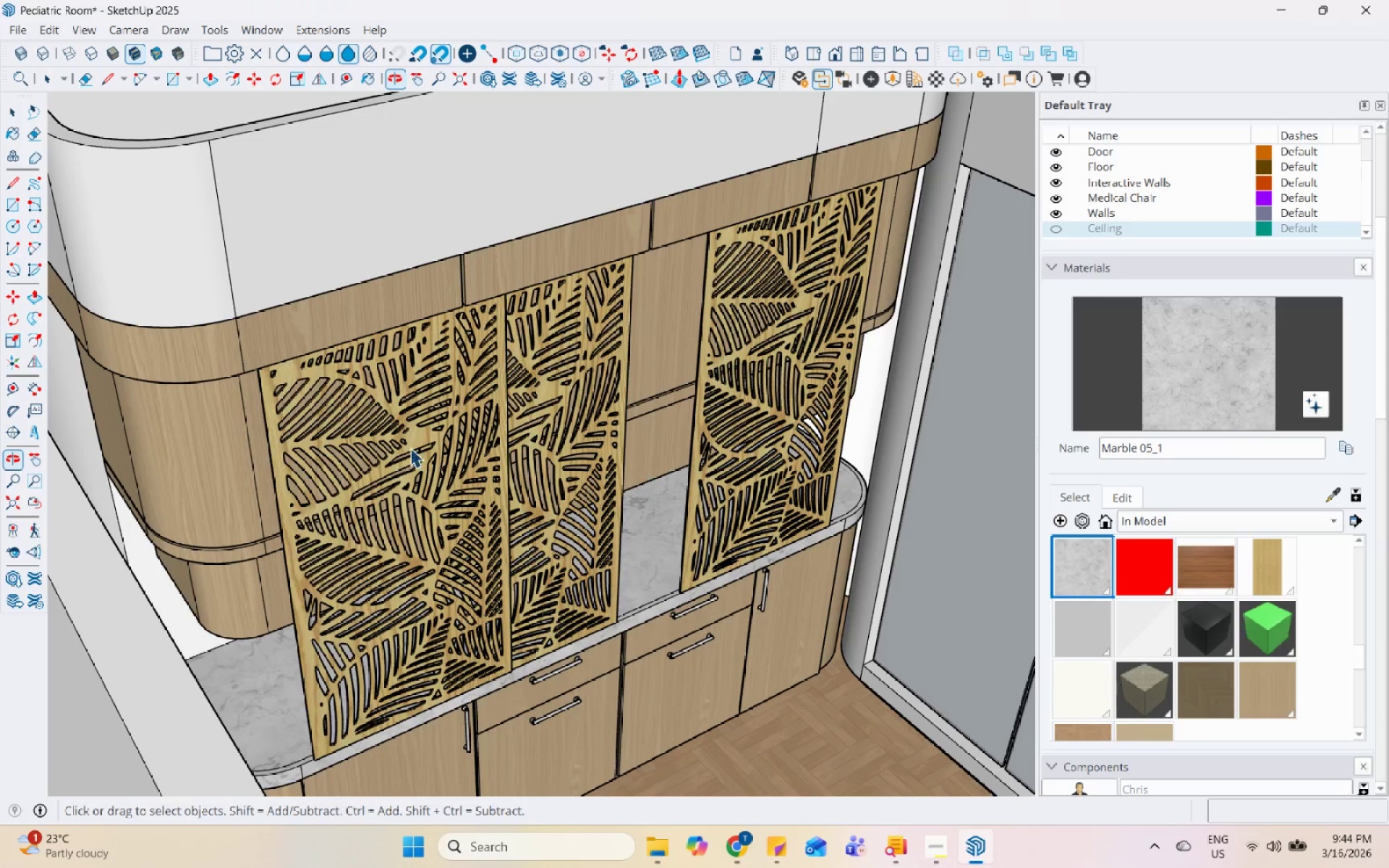 
scroll: coordinate [341, 597], scroll_direction: up, amount: 1.0
 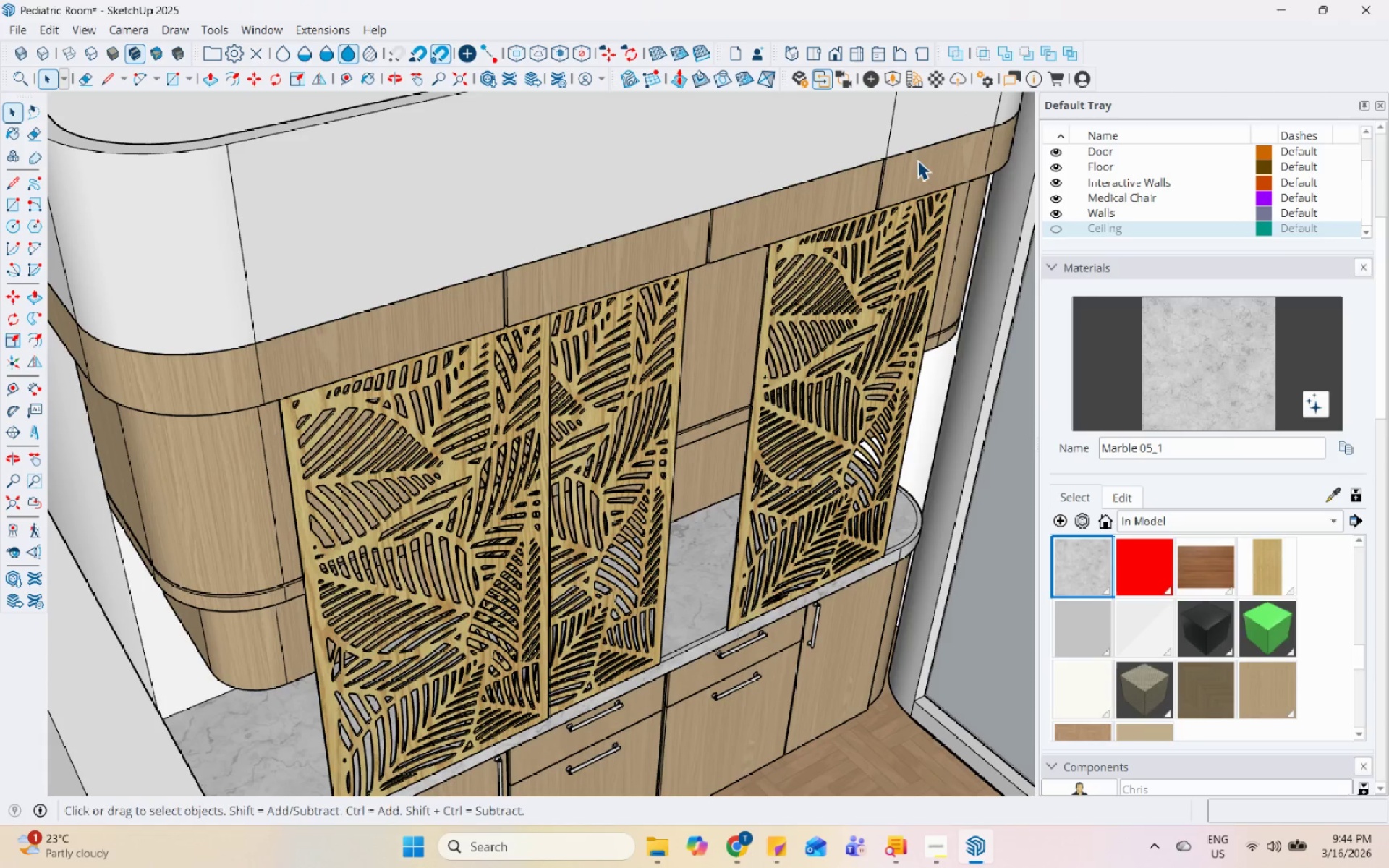 
scroll: coordinate [1223, 659], scroll_direction: down, amount: 2.0
 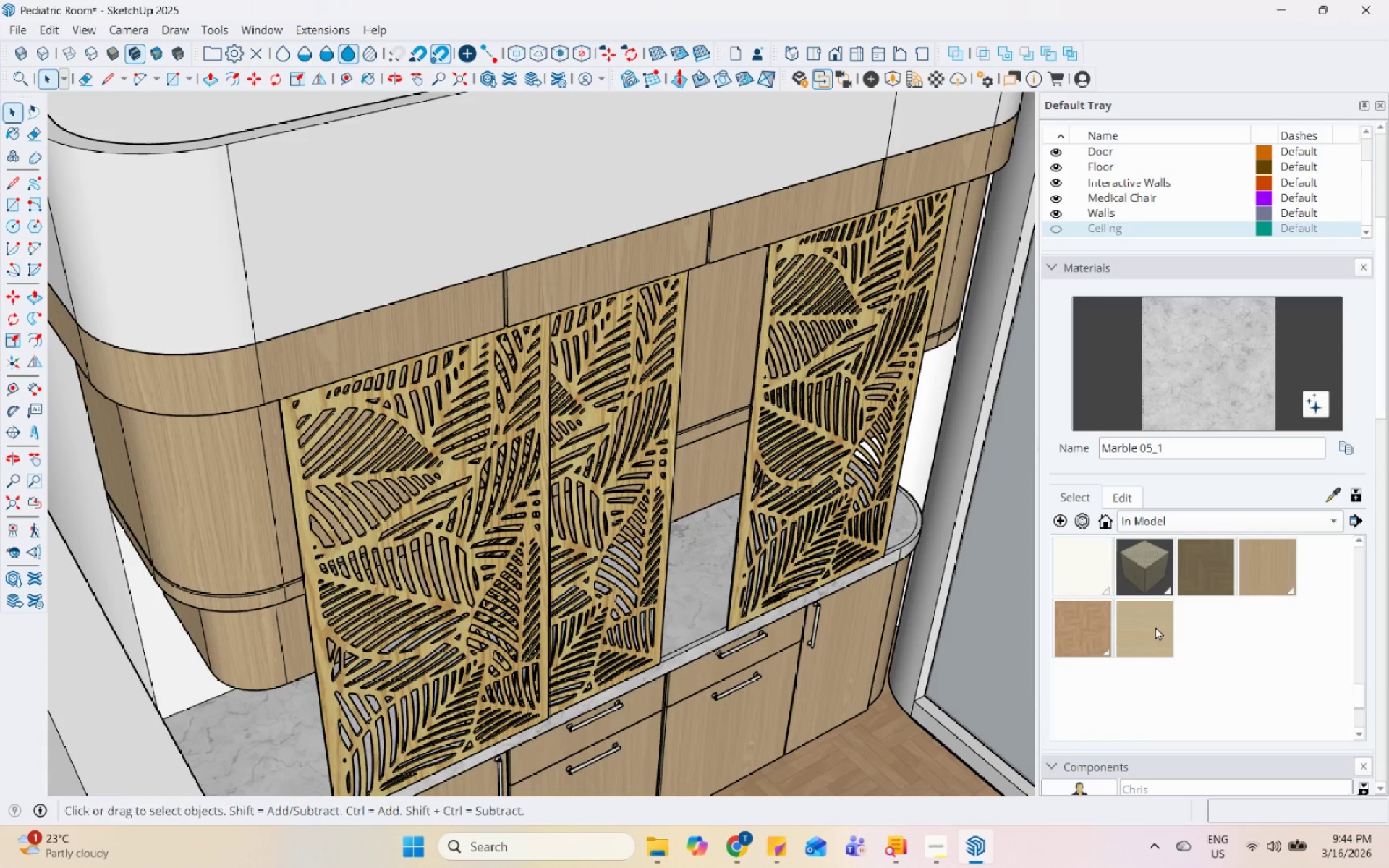 
left_click([1155, 626])
 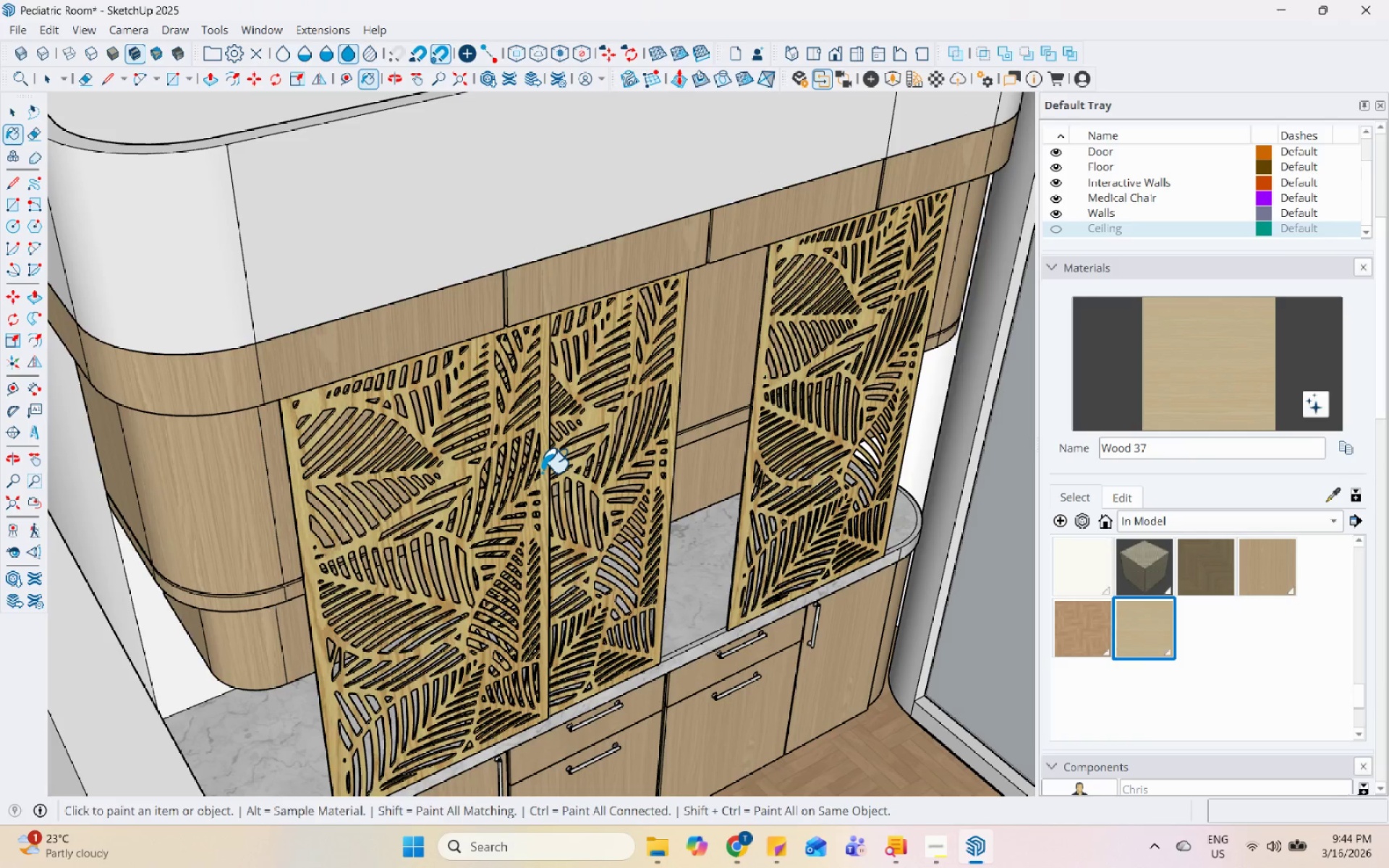 
double_click([541, 469])
 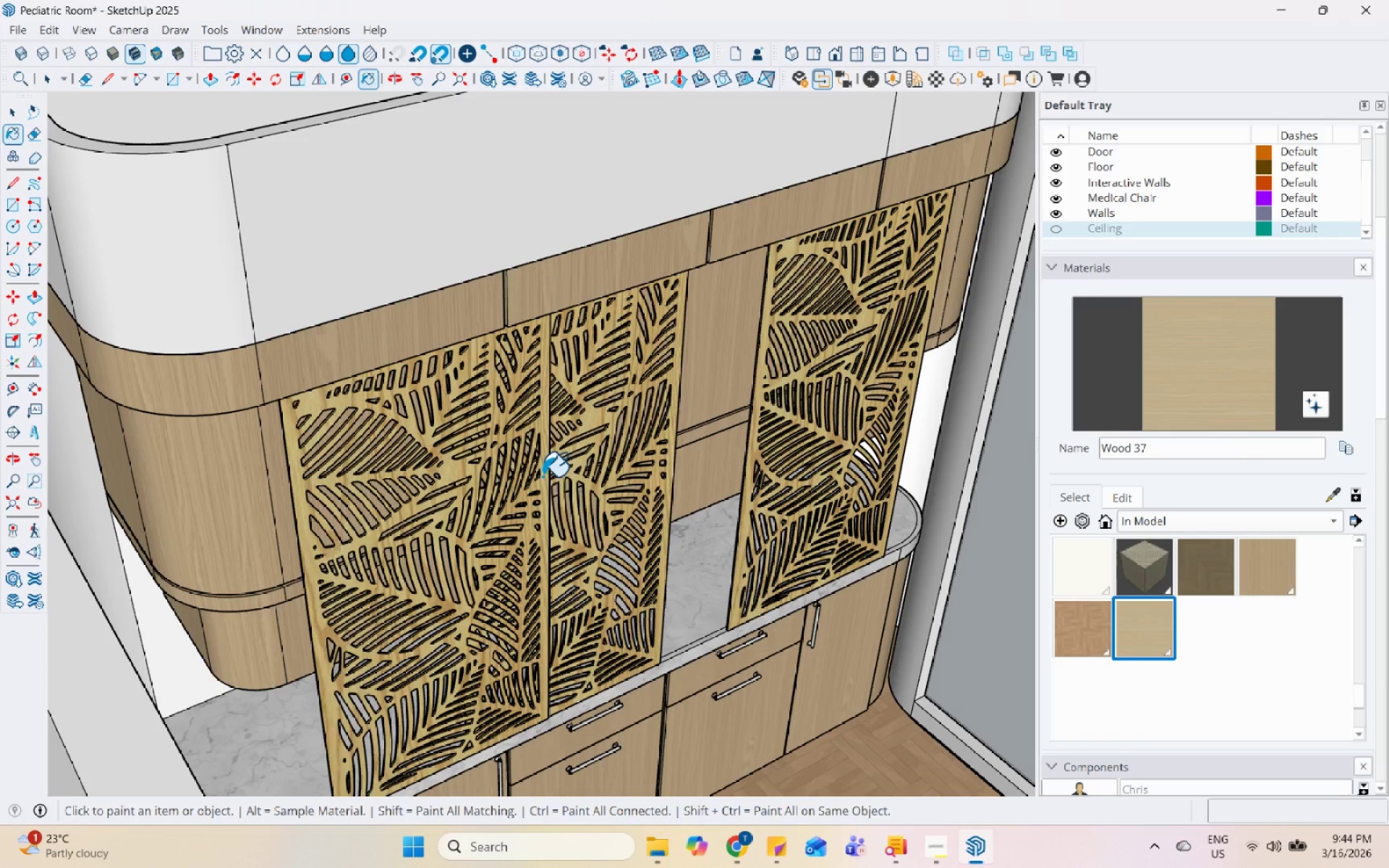 
key(Space)
 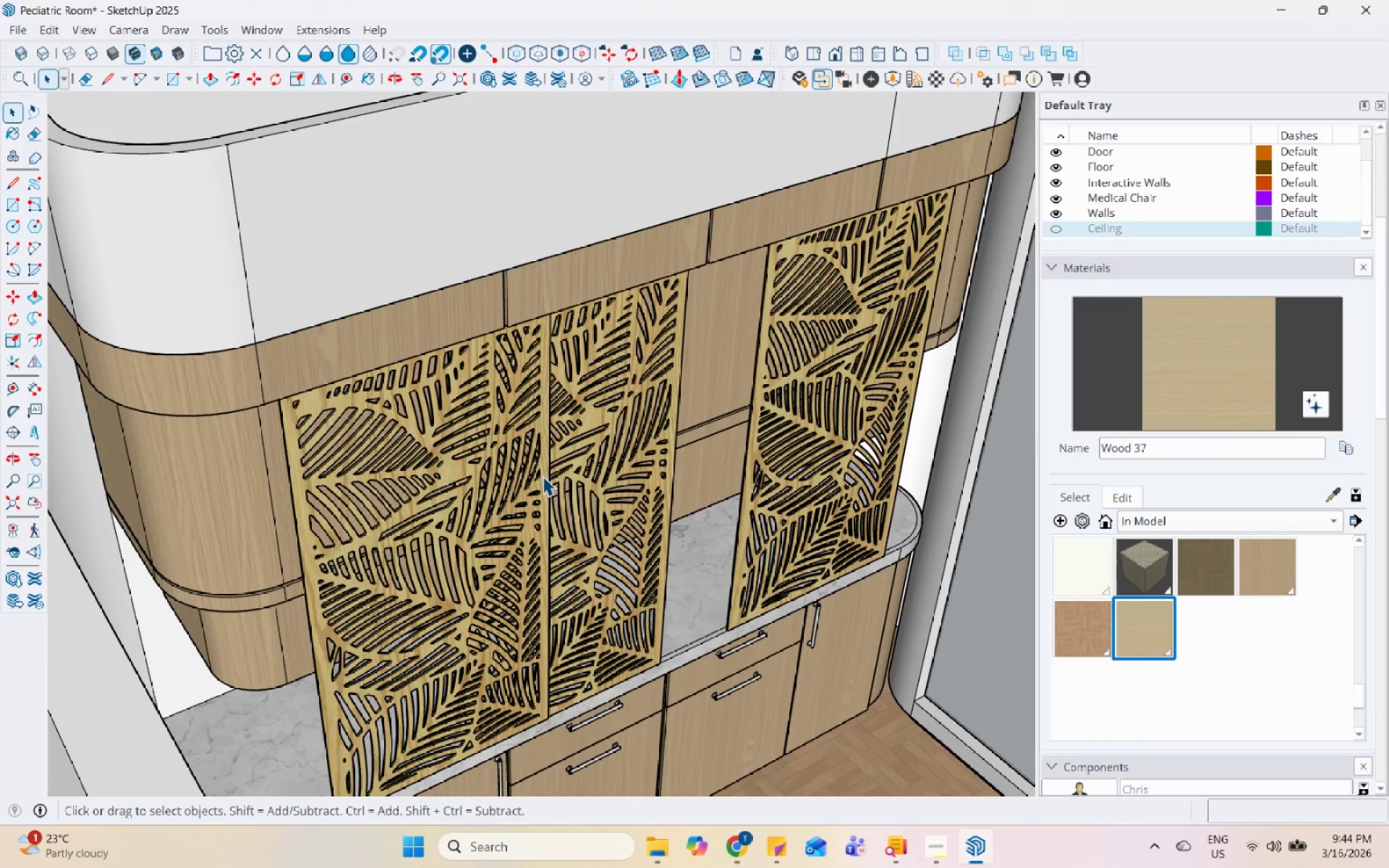 
triple_click([543, 476])
 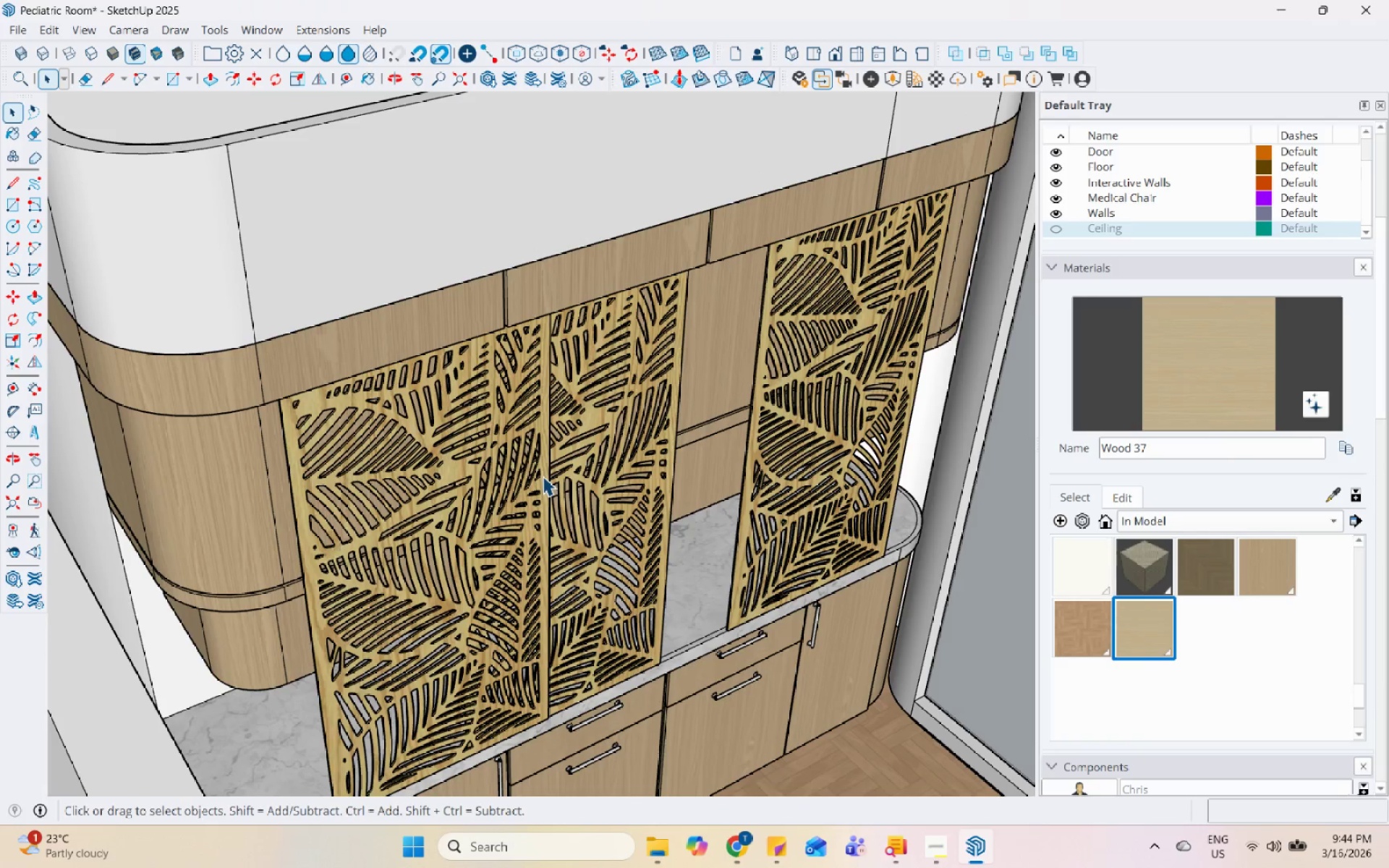 
triple_click([543, 476])
 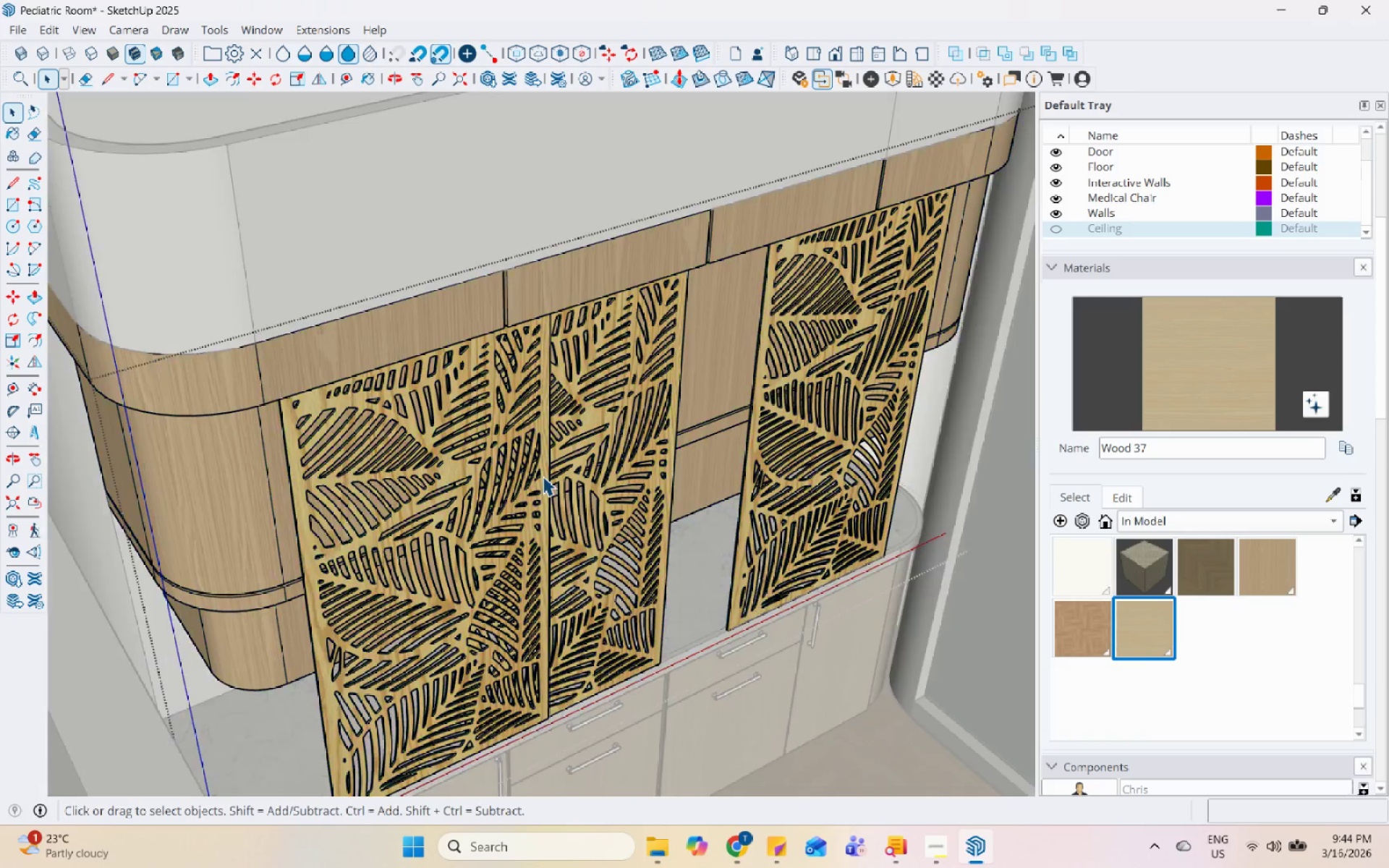 
triple_click([543, 476])
 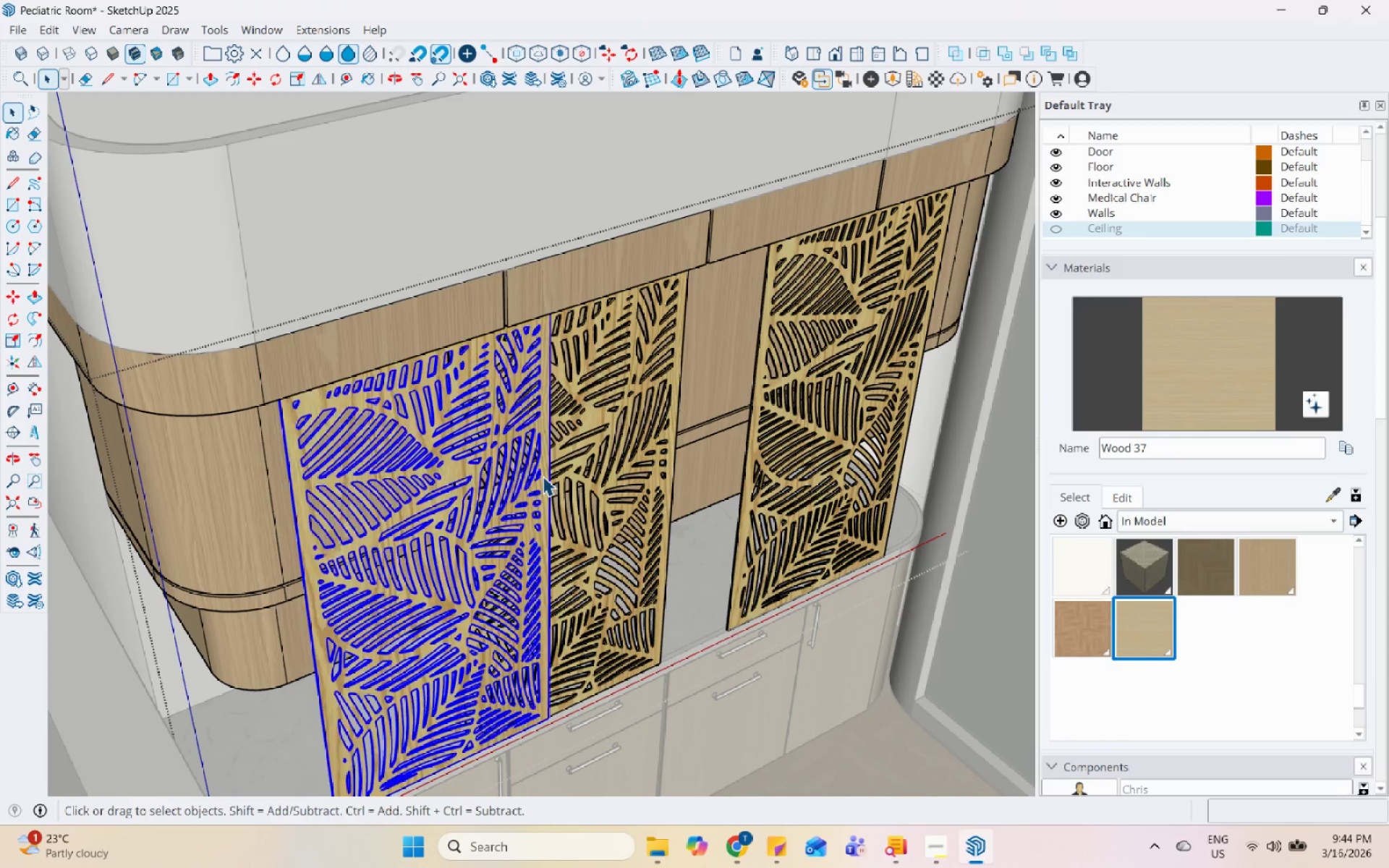 
triple_click([543, 476])
 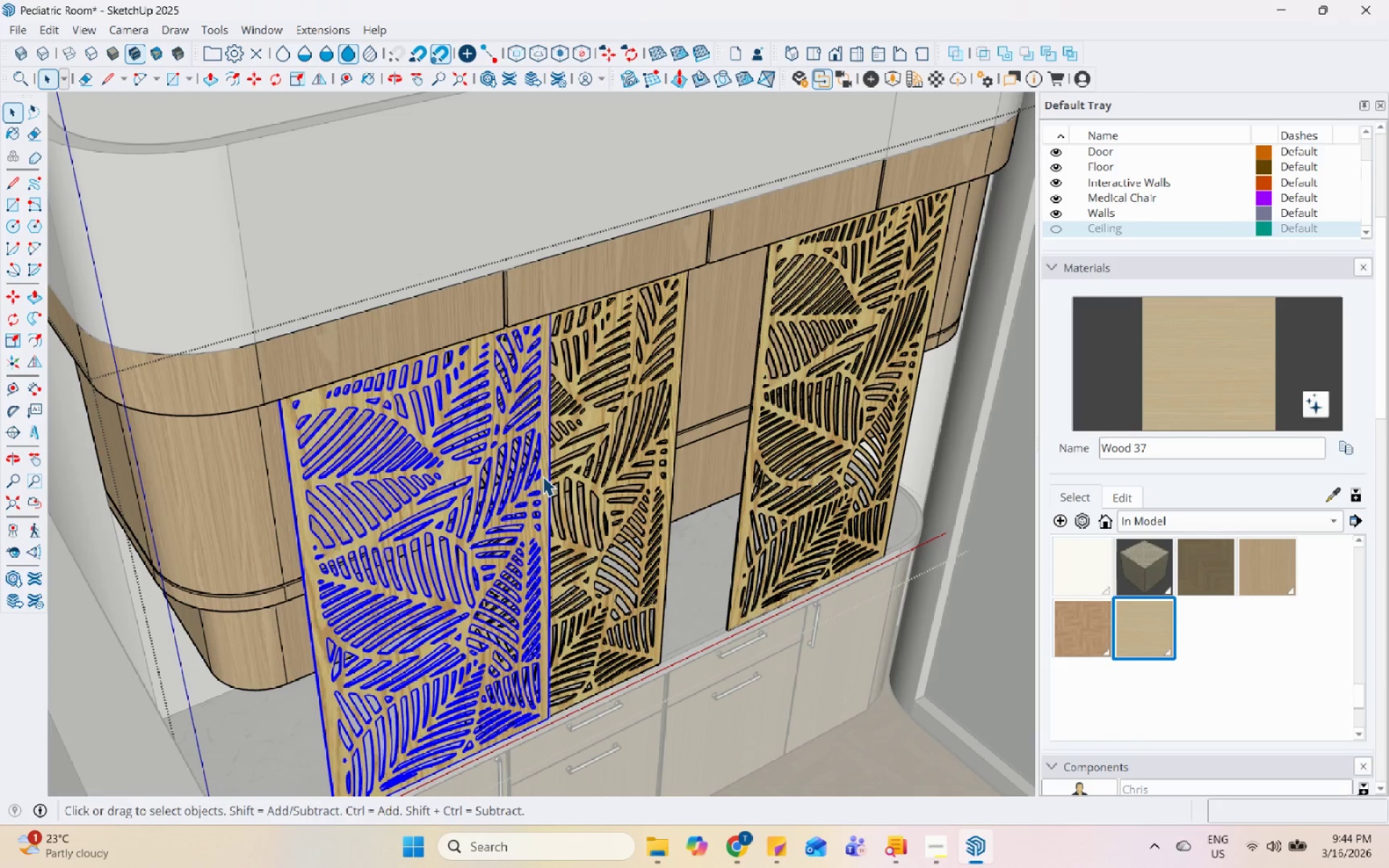 
triple_click([543, 476])
 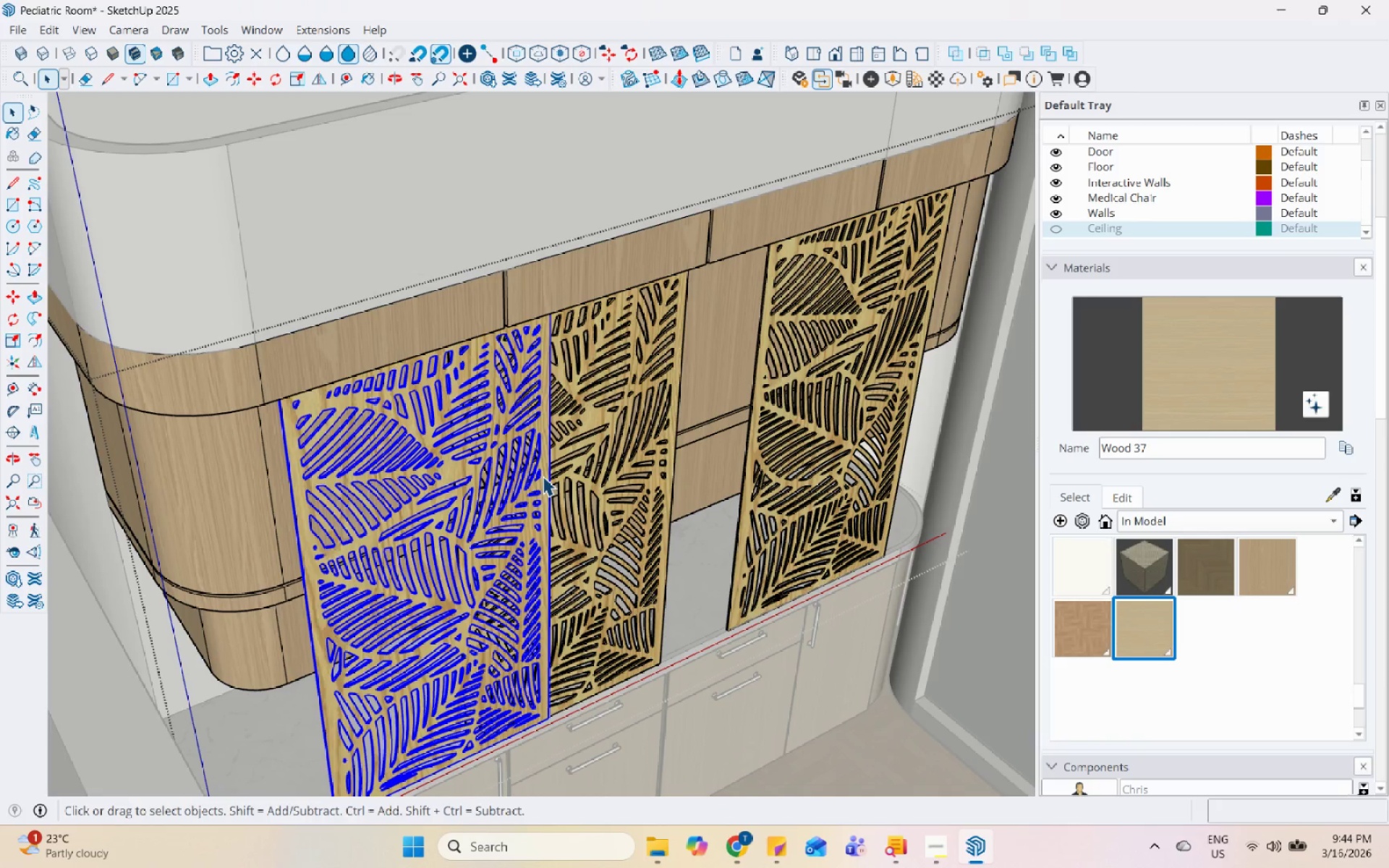 
triple_click([543, 476])
 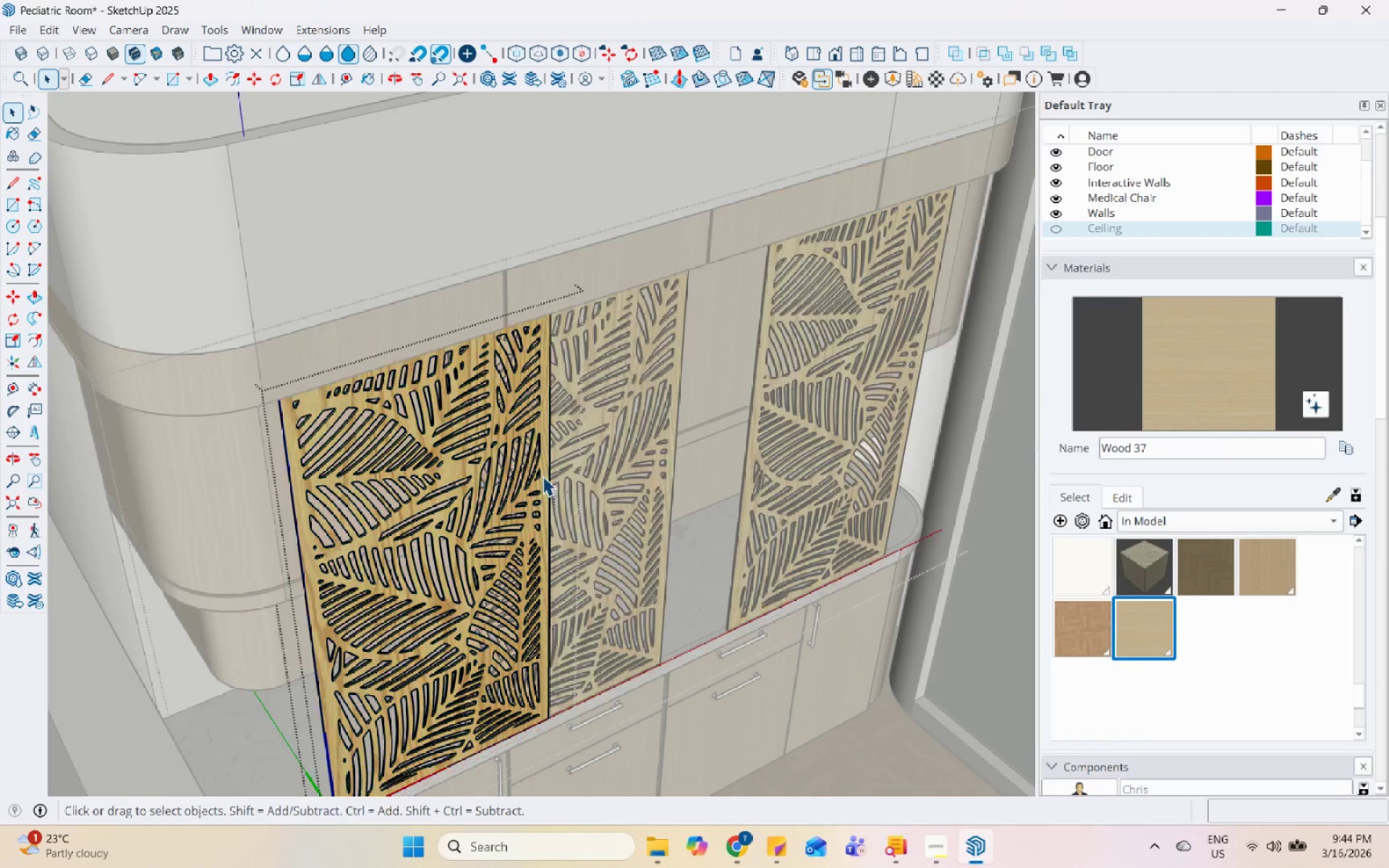 
triple_click([543, 476])
 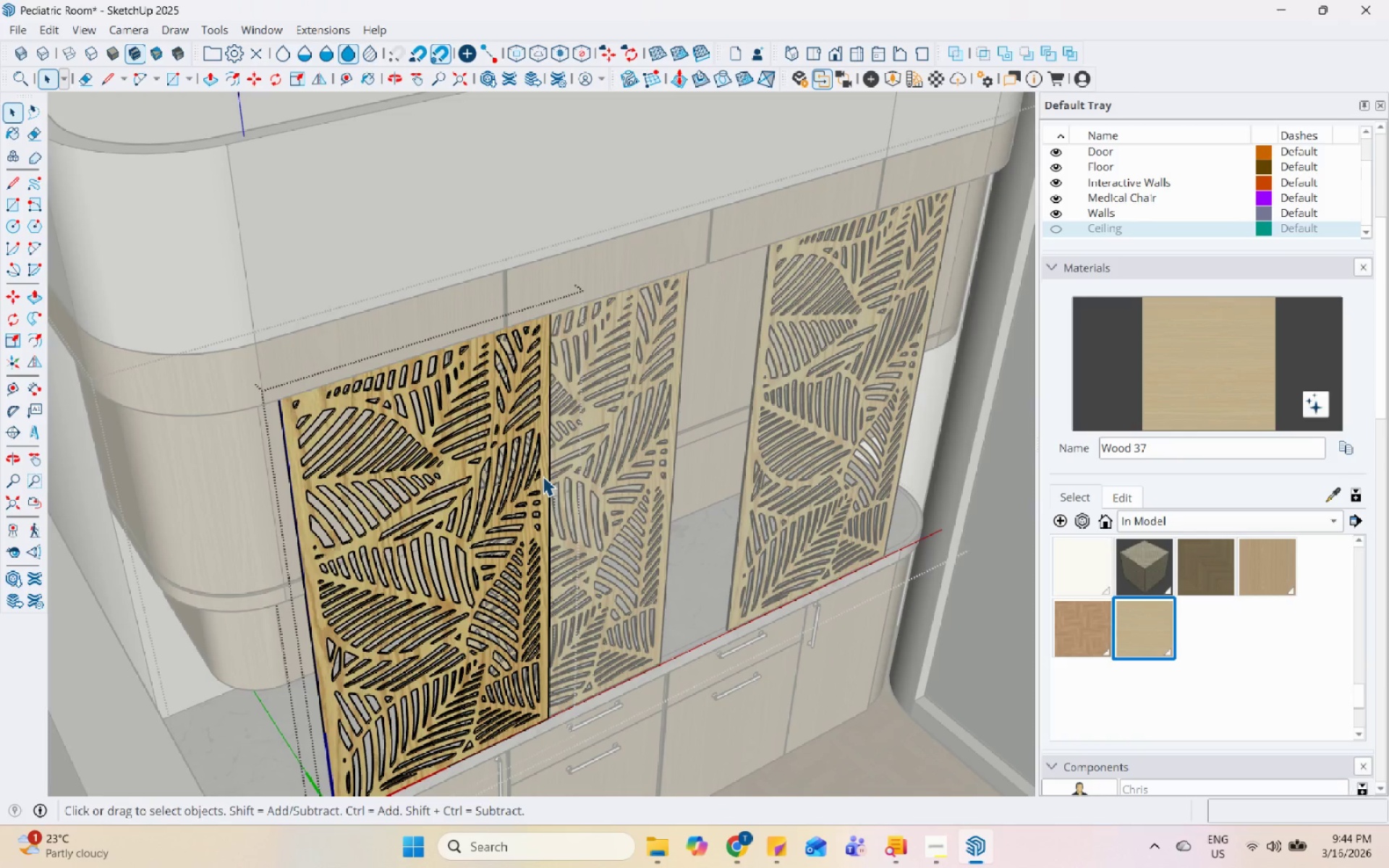 
triple_click([543, 476])
 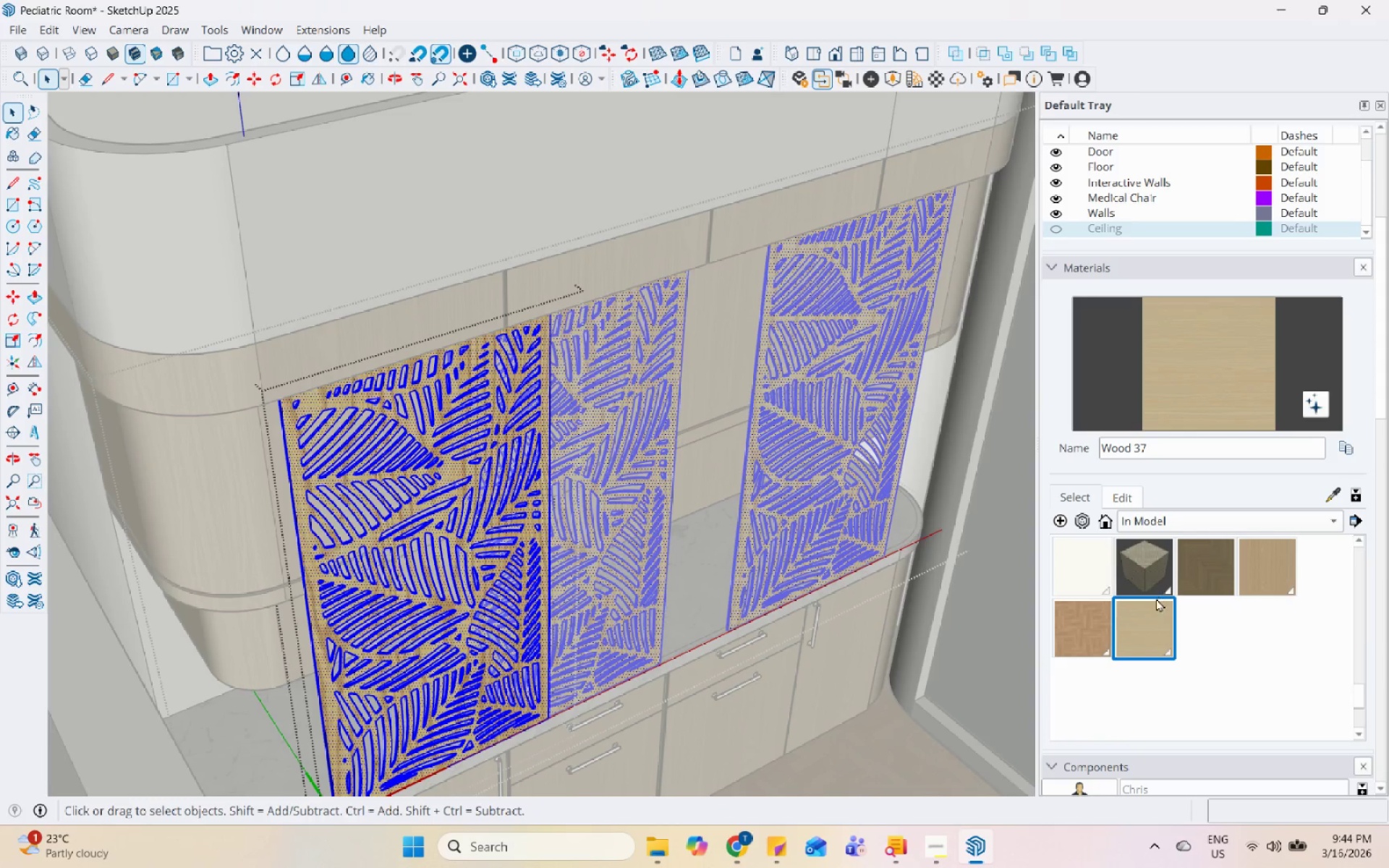 
left_click_drag(start_coordinate=[1160, 617], to_coordinate=[1115, 617])
 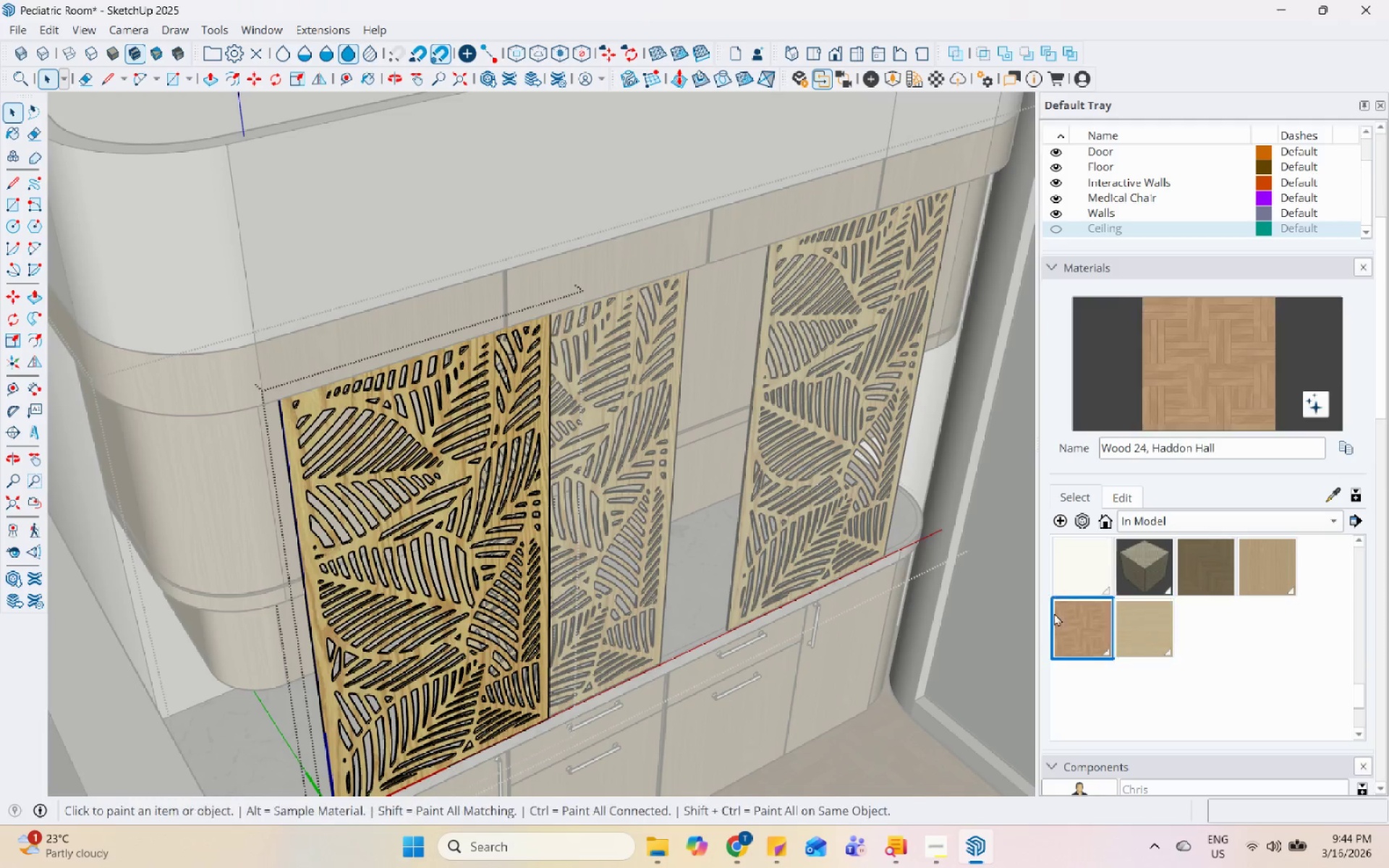 
double_click([548, 516])
 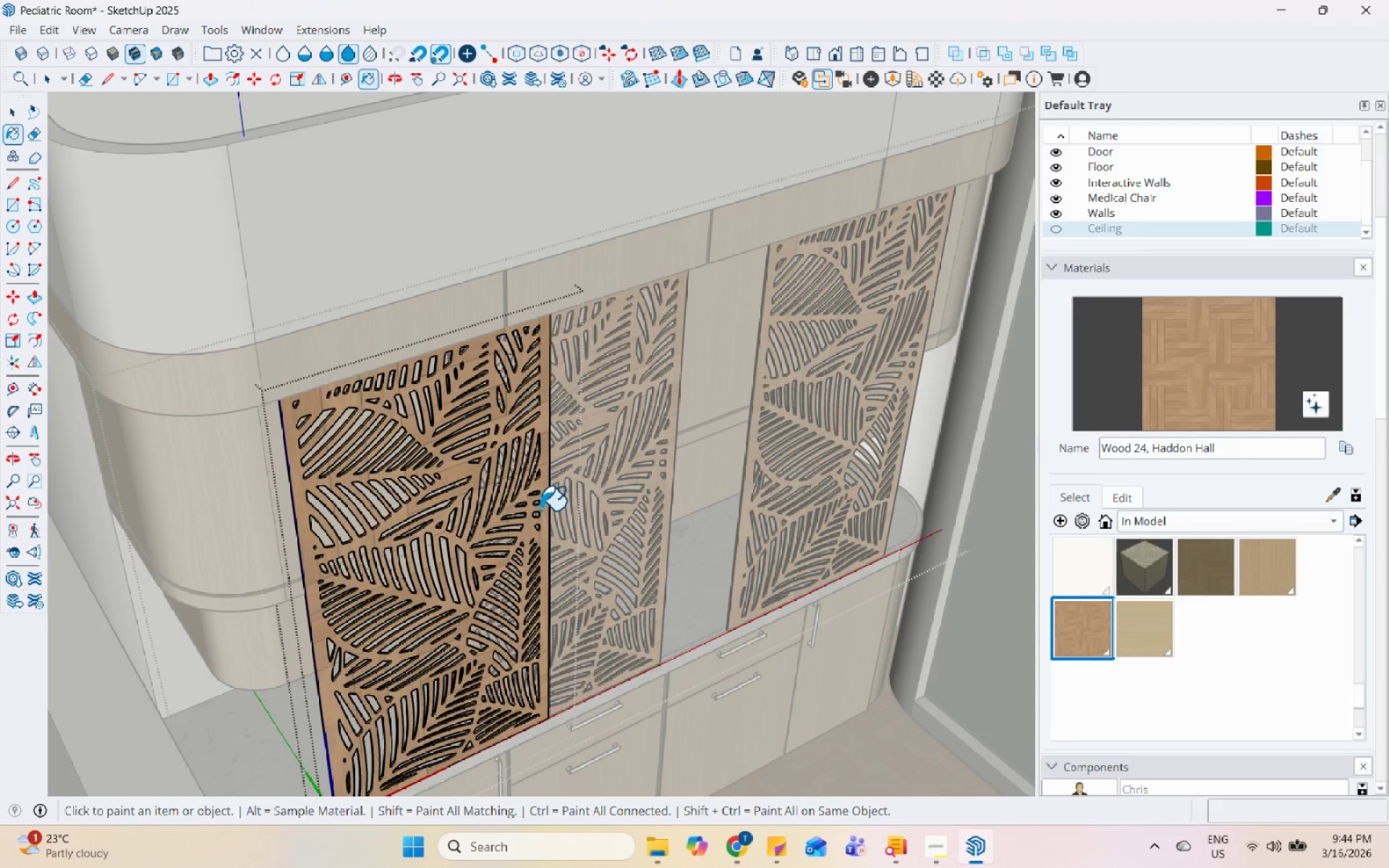 
triple_click([540, 510])
 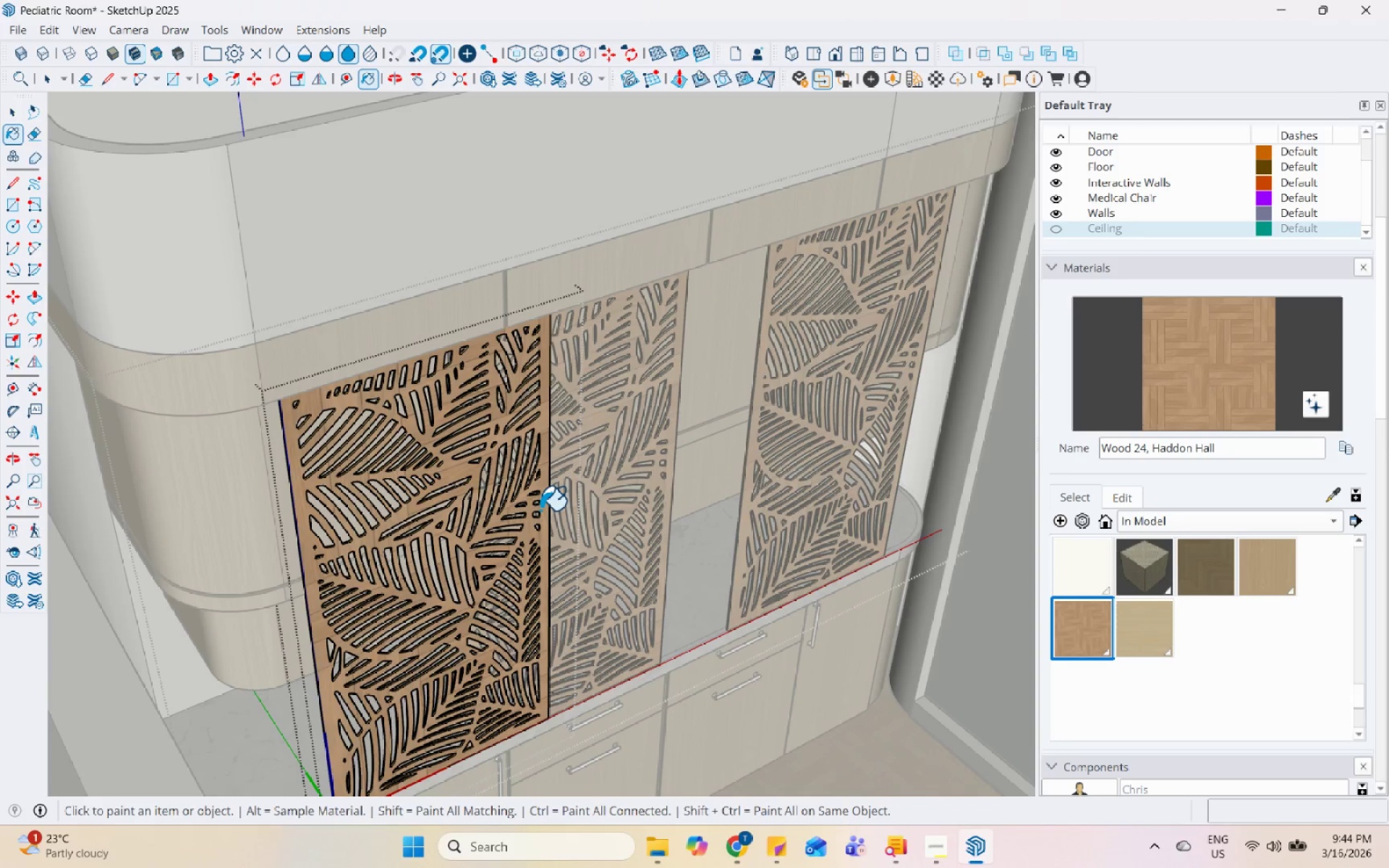 
key(Space)
 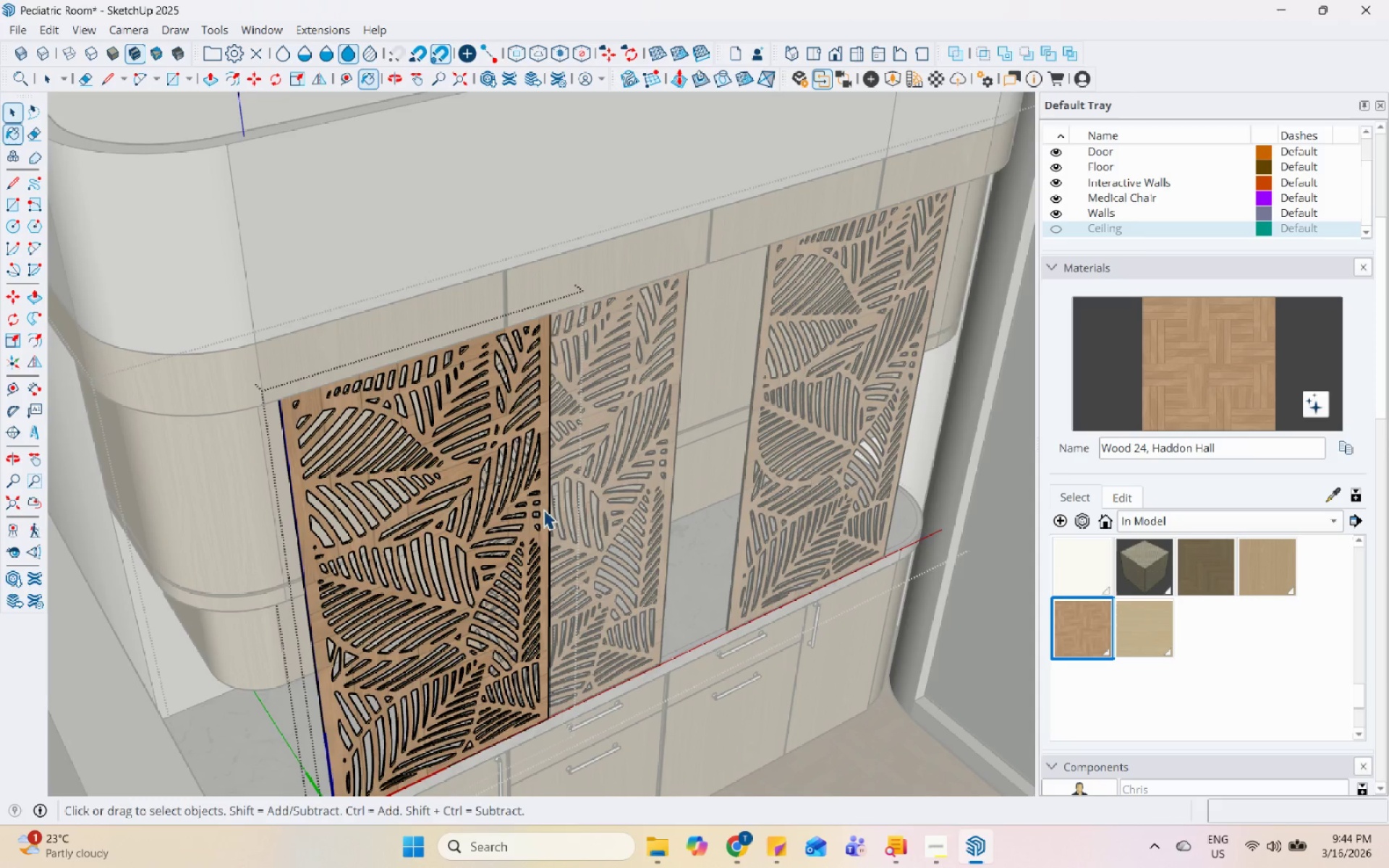 
key(Escape)
 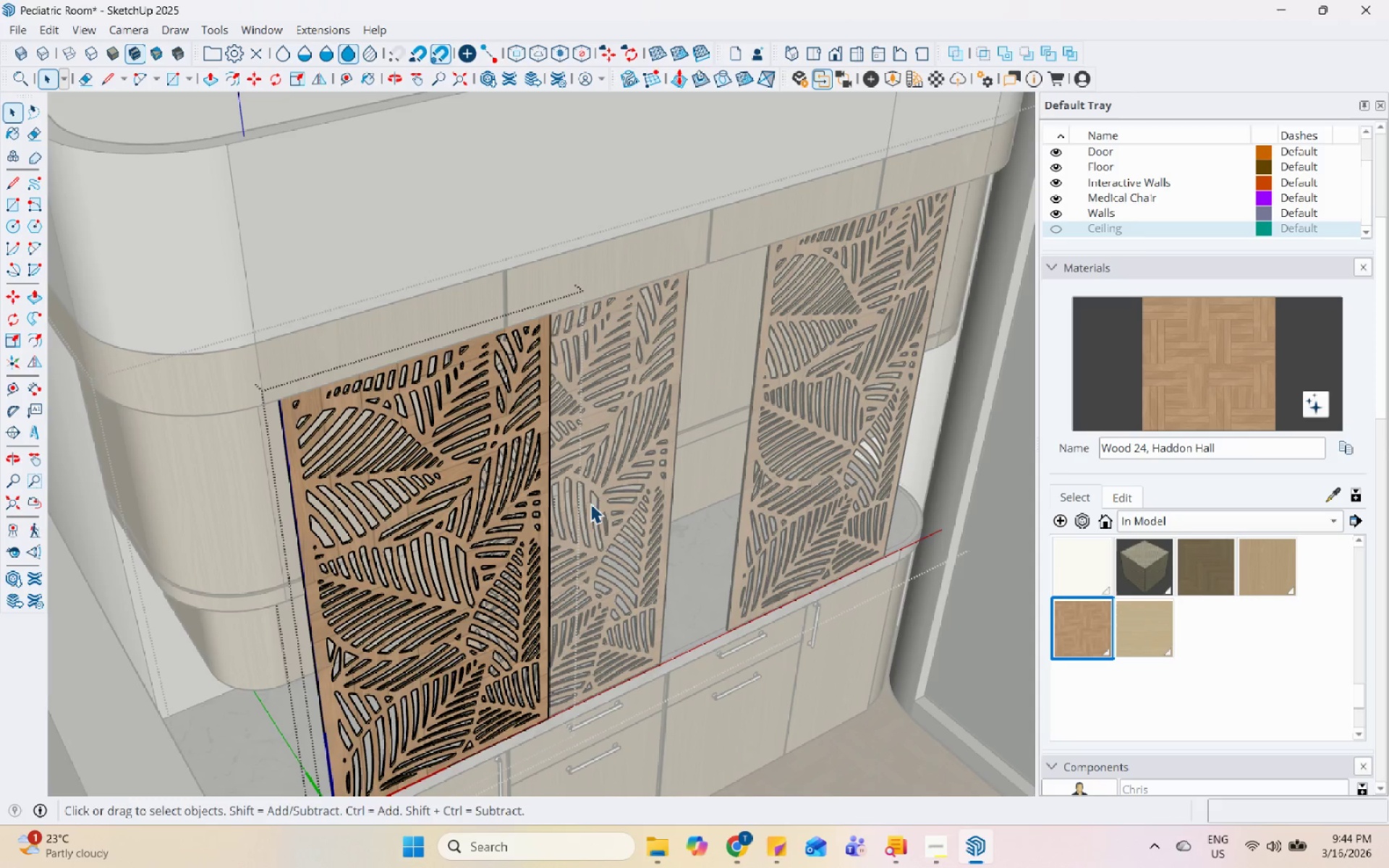 
key(Escape)
 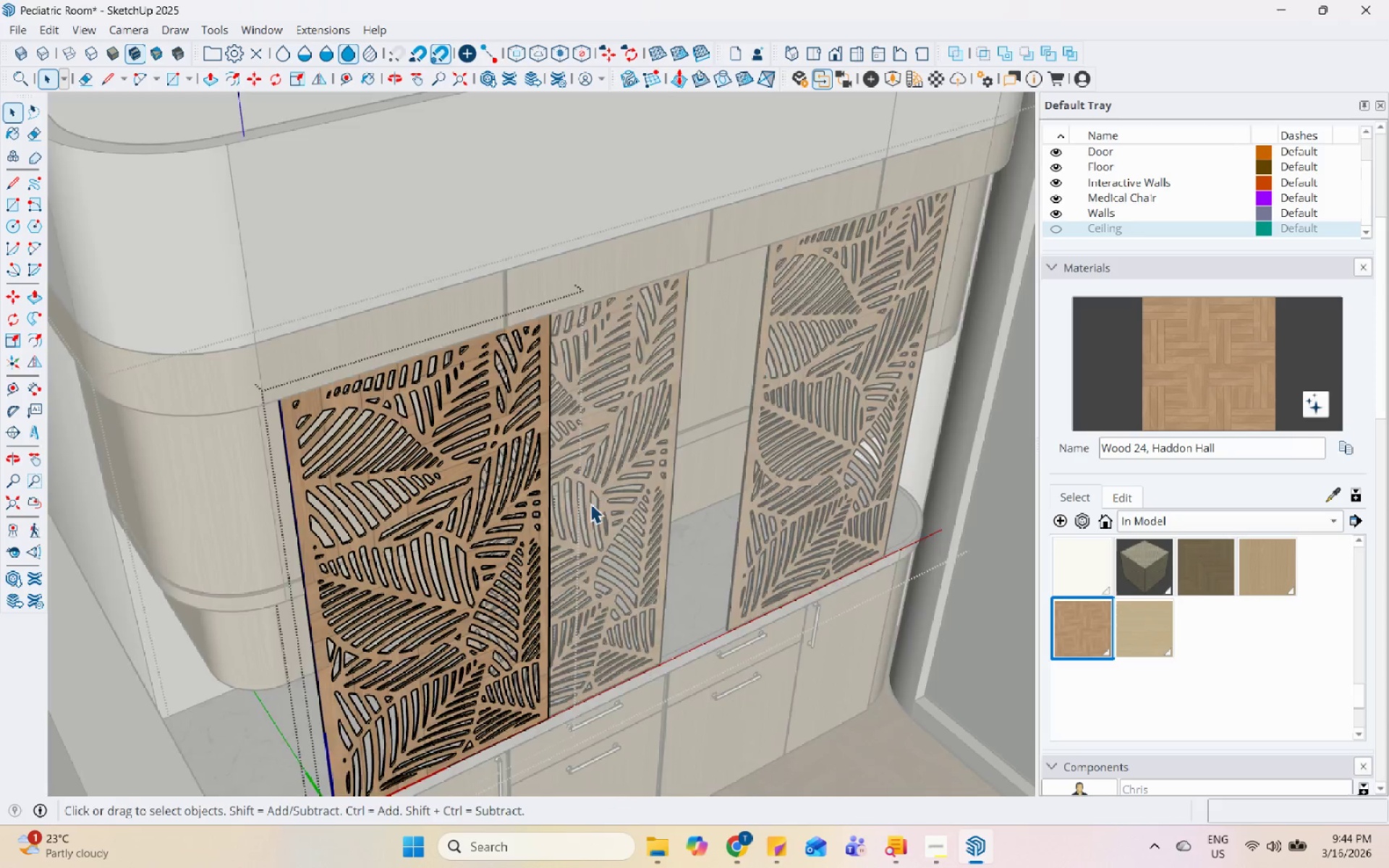 
key(Escape)
 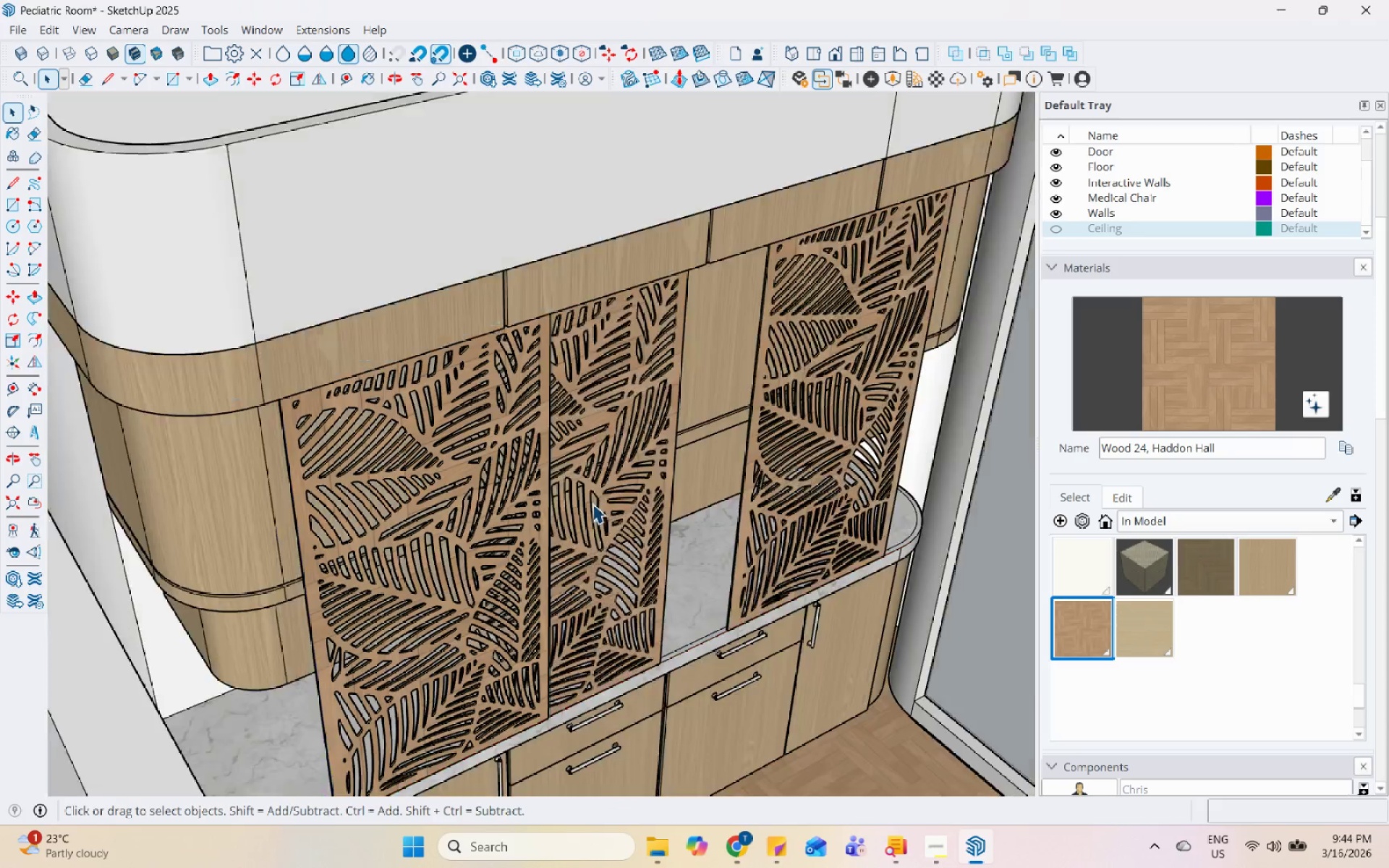 
scroll: coordinate [595, 504], scroll_direction: down, amount: 6.0
 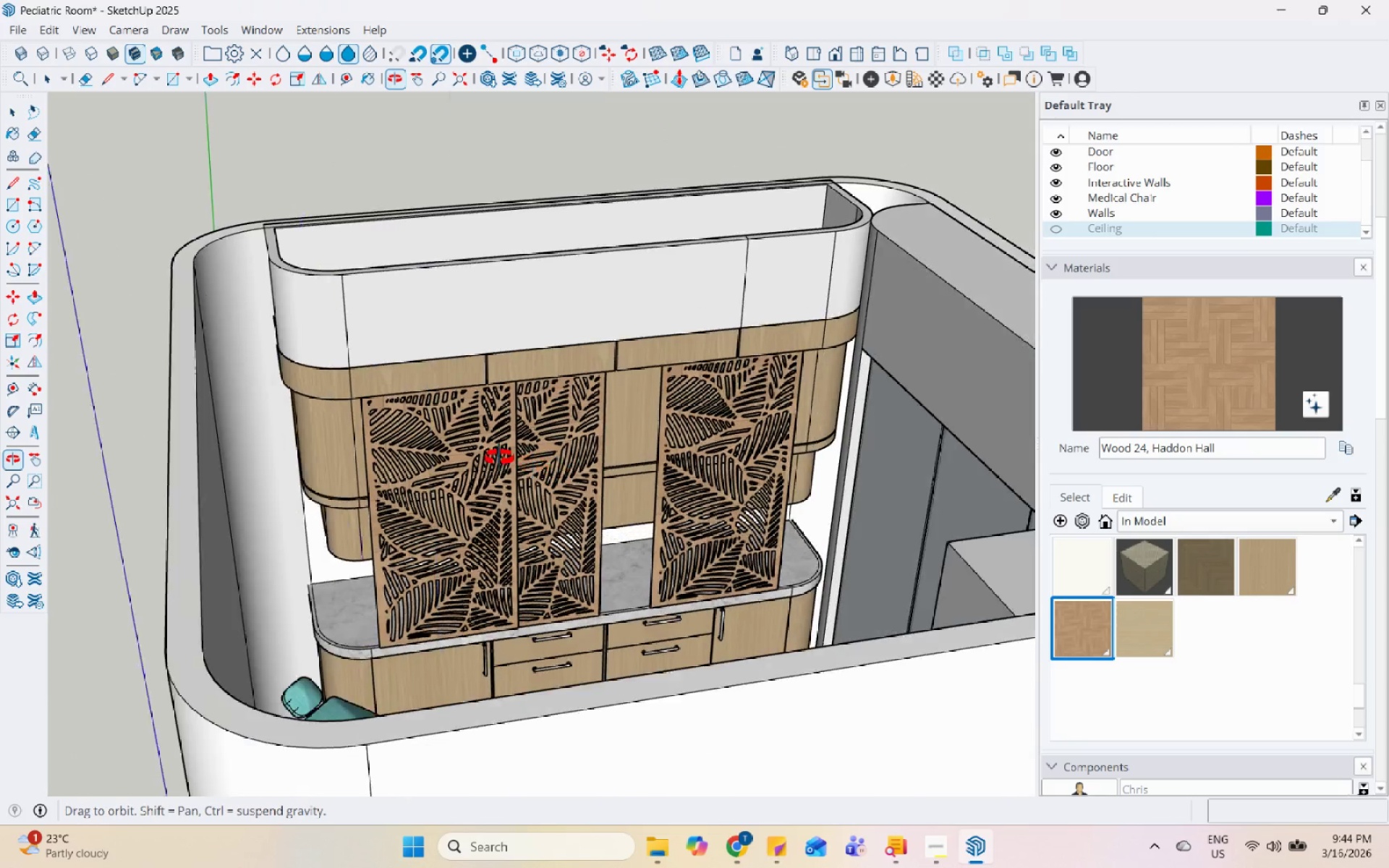 
scroll: coordinate [335, 527], scroll_direction: up, amount: 12.0
 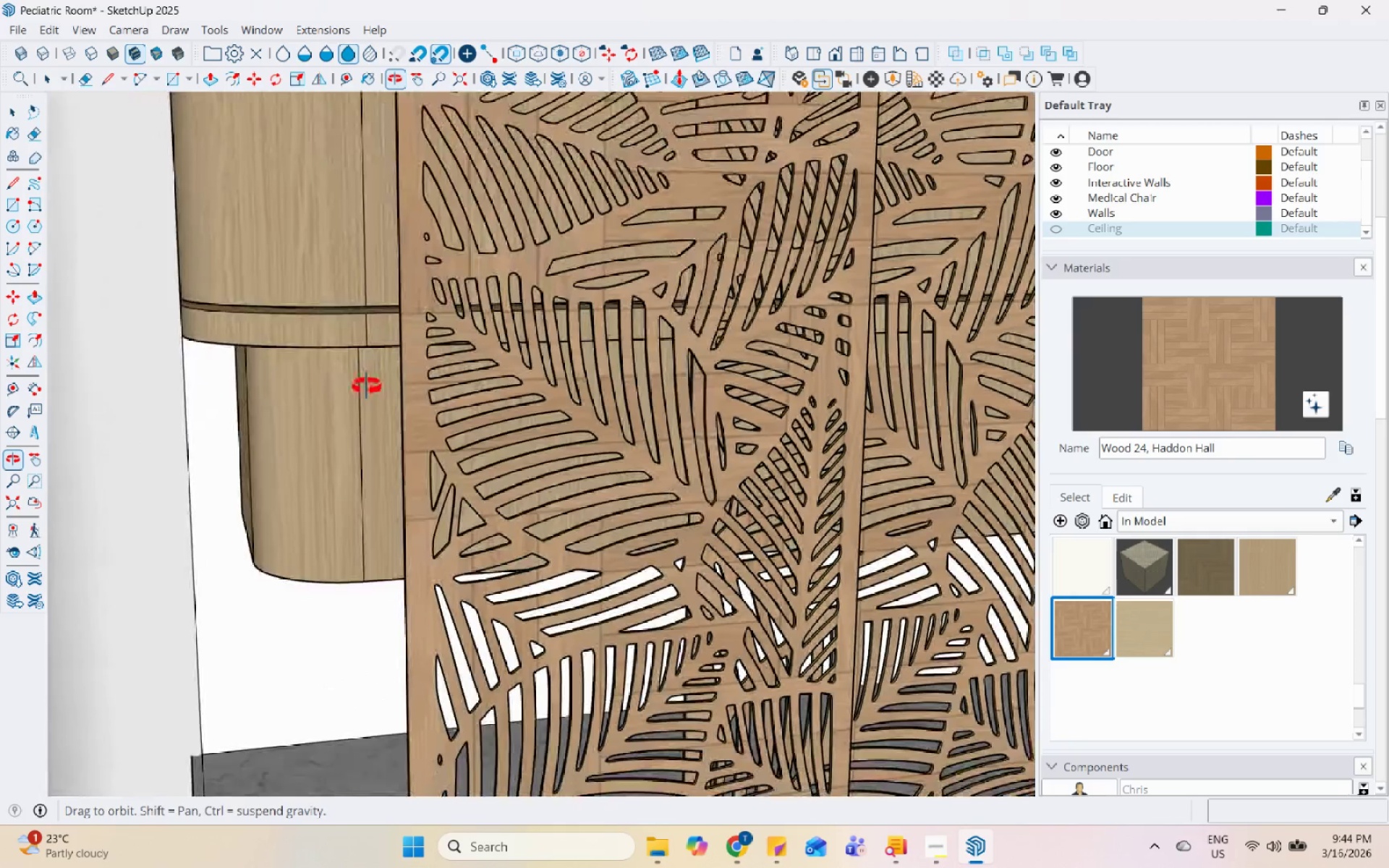 
double_click([301, 405])
 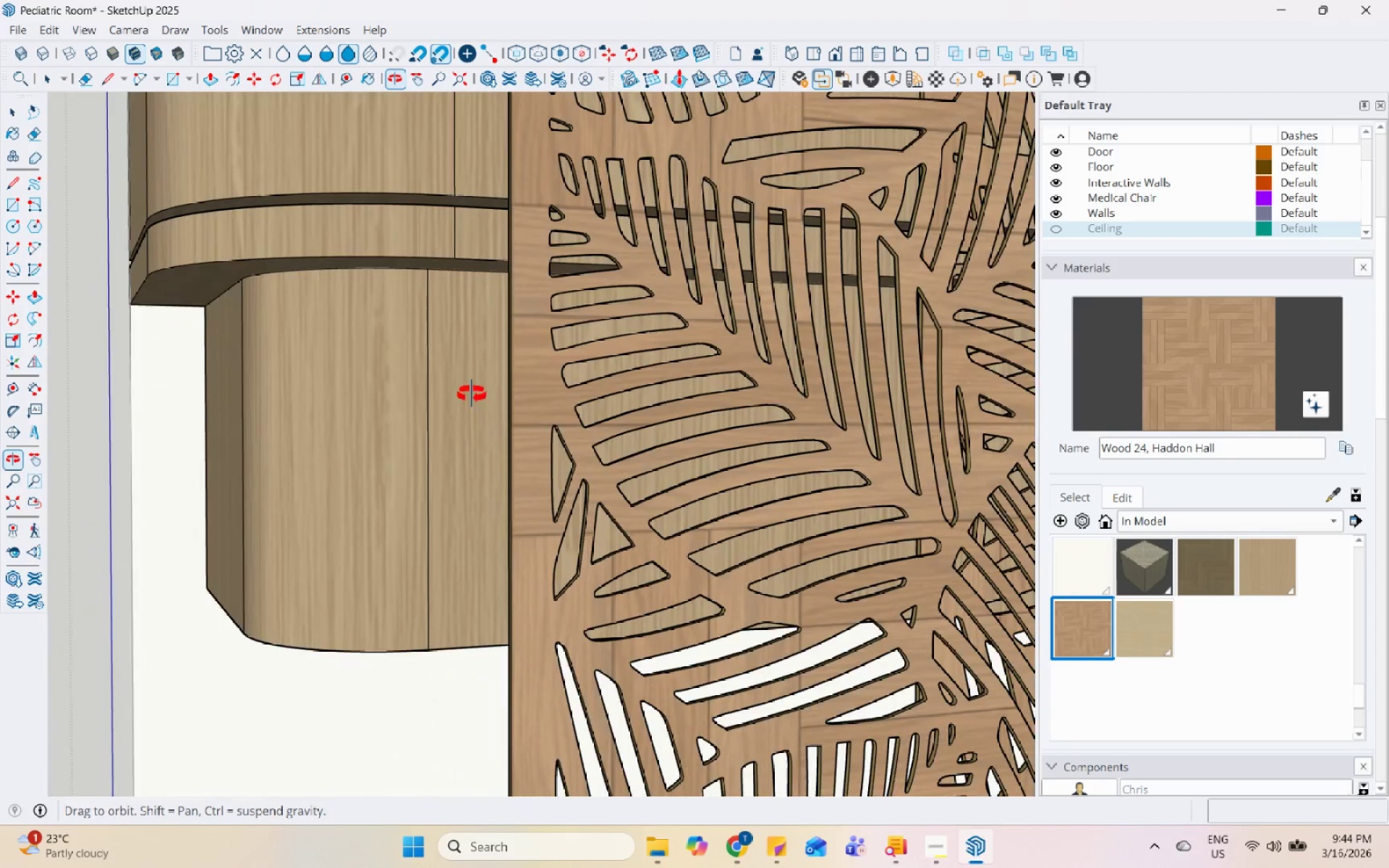 
scroll: coordinate [251, 427], scroll_direction: up, amount: 4.0
 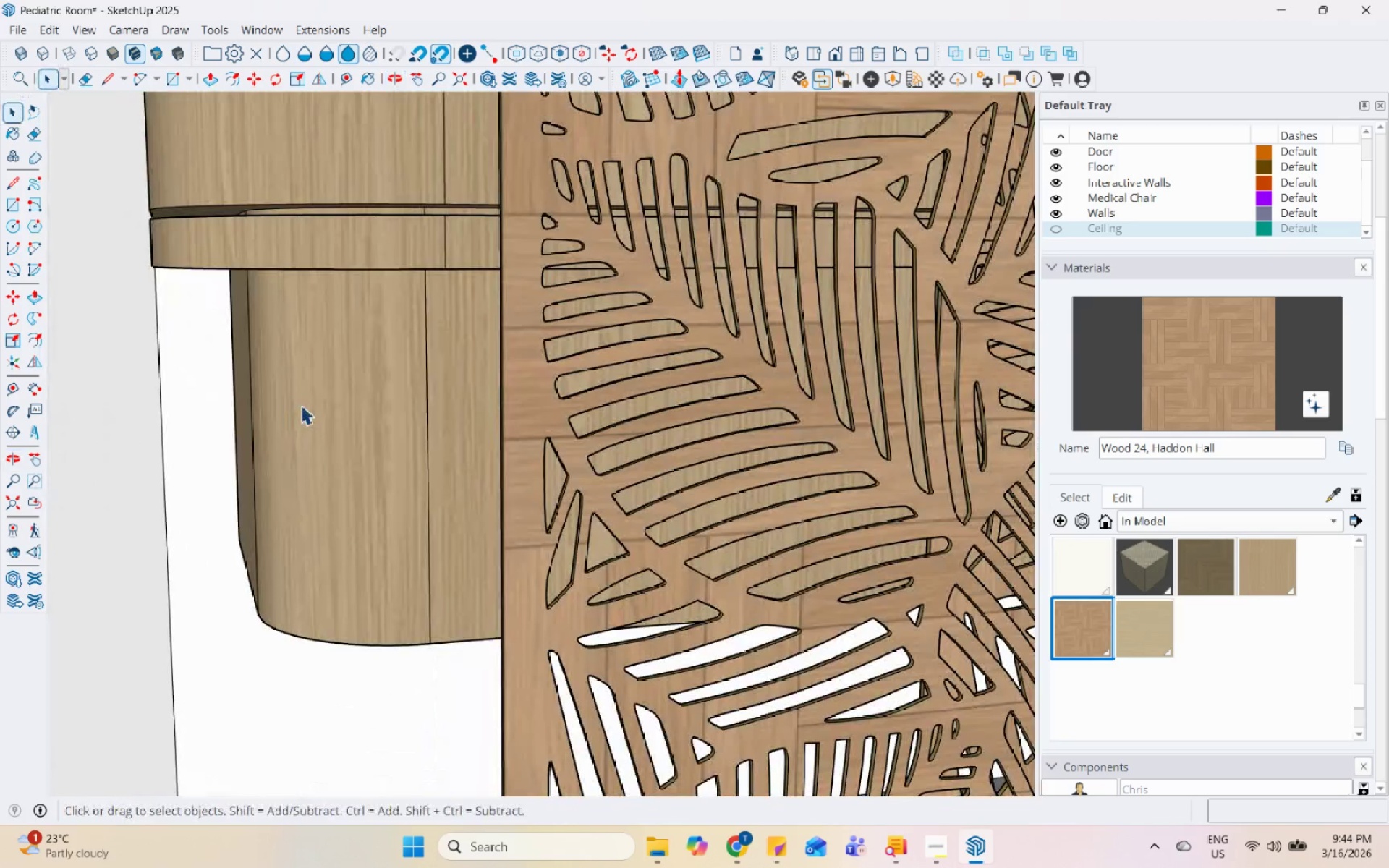 
double_click([262, 403])
 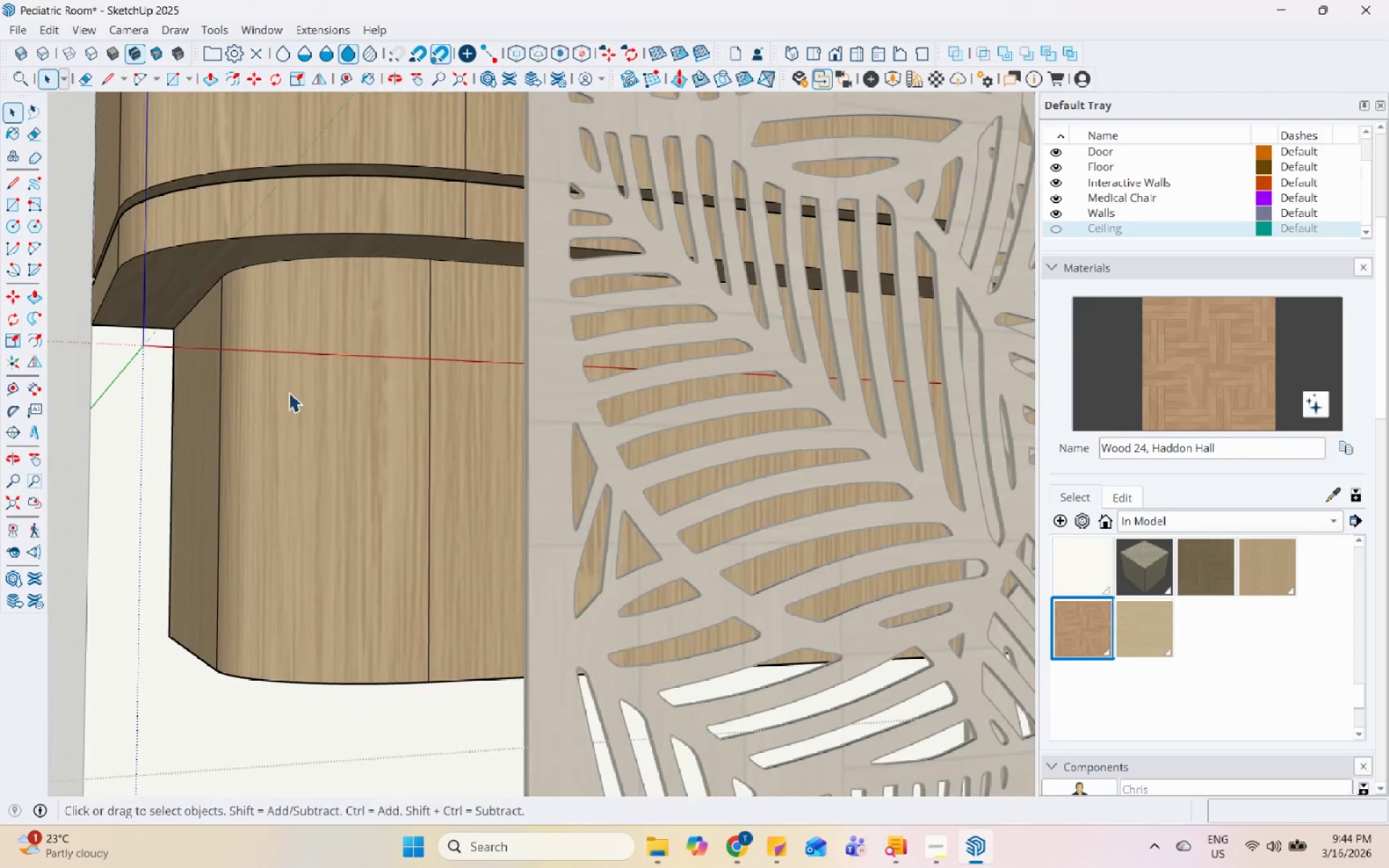 
scroll: coordinate [415, 379], scroll_direction: up, amount: 1.0
 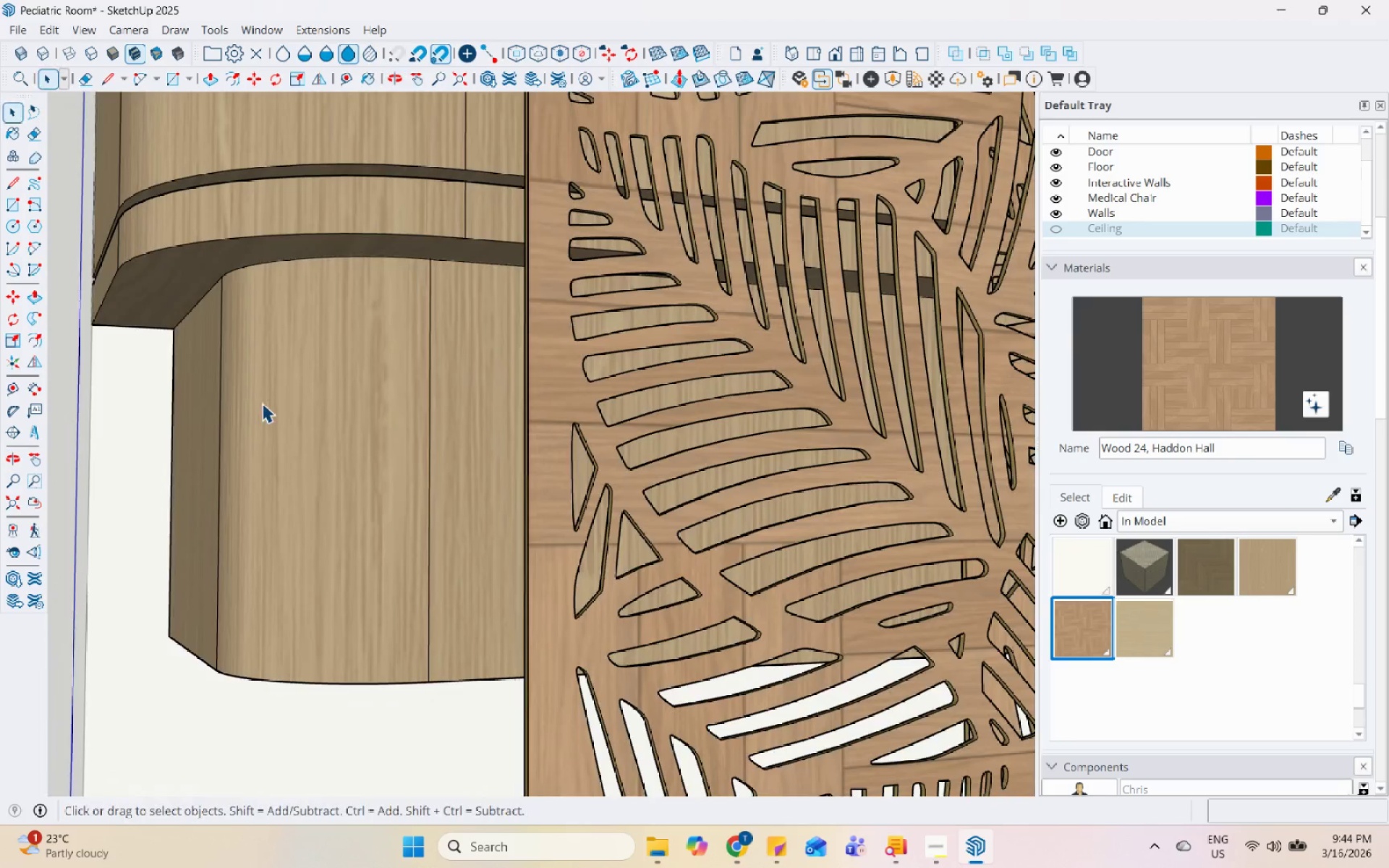 
triple_click([293, 391])
 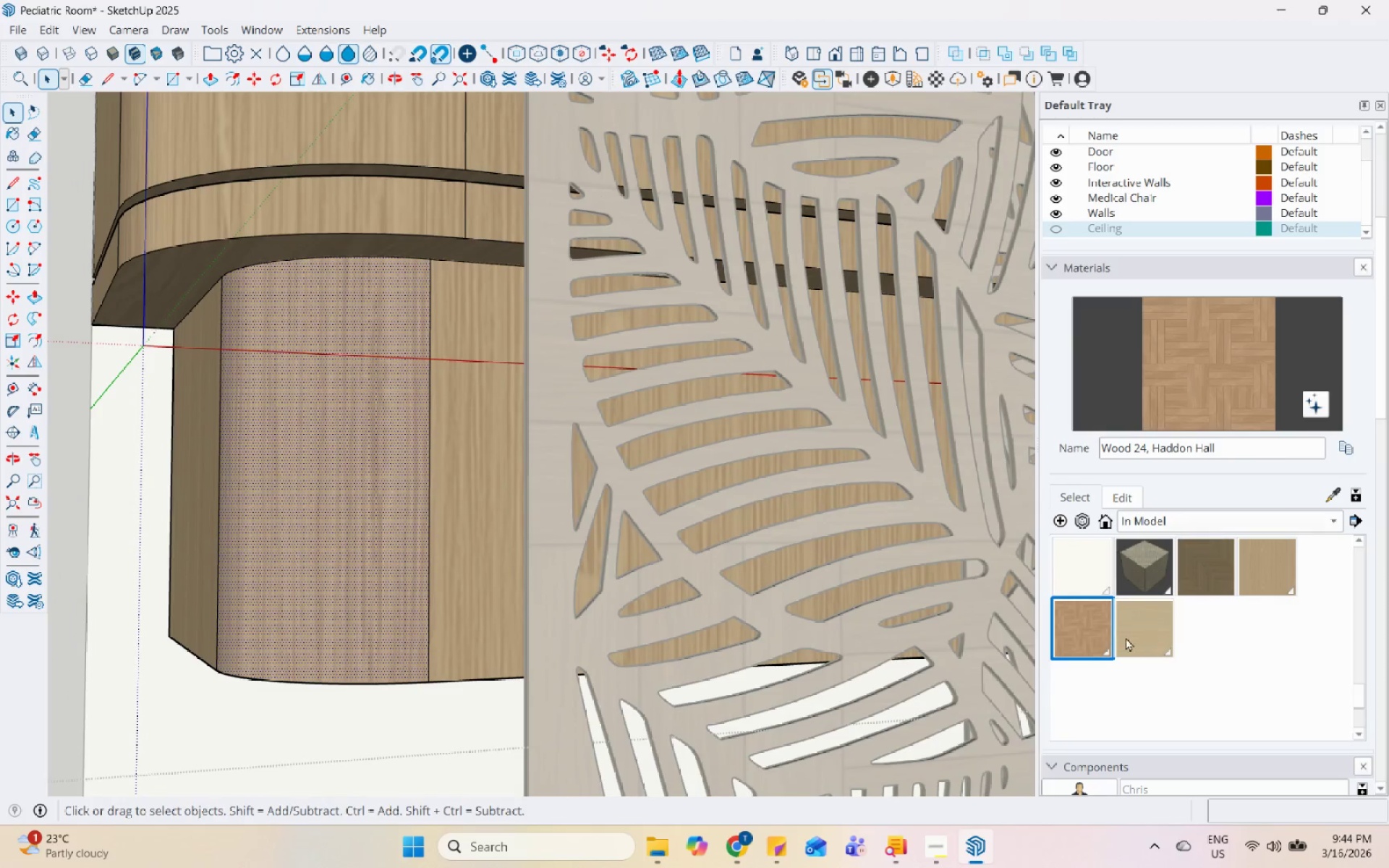 
left_click_drag(start_coordinate=[1142, 630], to_coordinate=[1127, 630])
 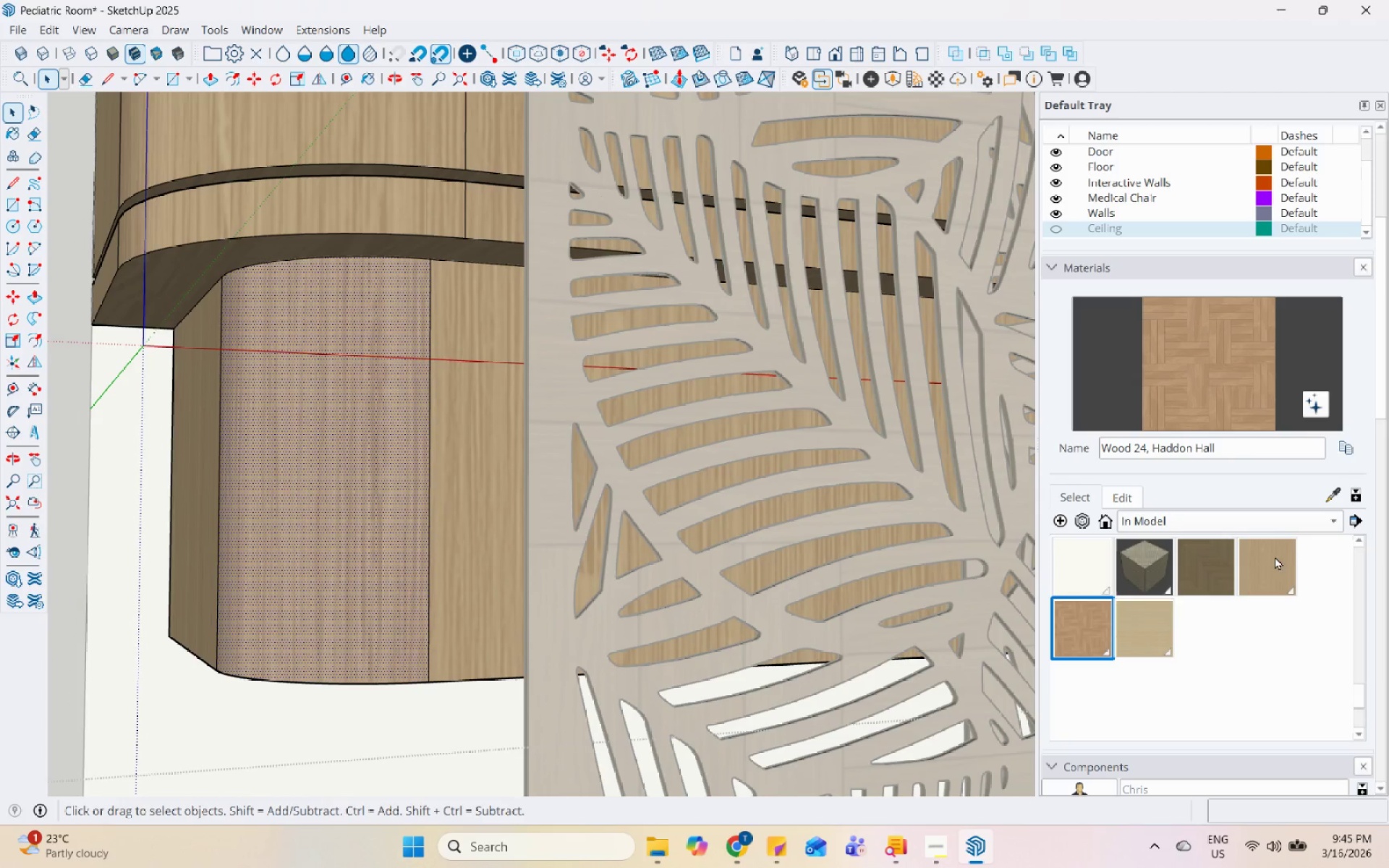 
left_click_drag(start_coordinate=[1146, 634], to_coordinate=[1137, 629])
 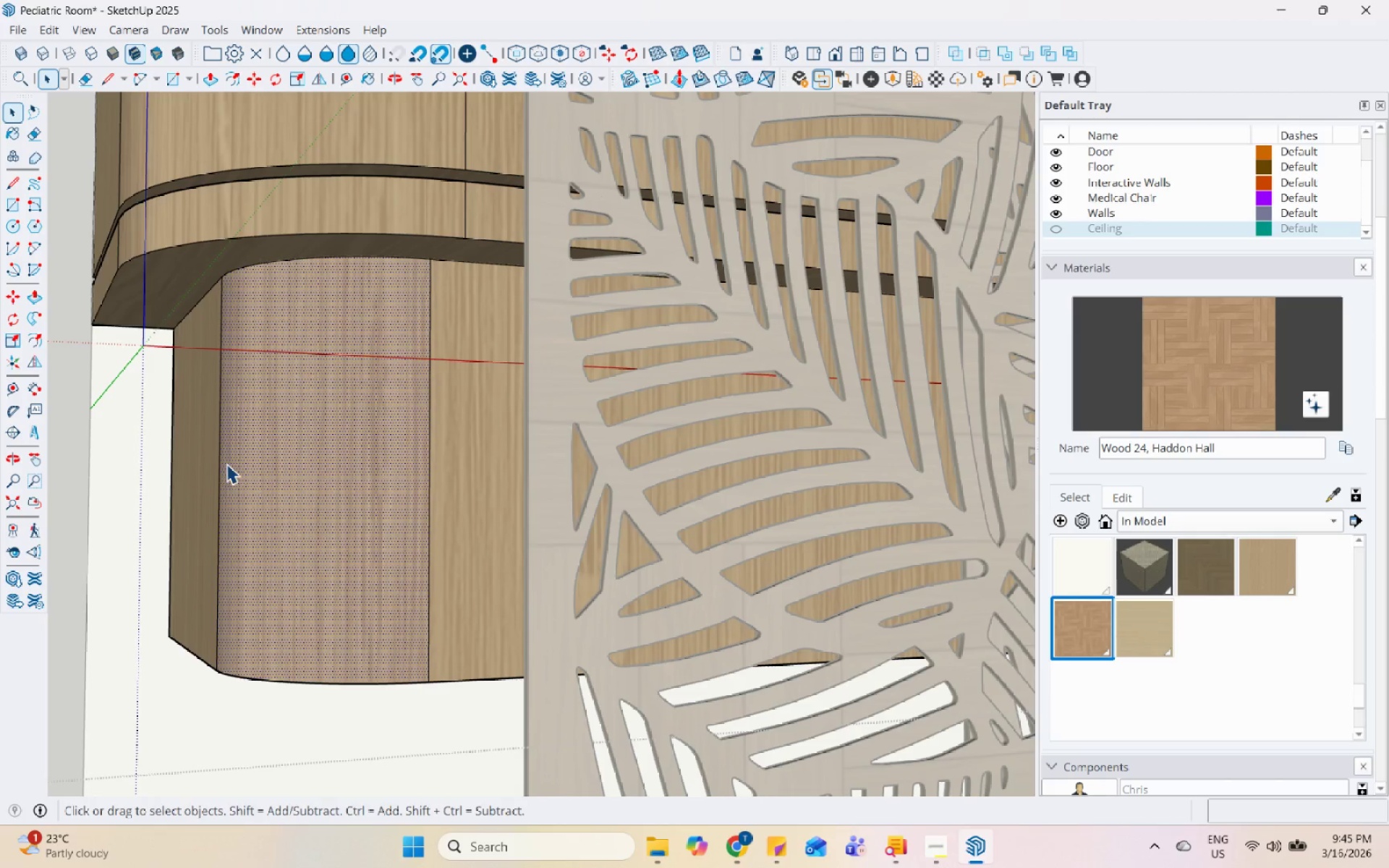 
left_click([352, 461])
 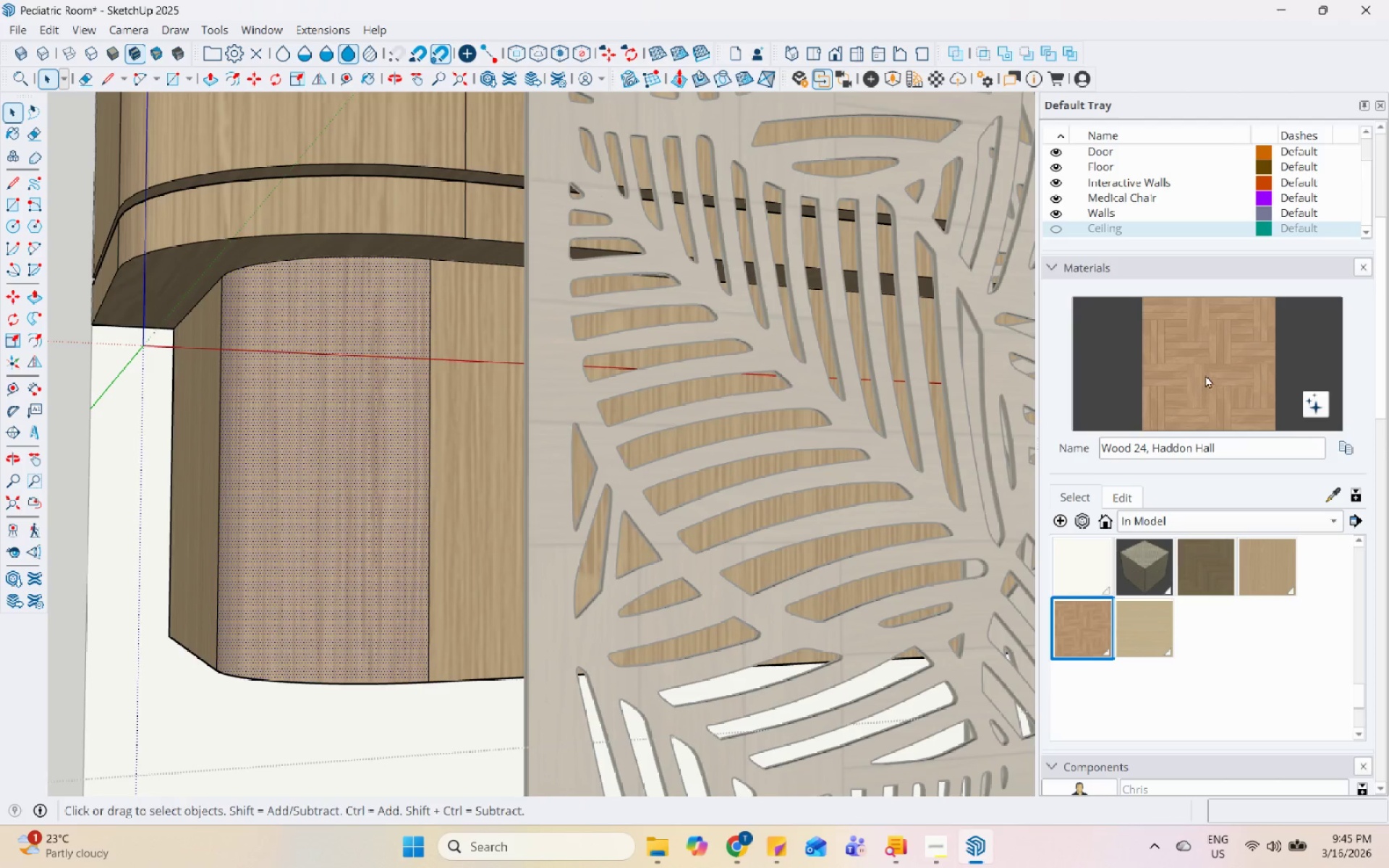 
left_click_drag(start_coordinate=[1169, 587], to_coordinate=[1163, 595])
 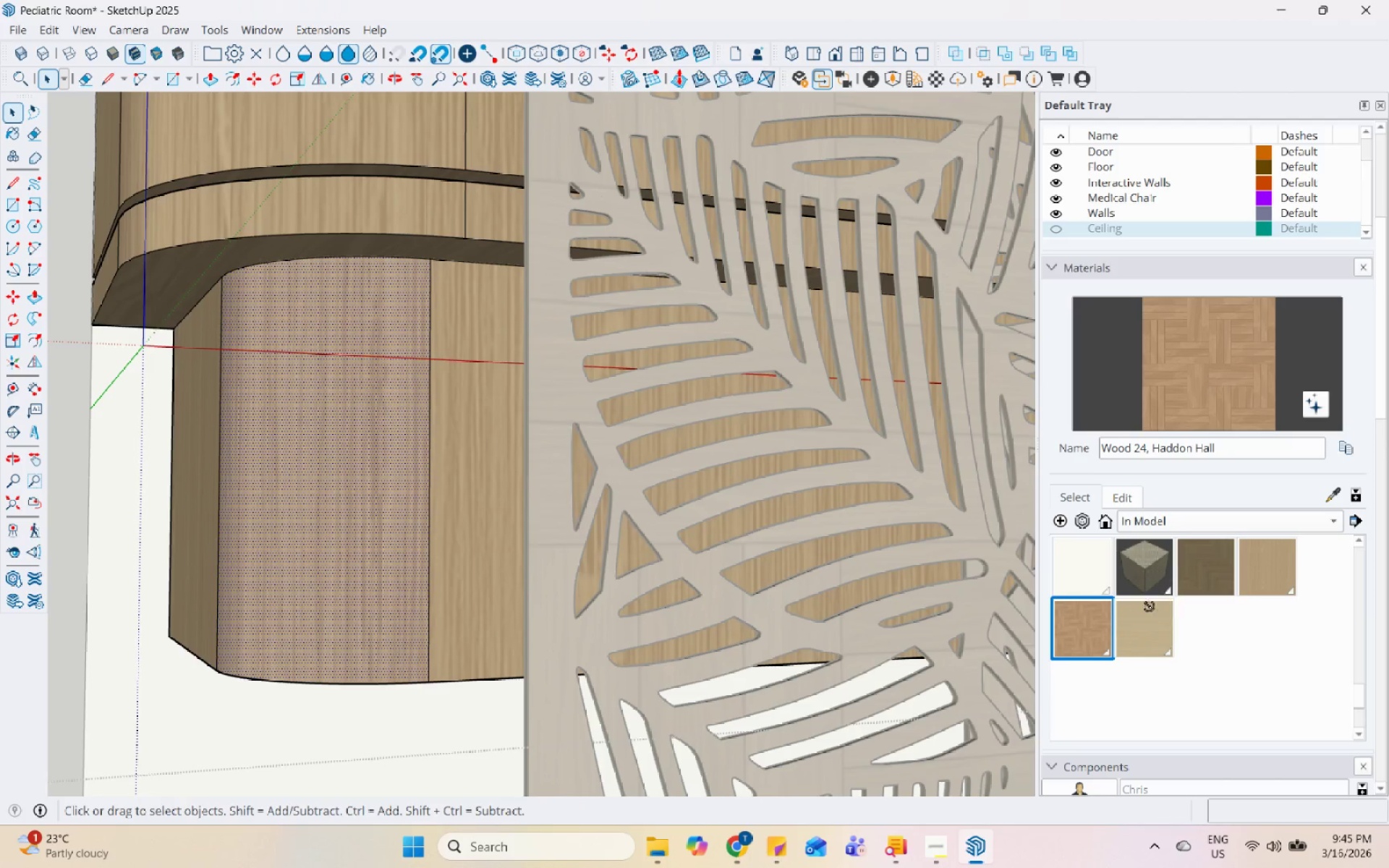 
double_click([1149, 606])
 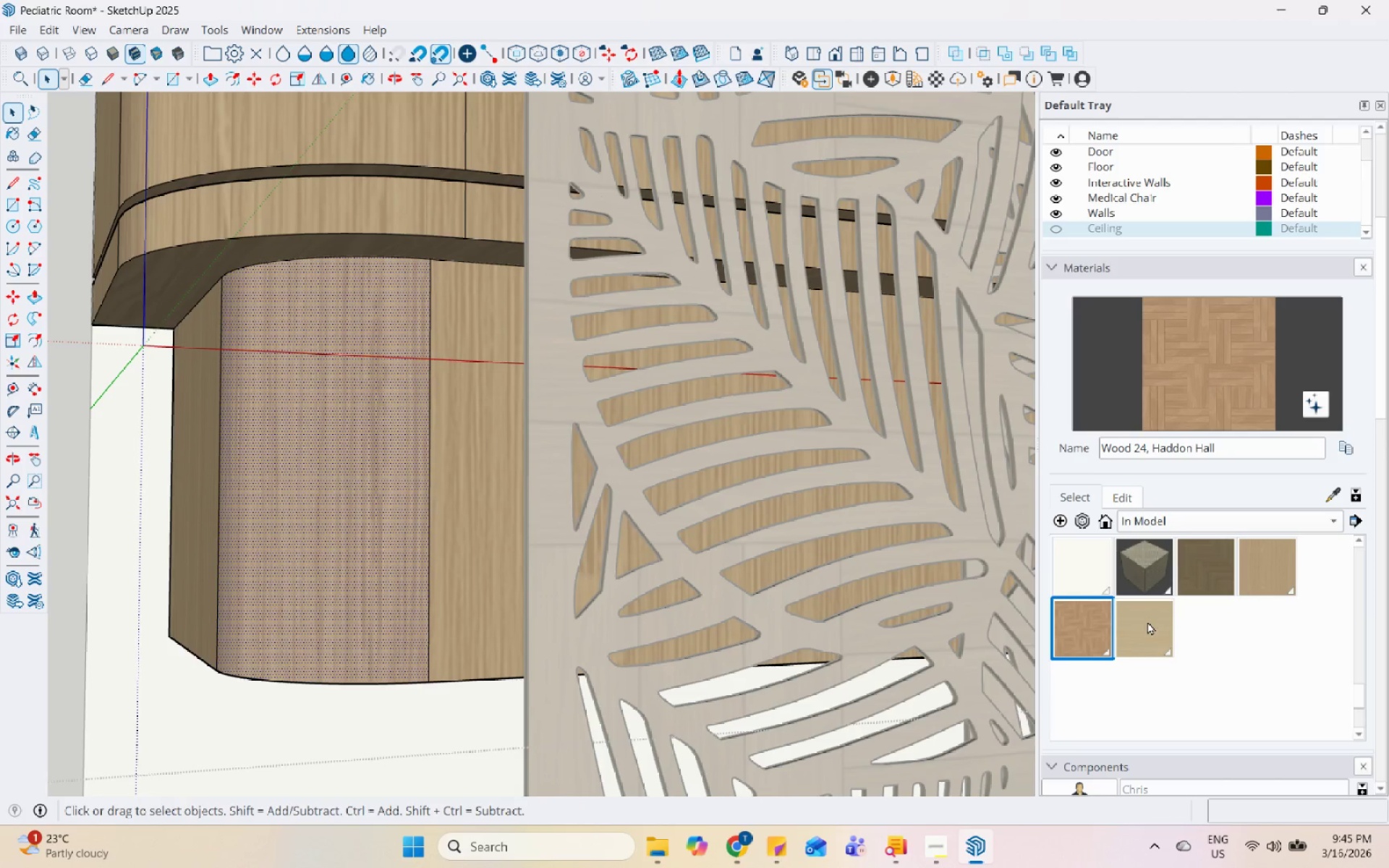 
triple_click([1147, 624])
 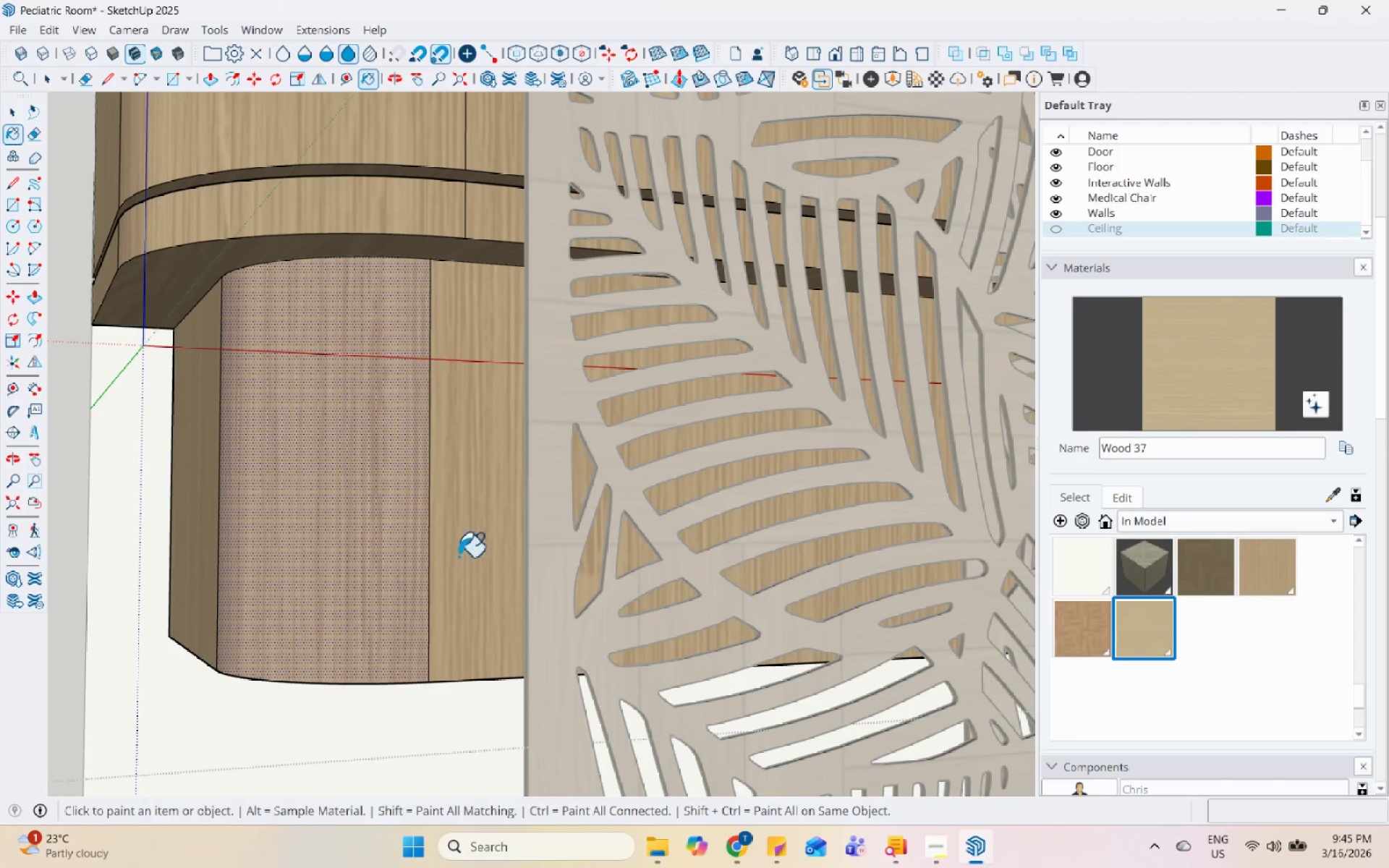 
left_click([326, 536])
 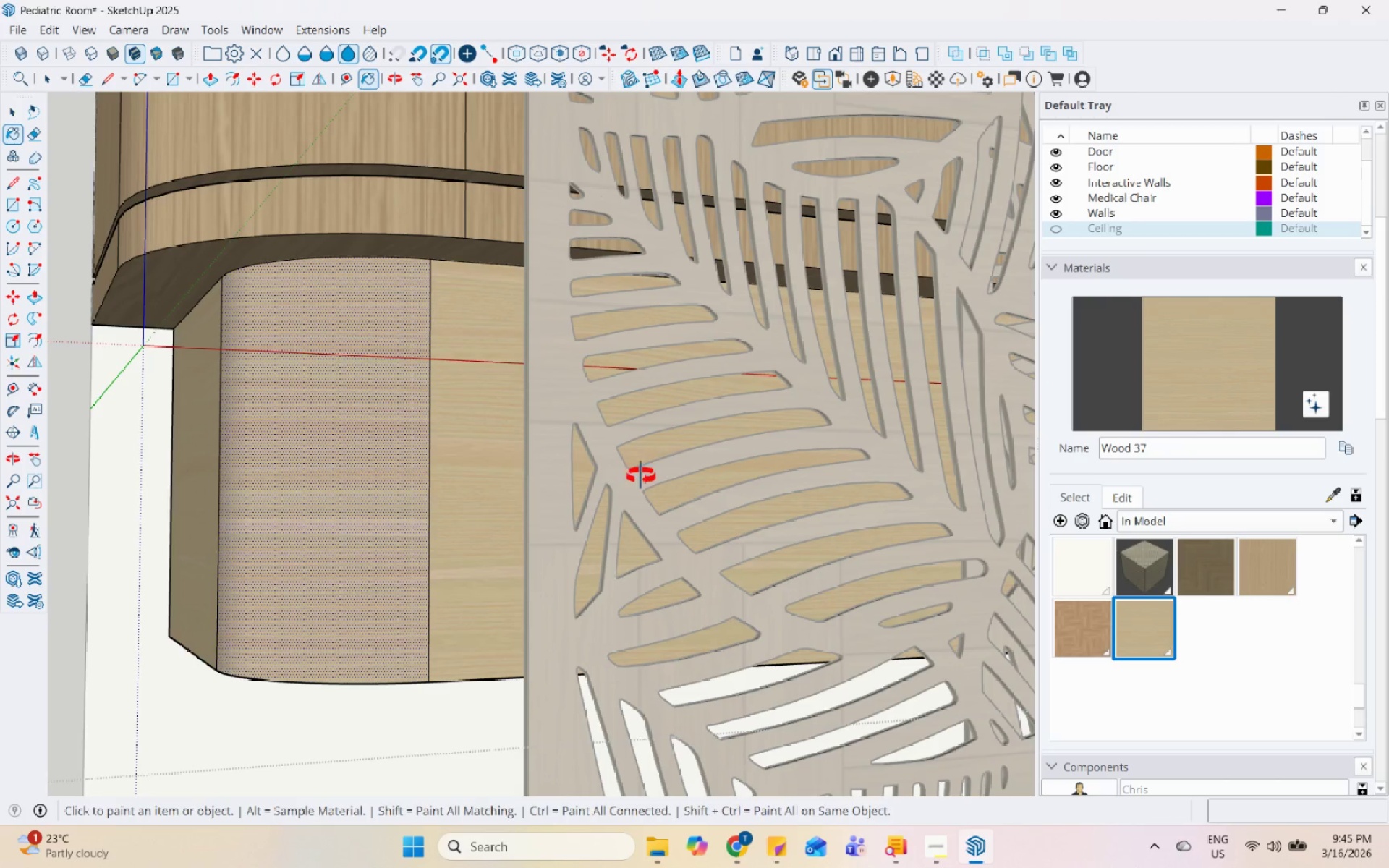 
scroll: coordinate [247, 479], scroll_direction: down, amount: 5.0
 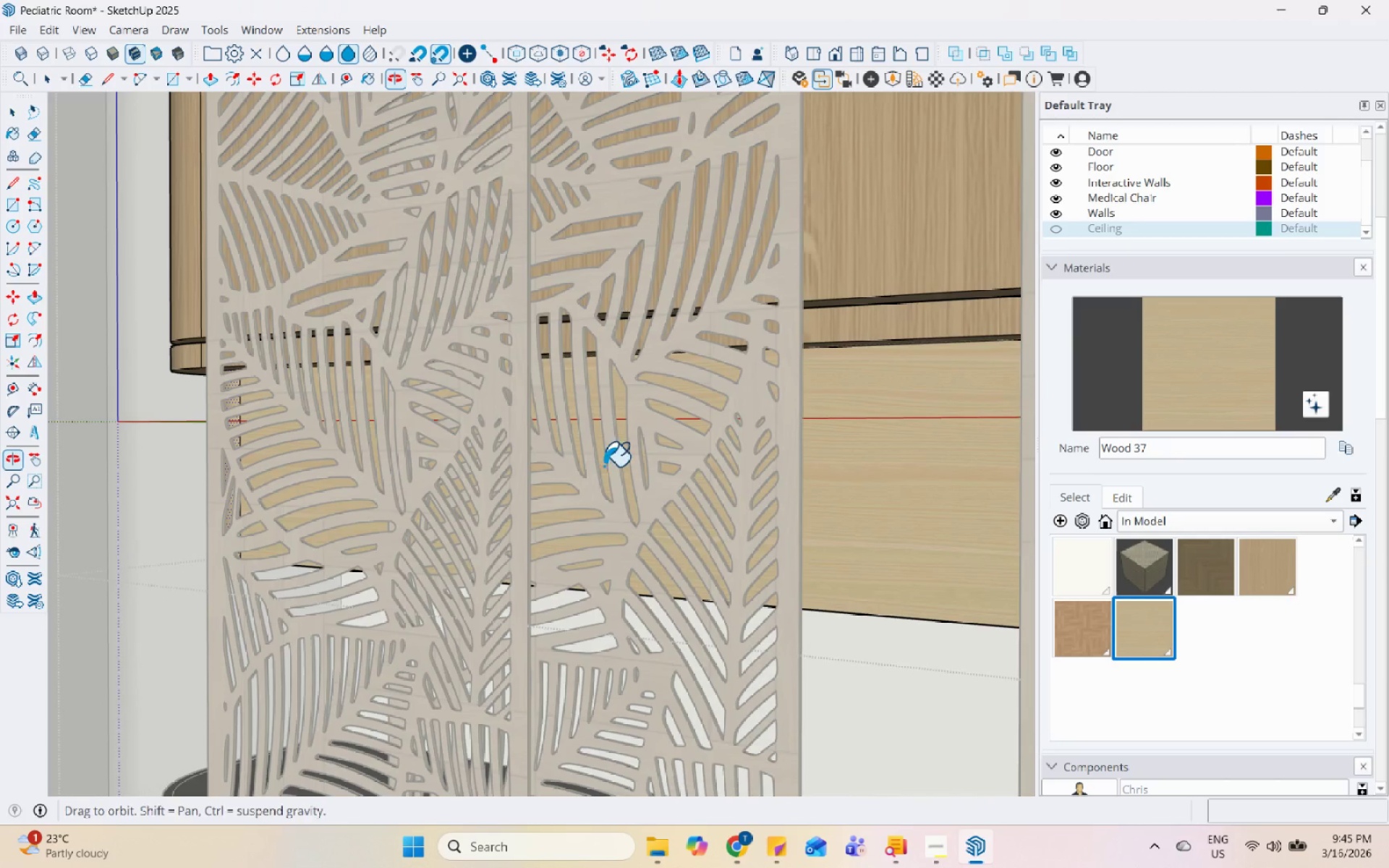 
scroll: coordinate [1064, 211], scroll_direction: up, amount: 9.0
 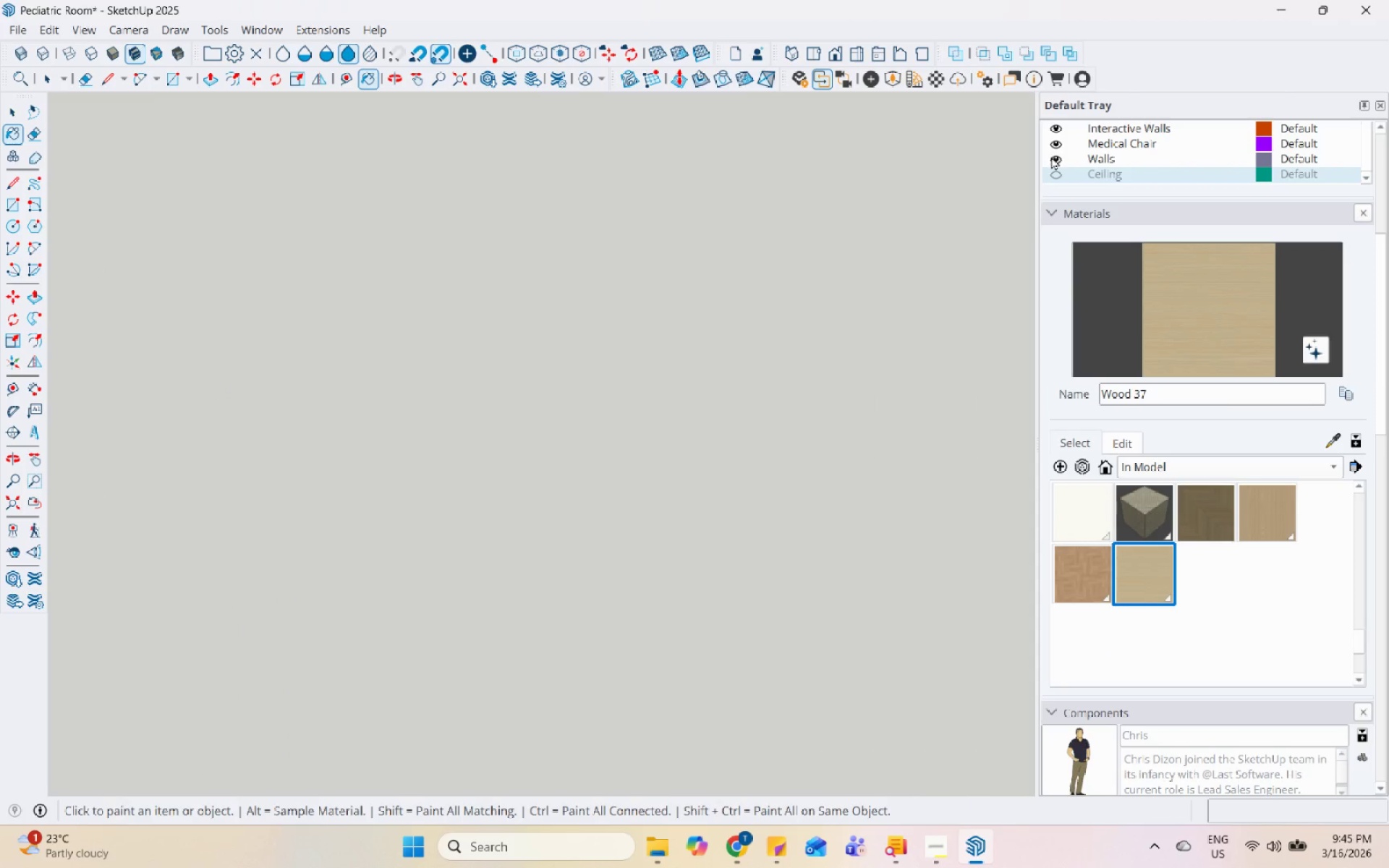 
left_click([1051, 156])
 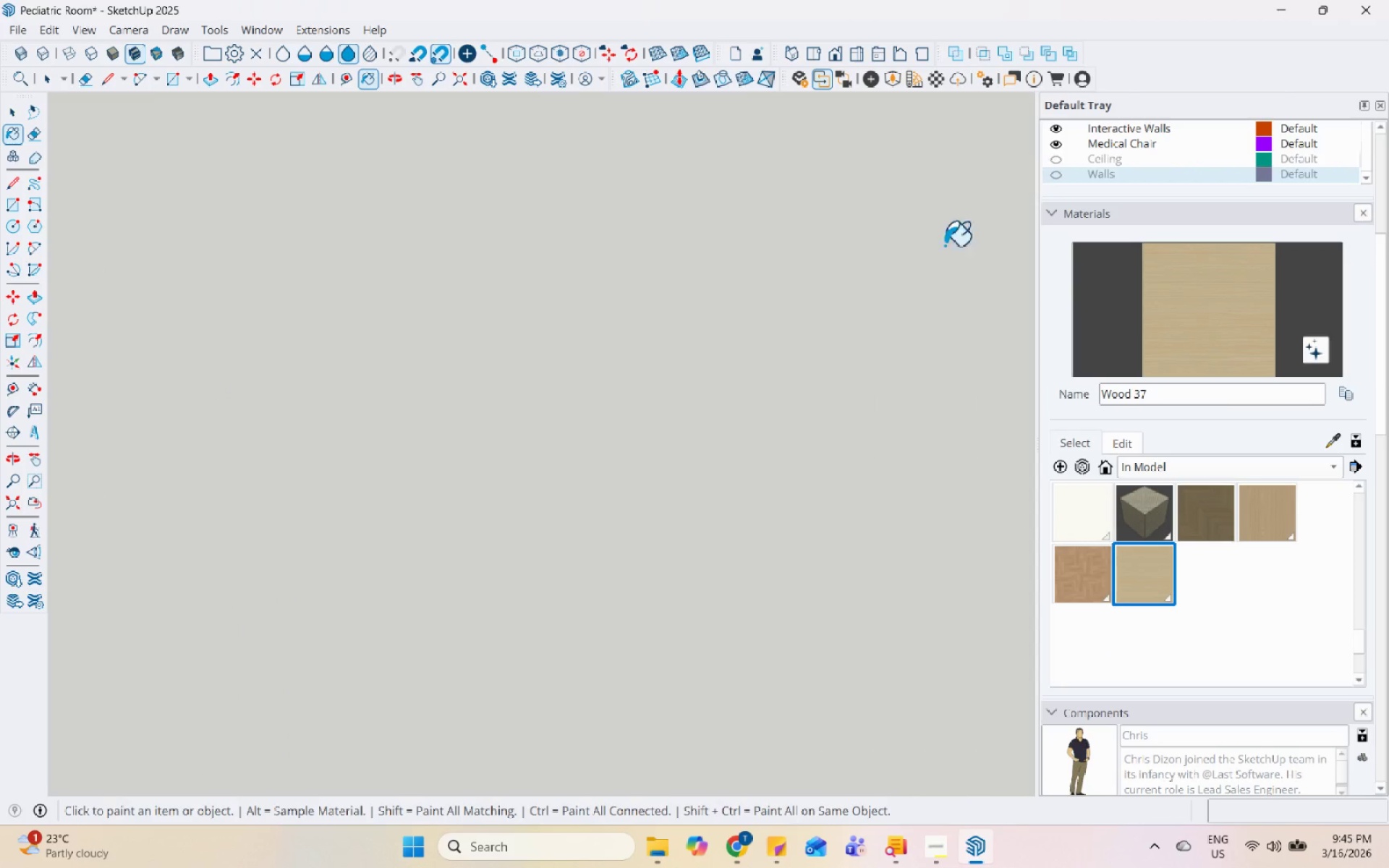 
scroll: coordinate [599, 561], scroll_direction: down, amount: 156.0
 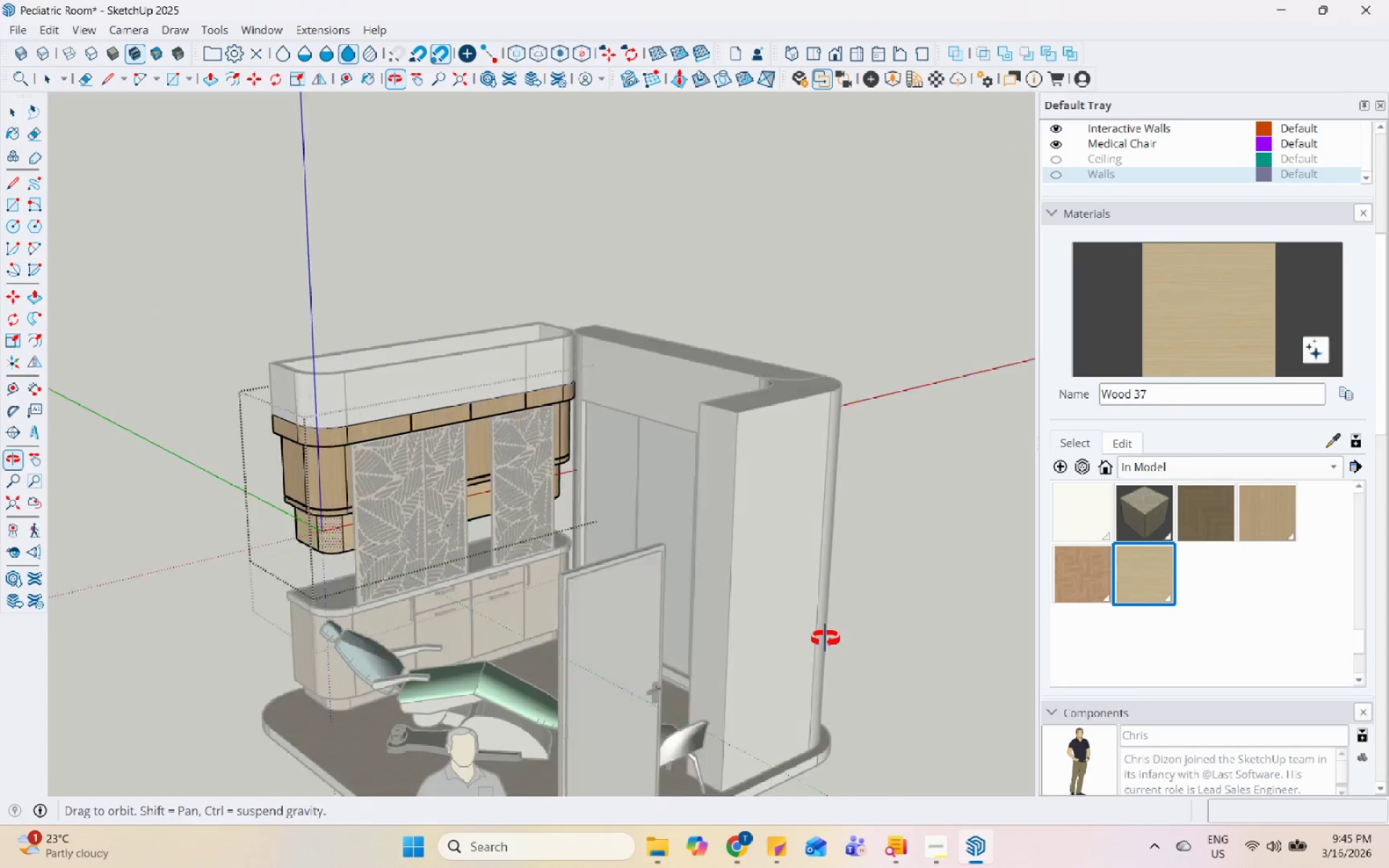 
scroll: coordinate [611, 494], scroll_direction: up, amount: 18.0
 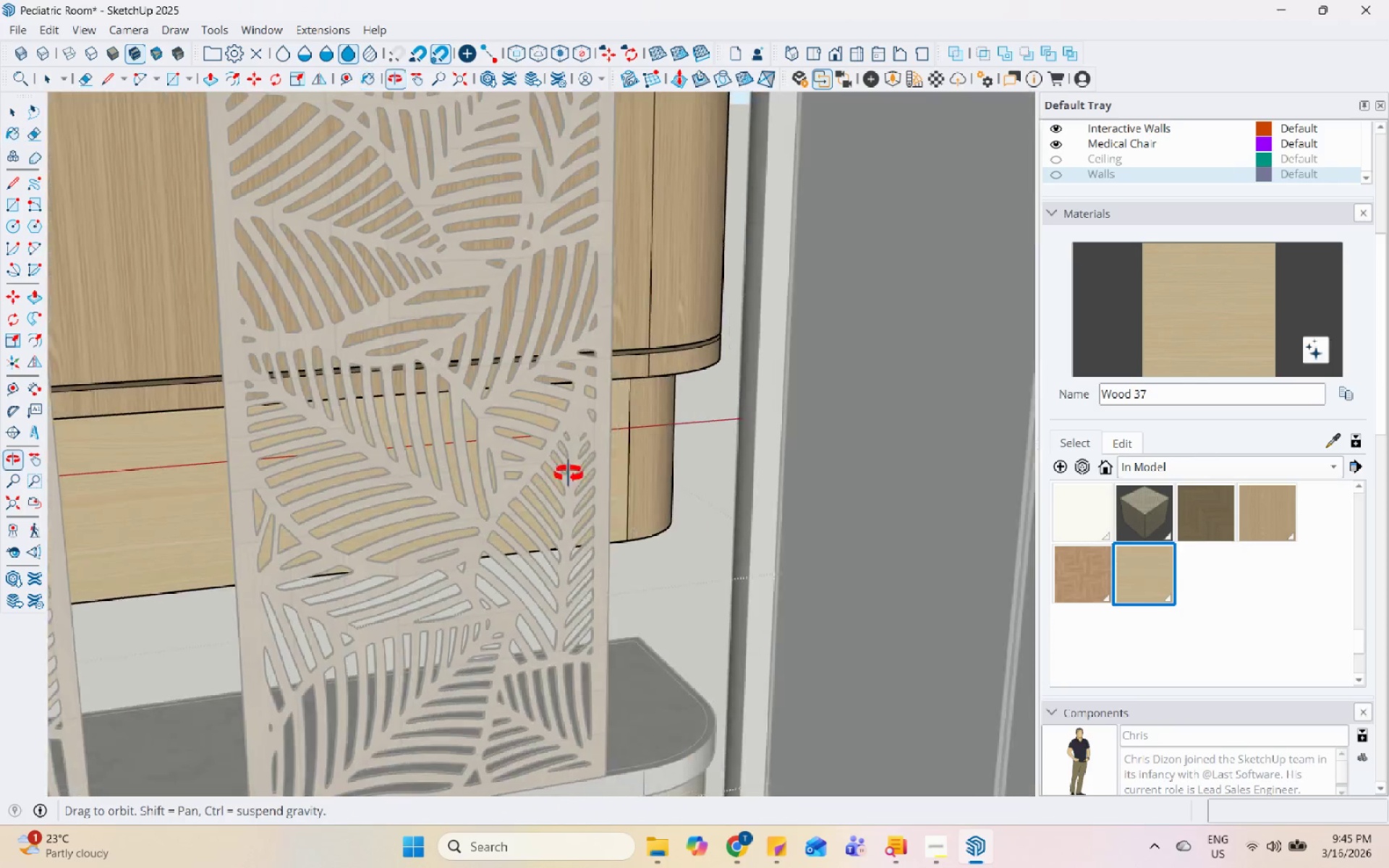 
left_click([678, 425])
 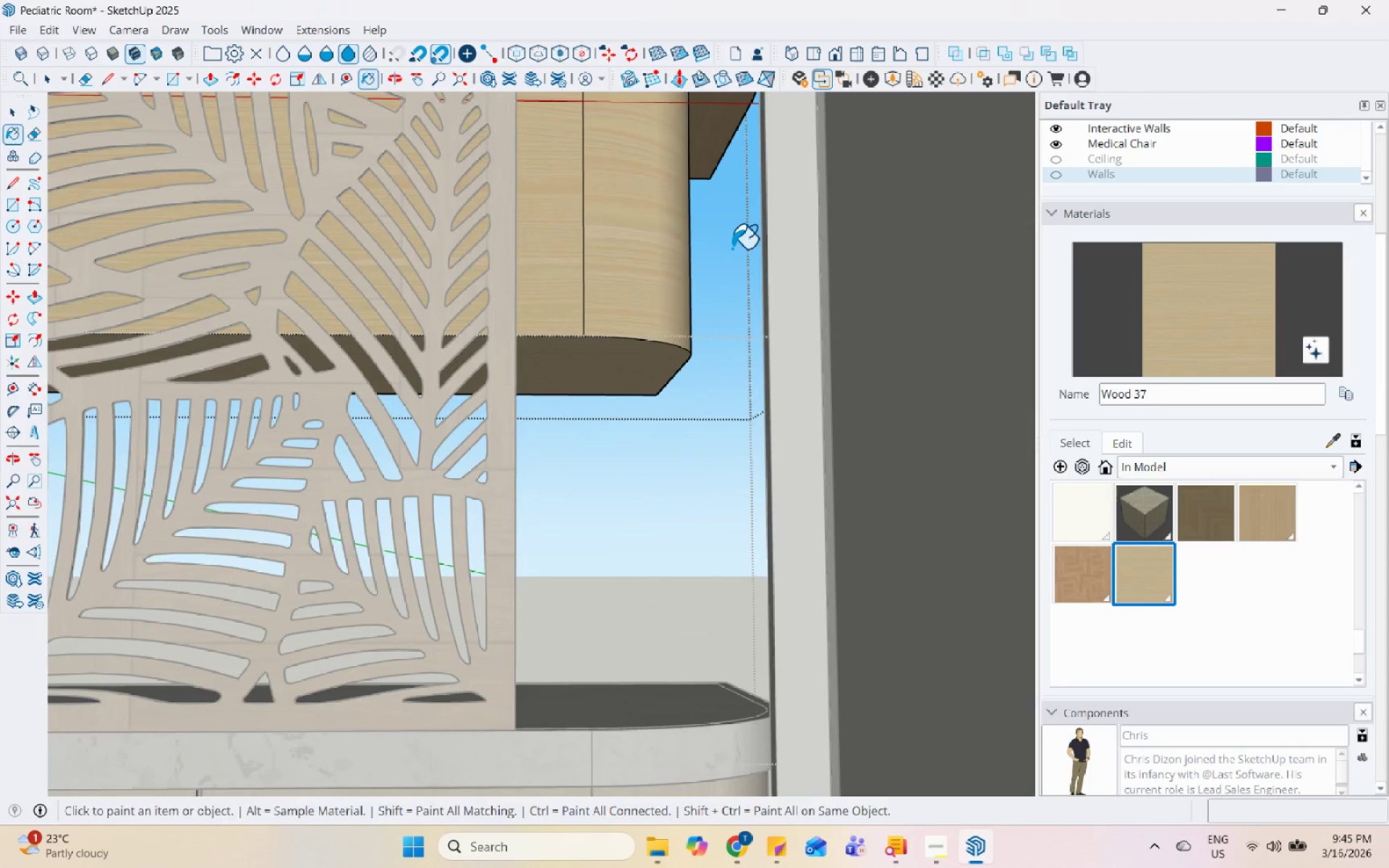 
scroll: coordinate [609, 456], scroll_direction: up, amount: 6.0
 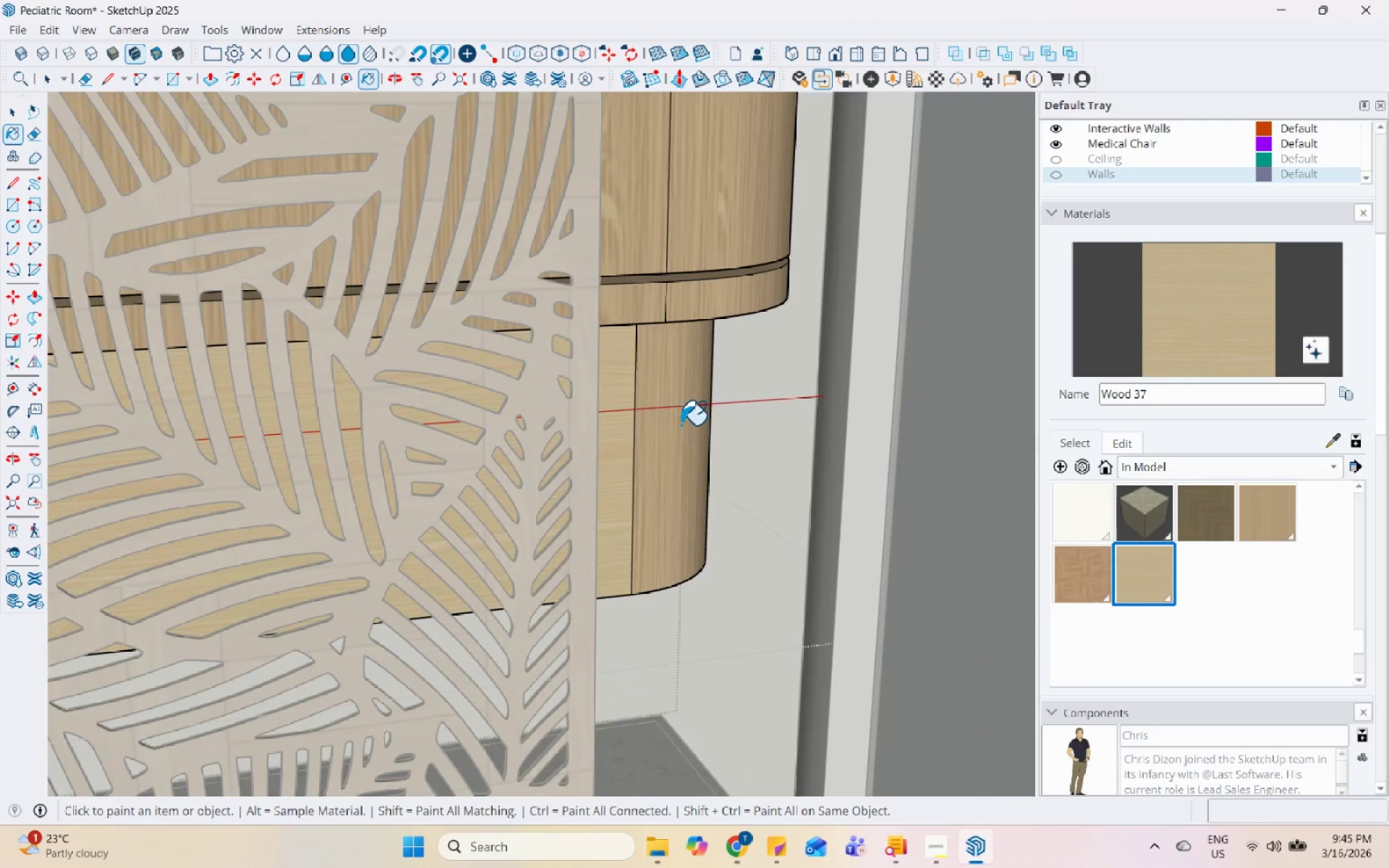 
key(Space)
 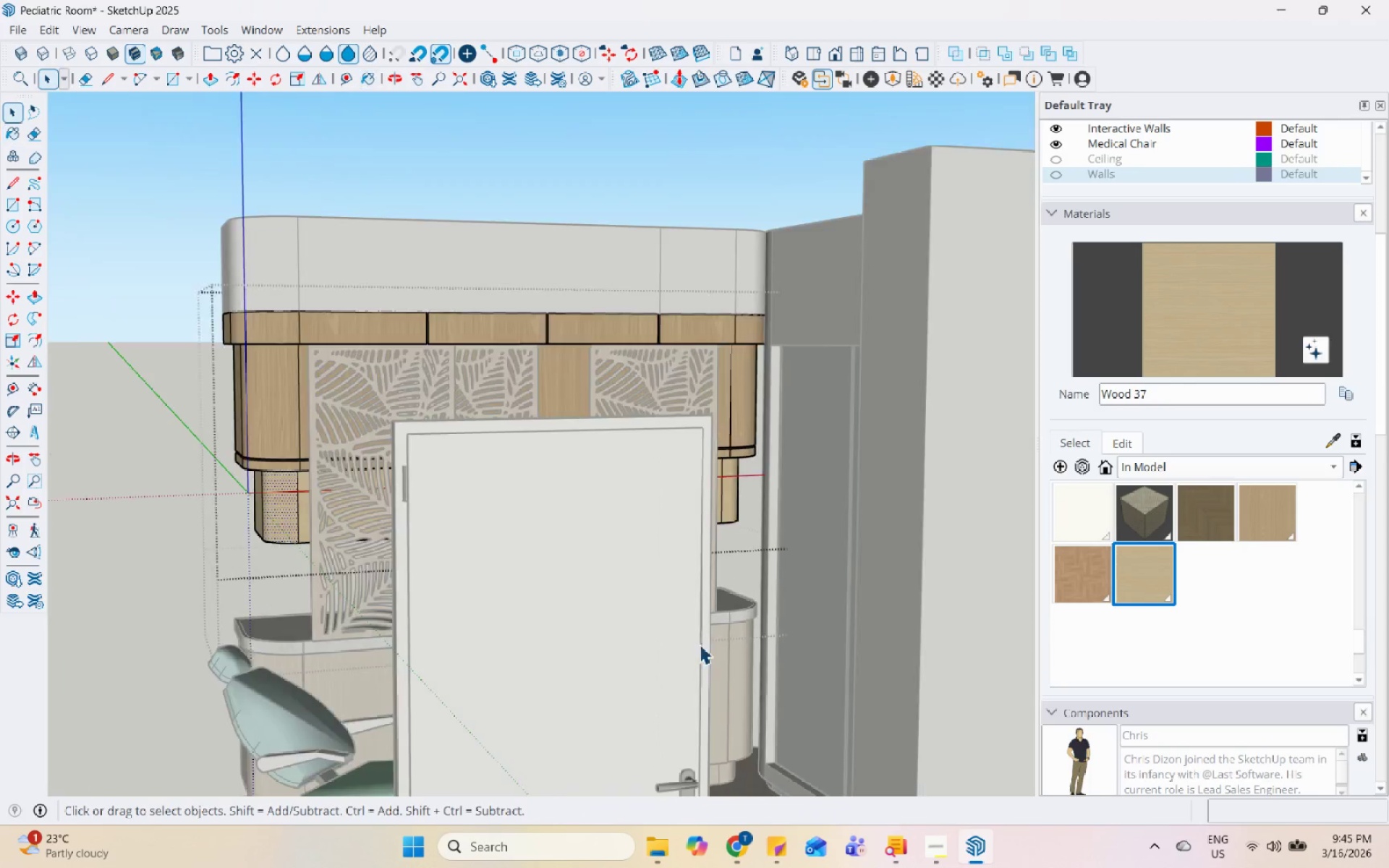 
key(Escape)
 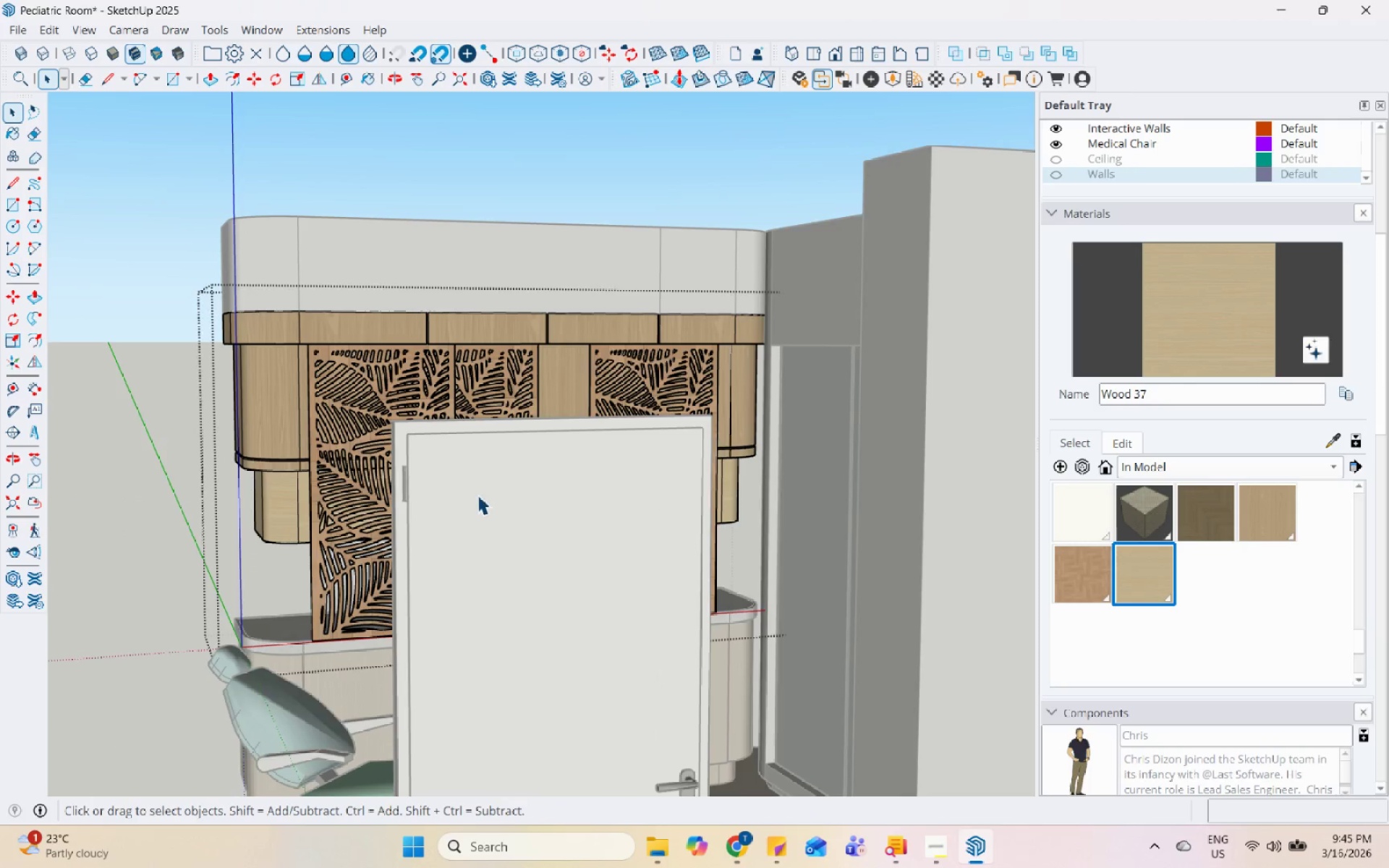 
key(Escape)
 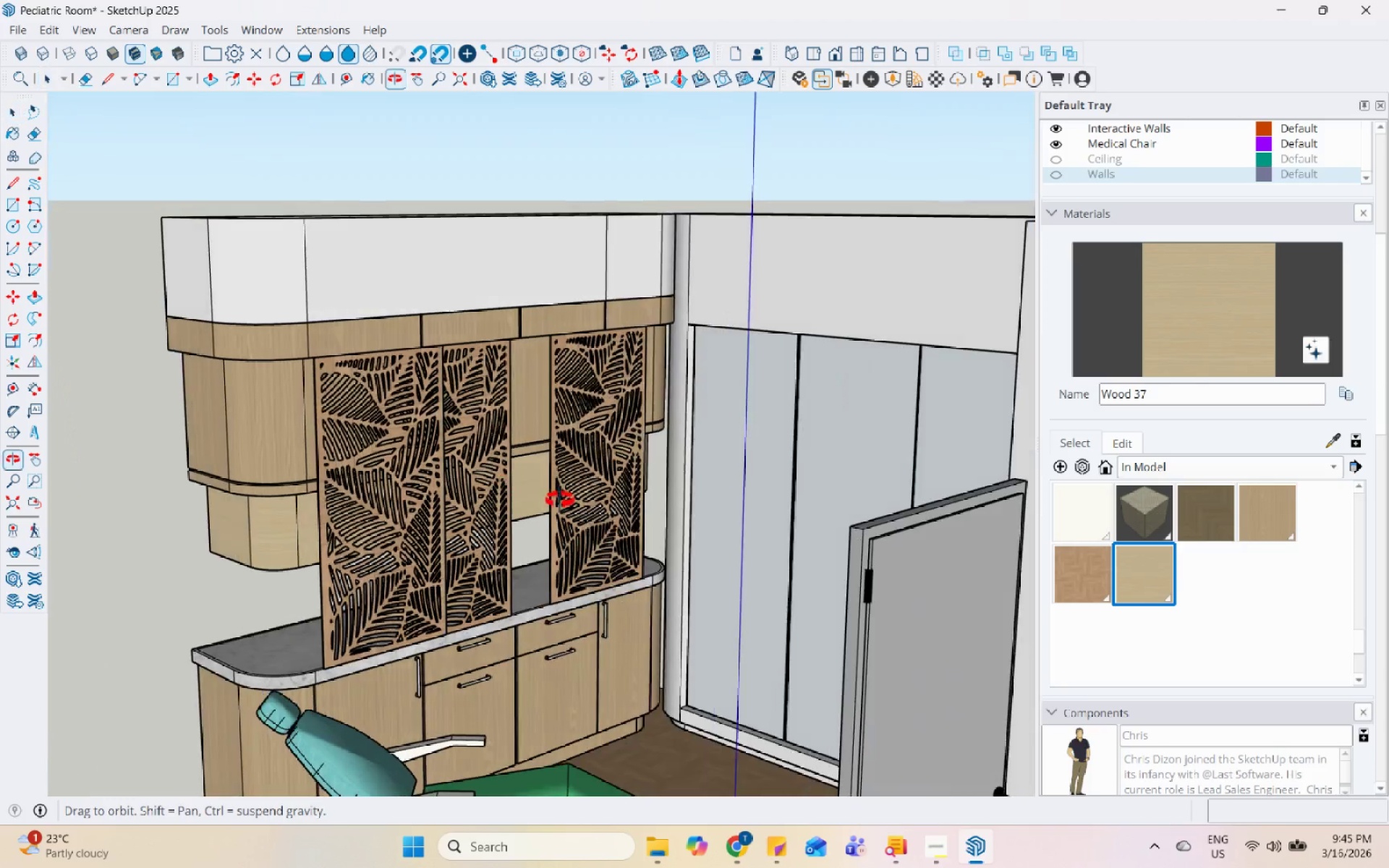 
scroll: coordinate [699, 640], scroll_direction: down, amount: 19.0
 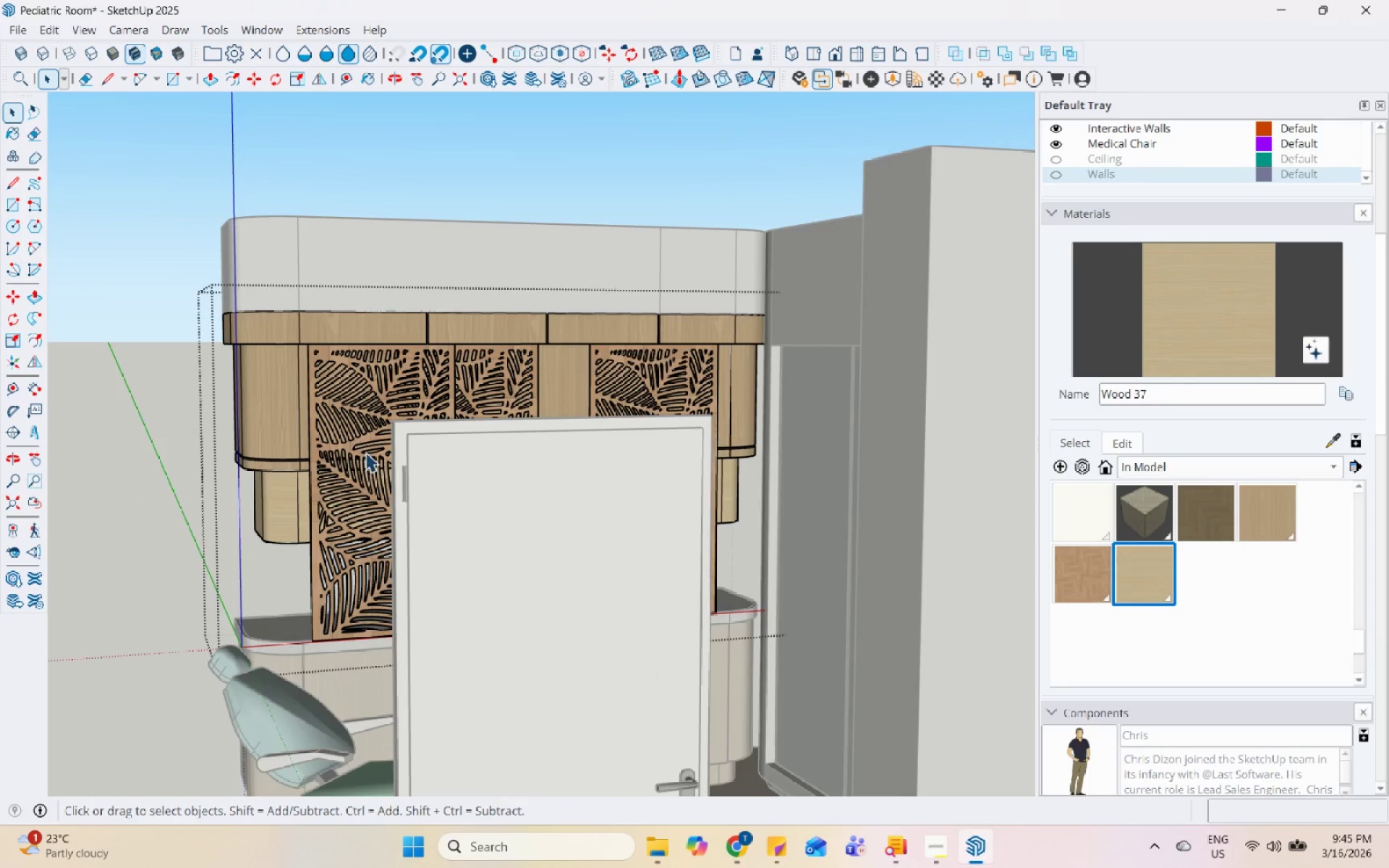 
scroll: coordinate [539, 348], scroll_direction: none, amount: 0.0
 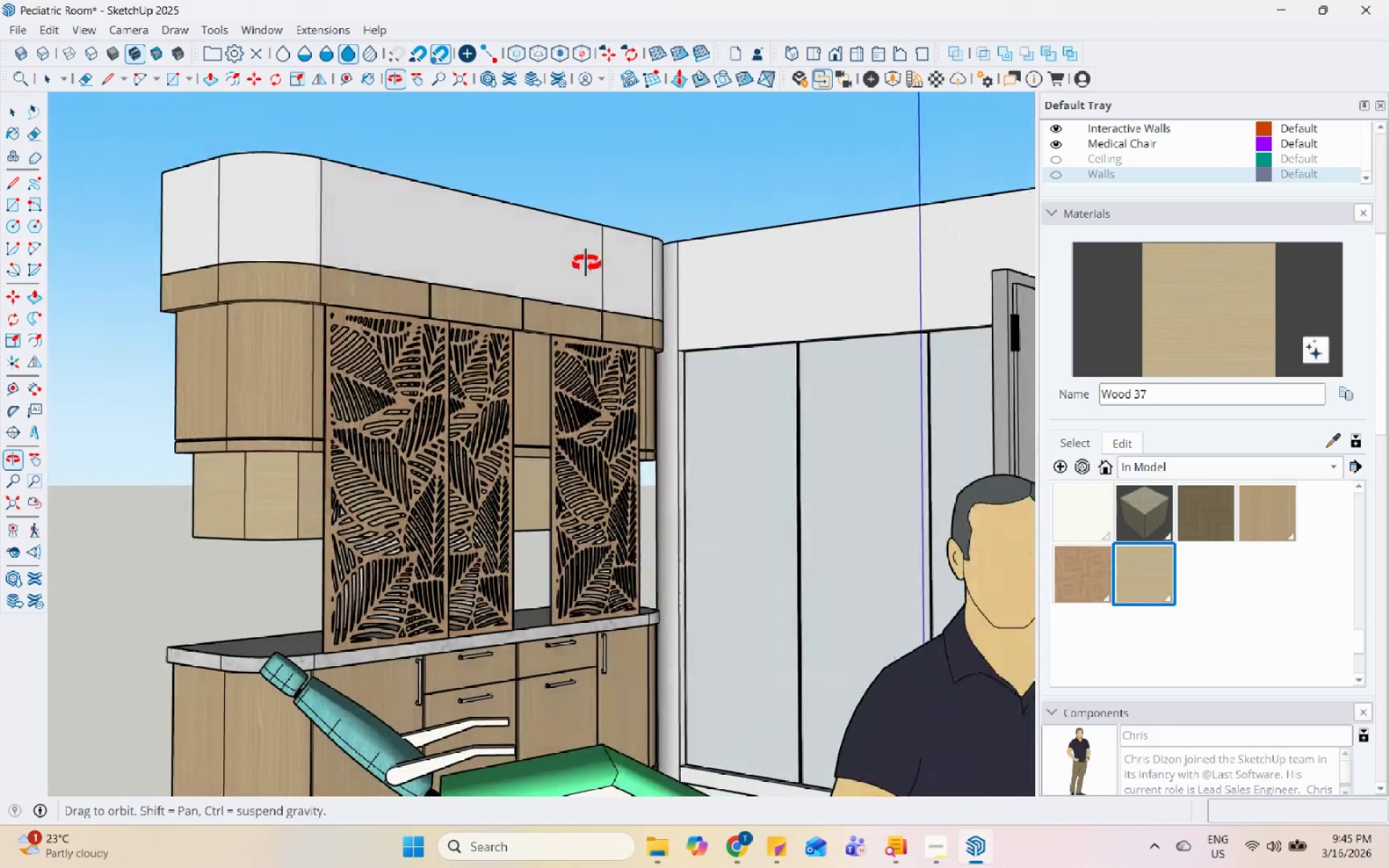 
scroll: coordinate [697, 231], scroll_direction: up, amount: 10.0
 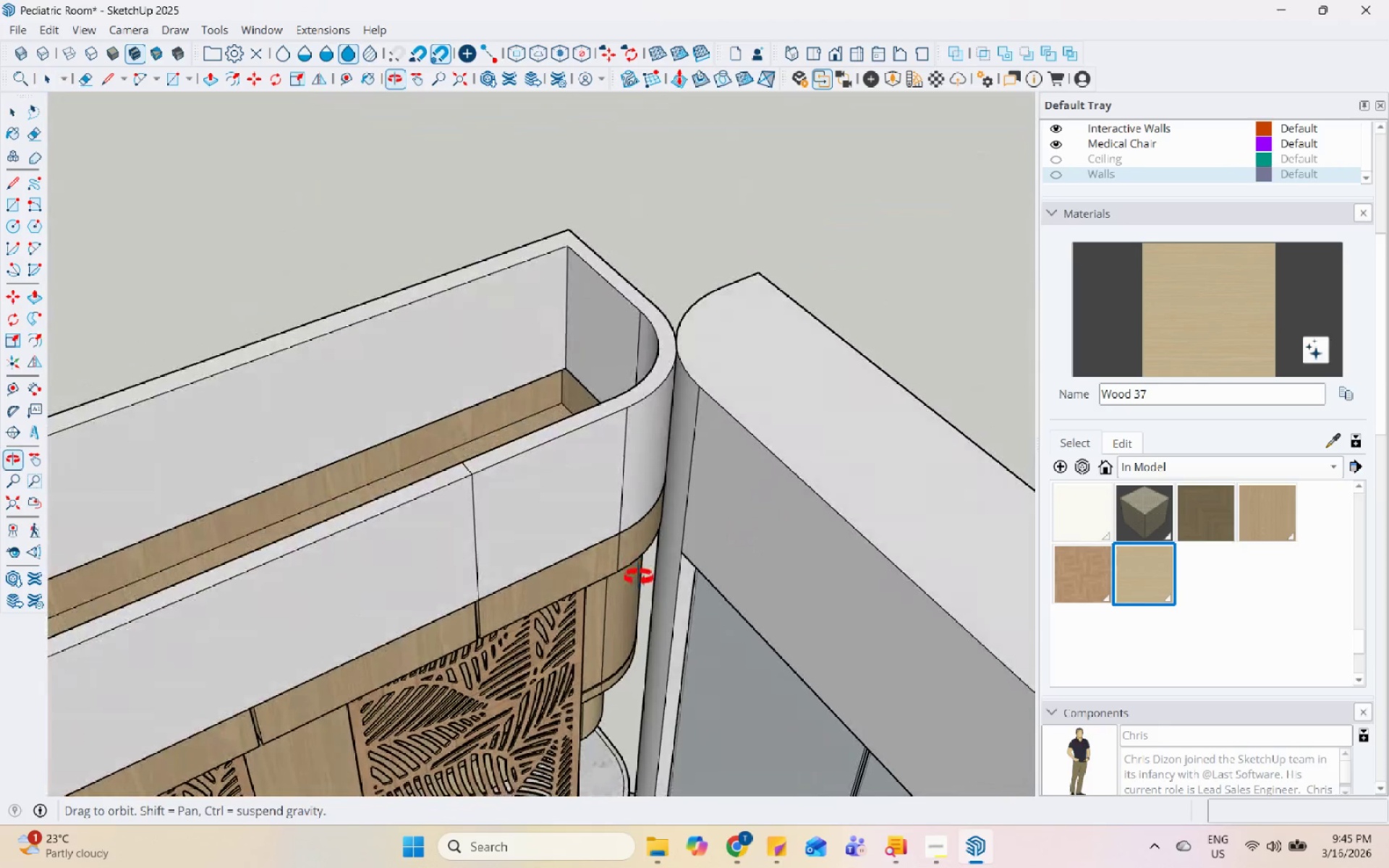 
scroll: coordinate [677, 274], scroll_direction: down, amount: 14.0
 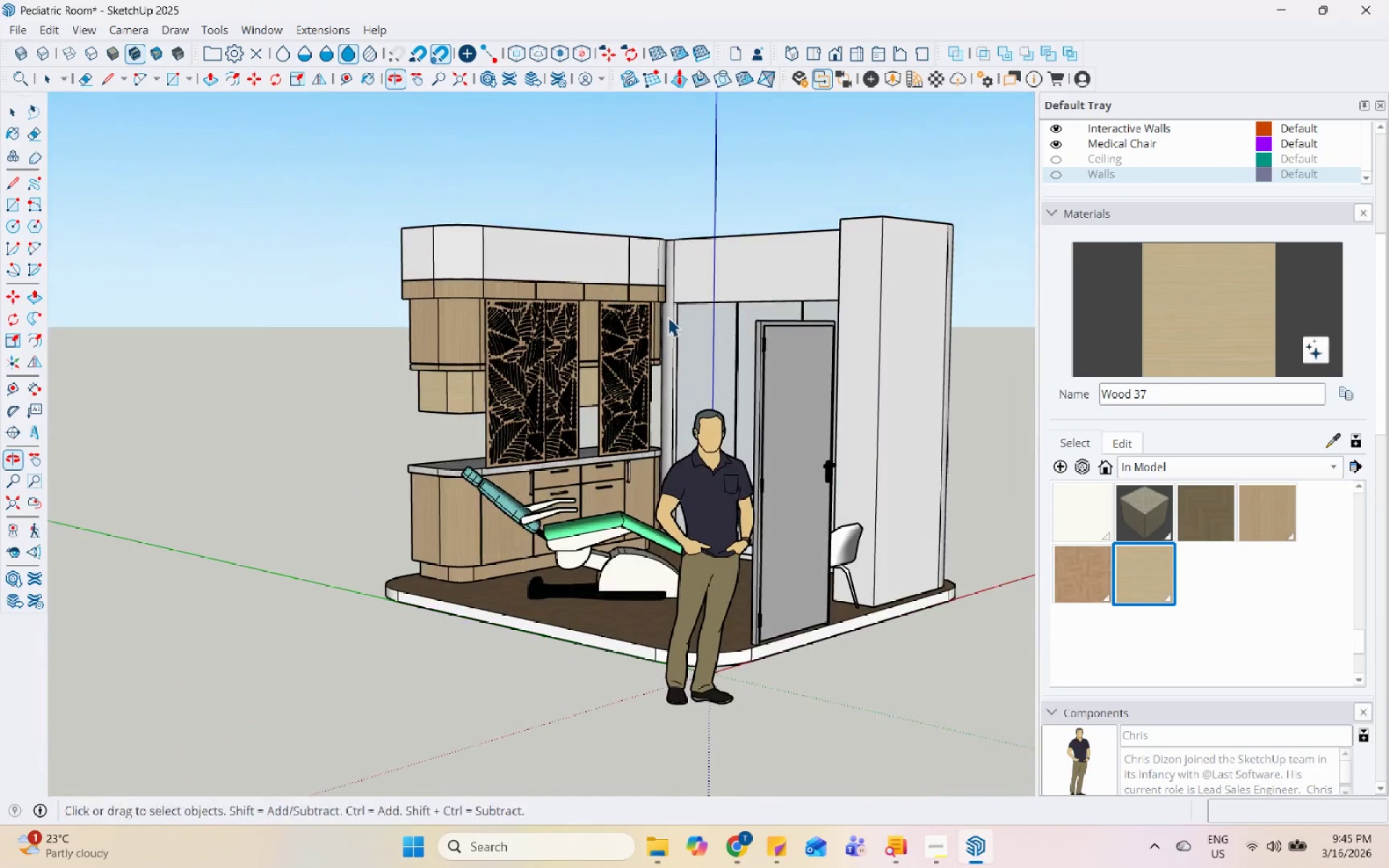 
scroll: coordinate [411, 694], scroll_direction: up, amount: 14.0
 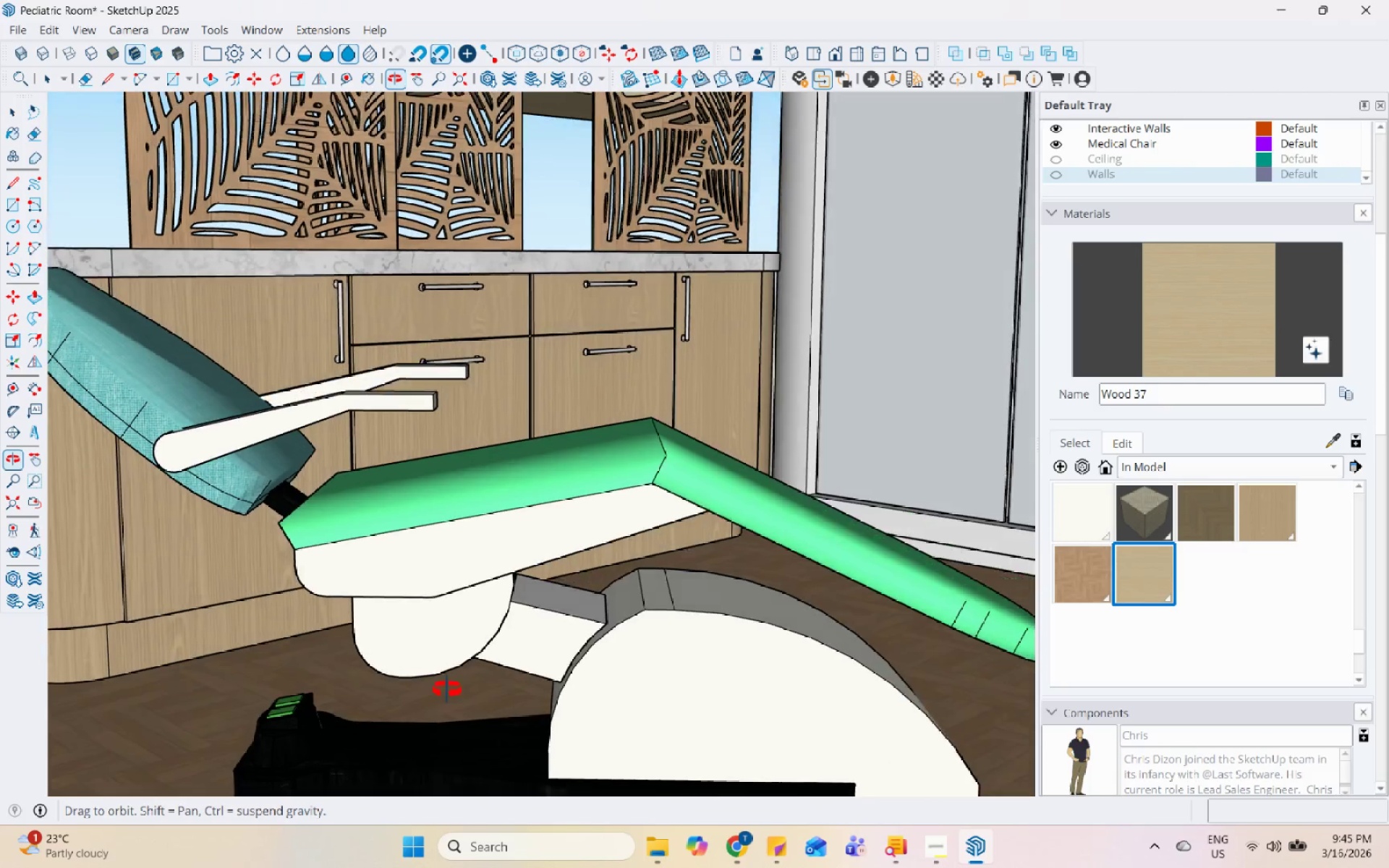 
scroll: coordinate [936, 467], scroll_direction: down, amount: 10.0
 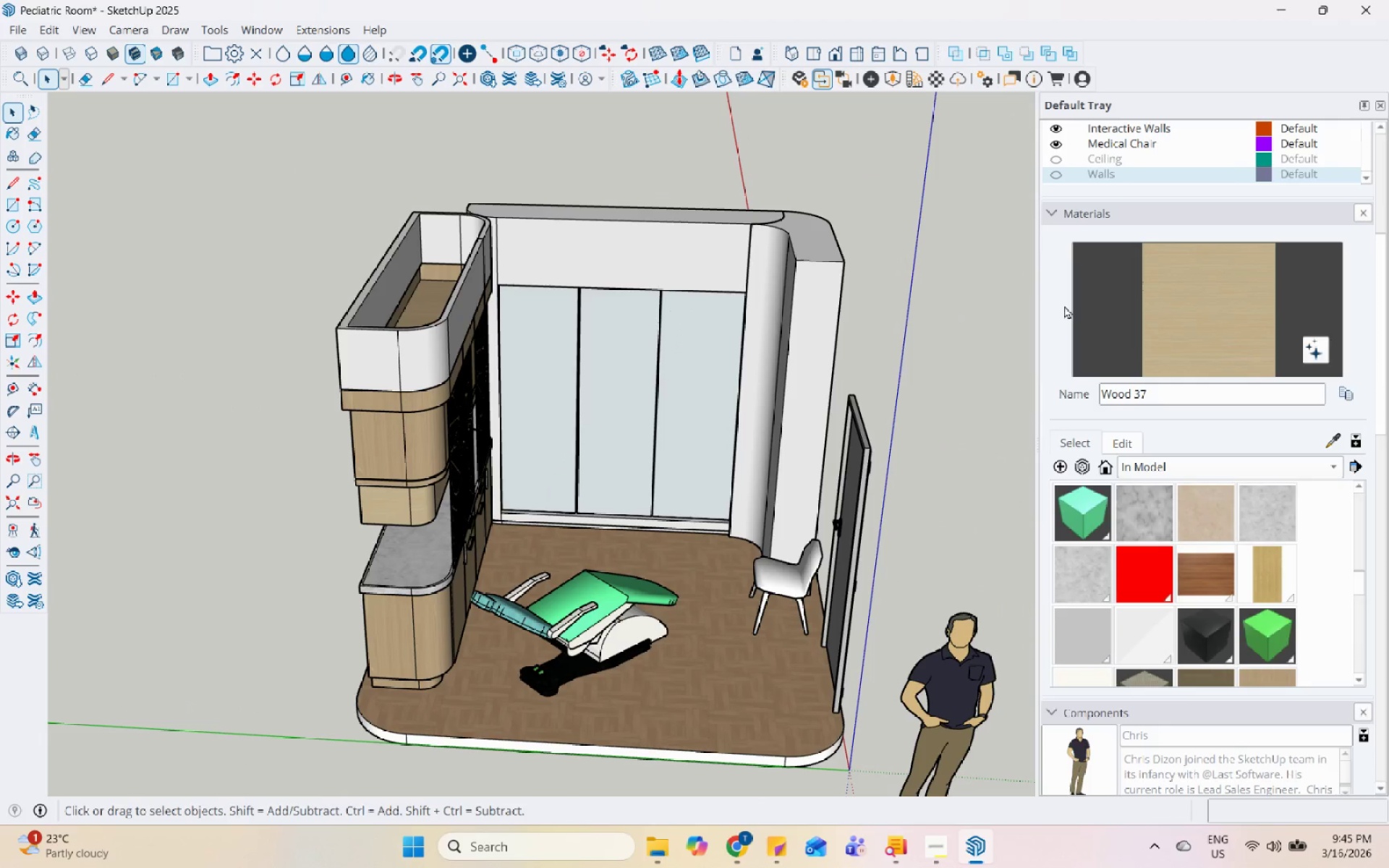 
left_click([773, 403])
 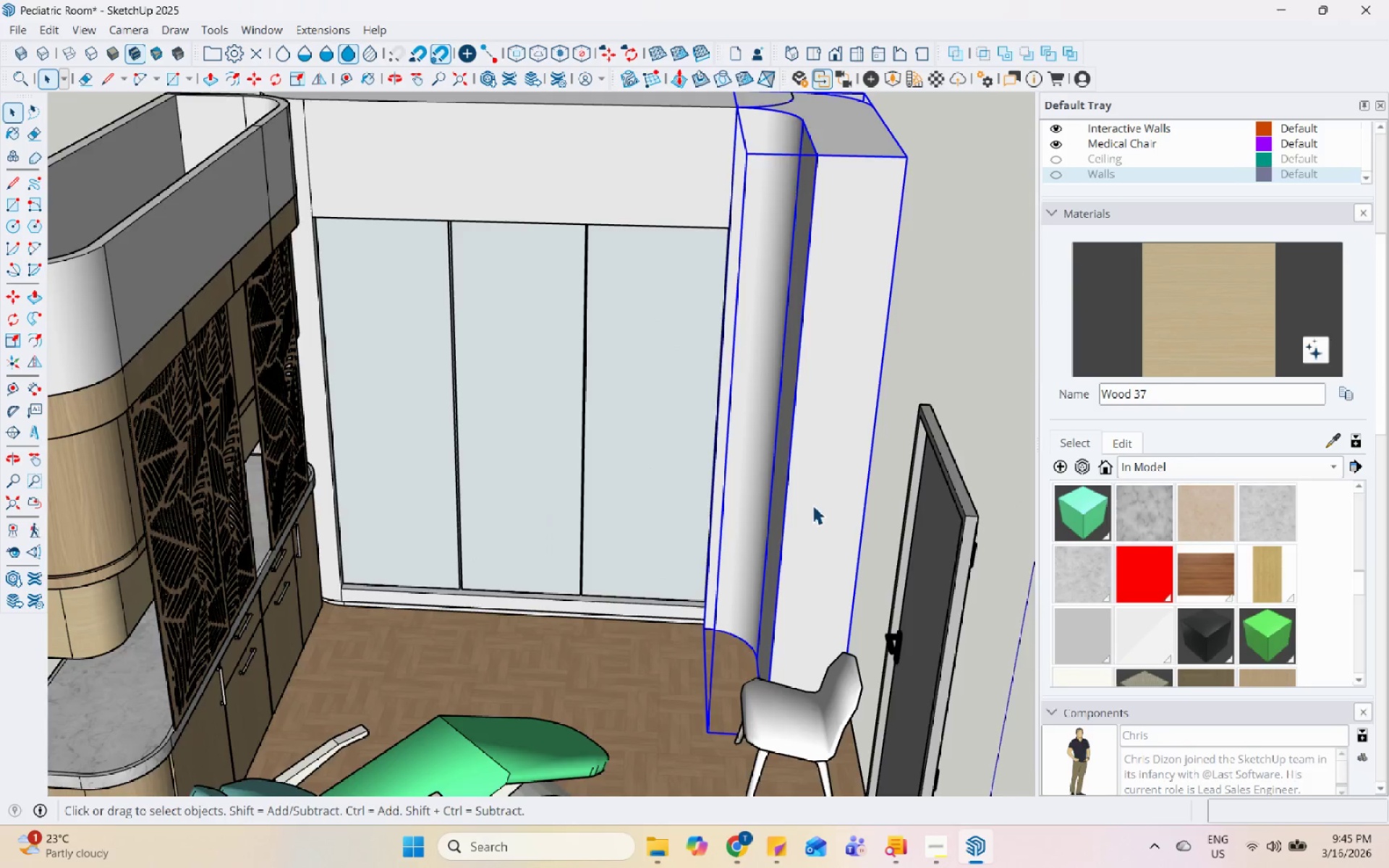 
scroll: coordinate [1258, 211], scroll_direction: up, amount: 11.0
 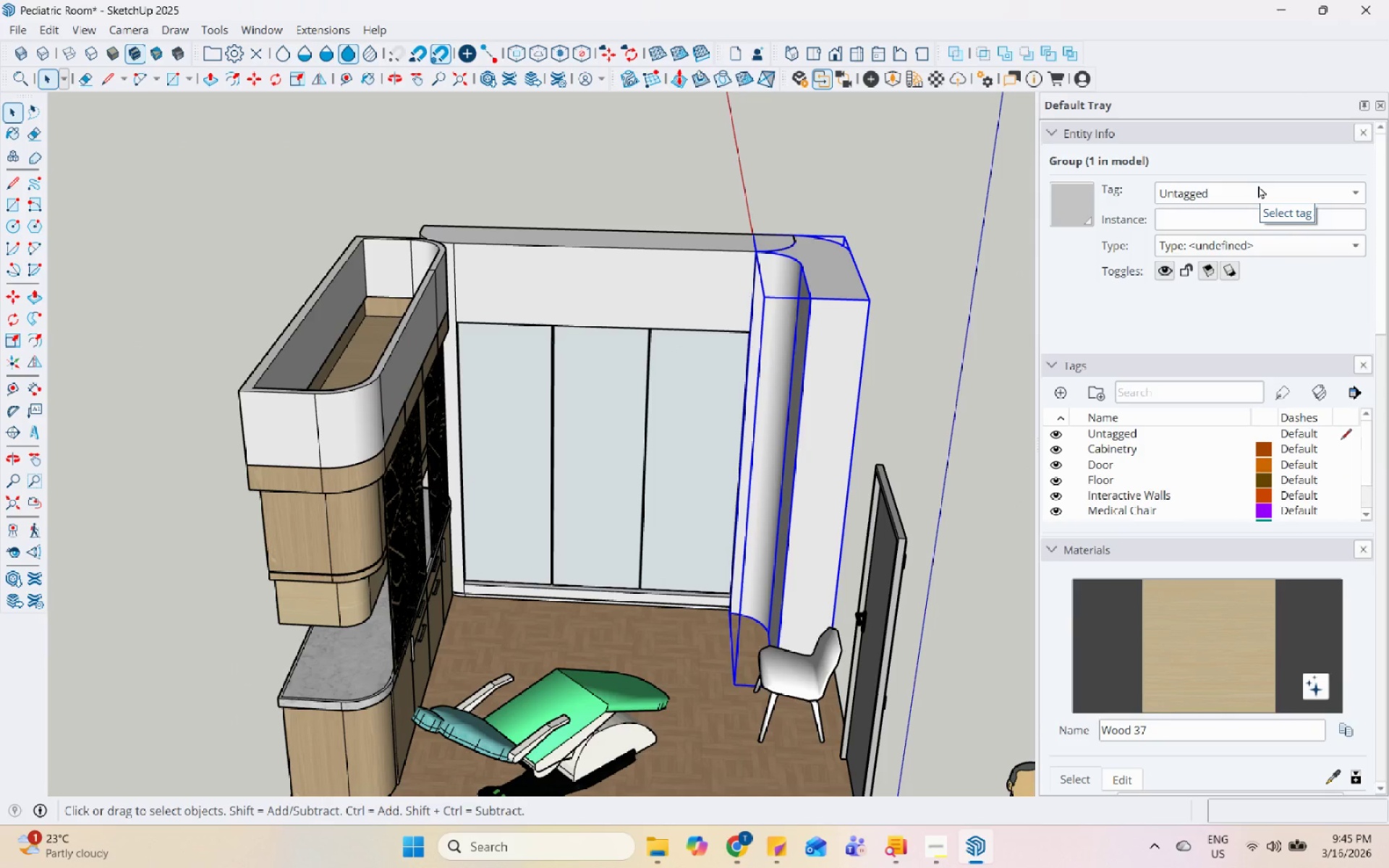 
left_click([1258, 185])
 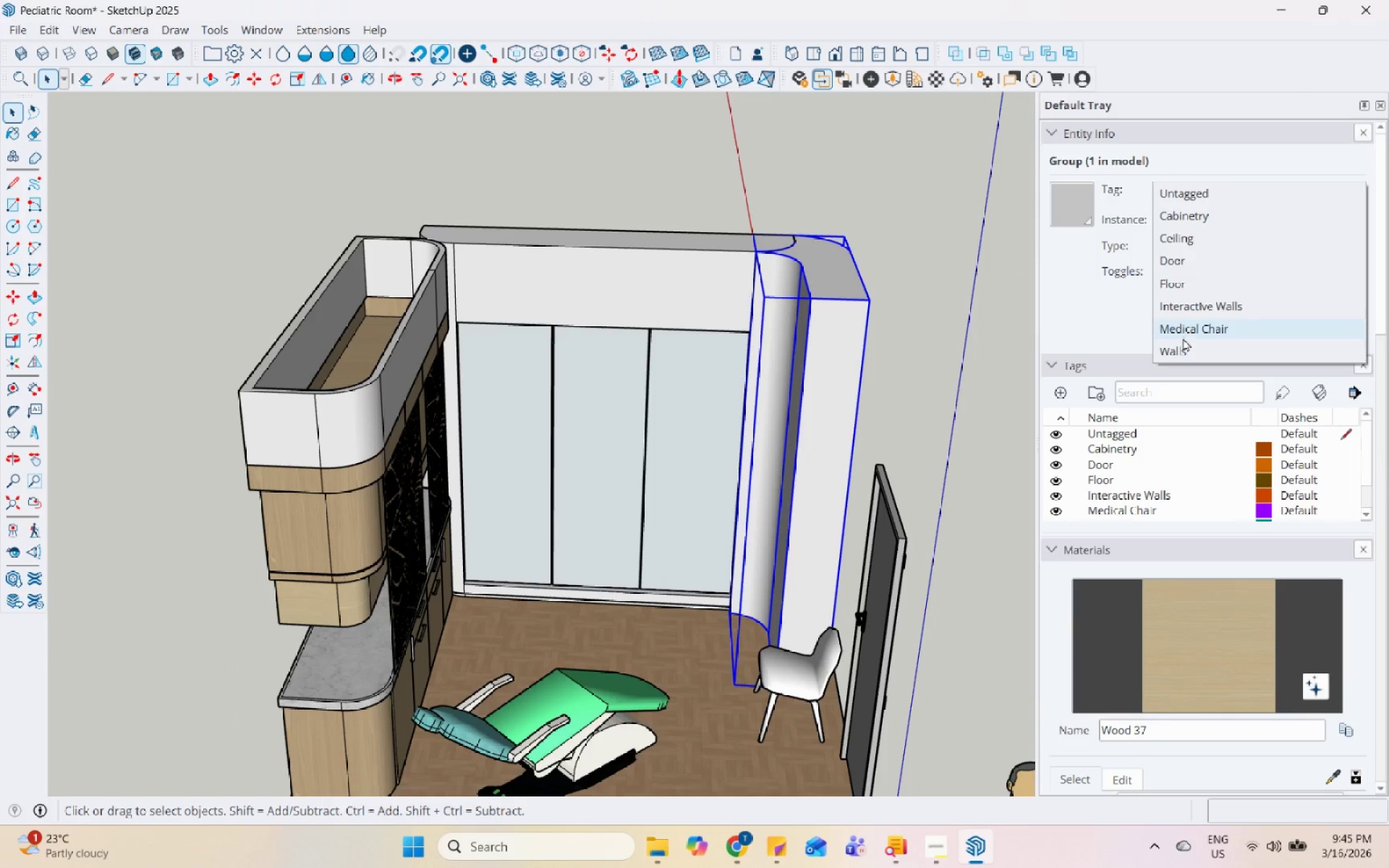 
left_click([1183, 346])
 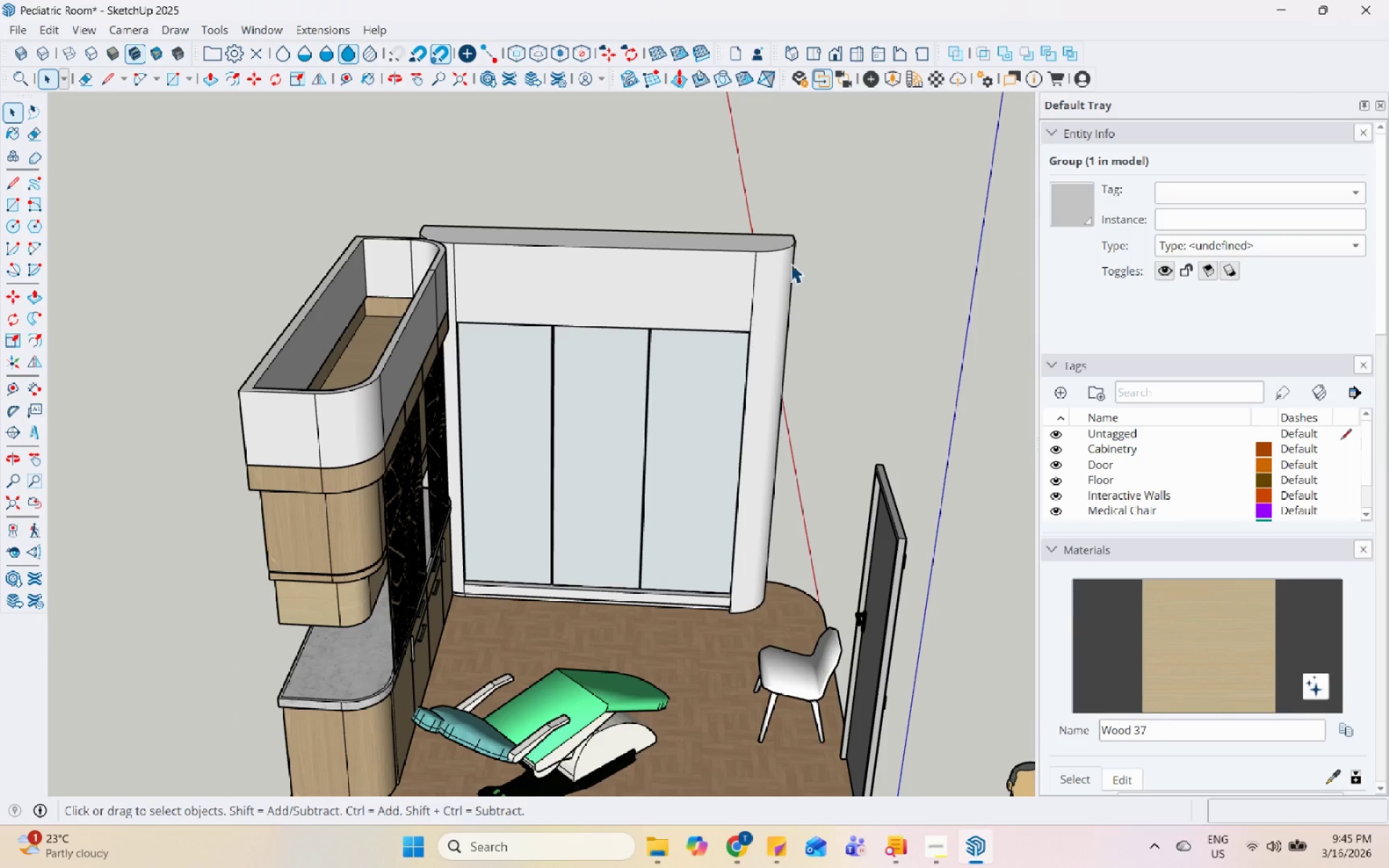 
left_click([749, 264])
 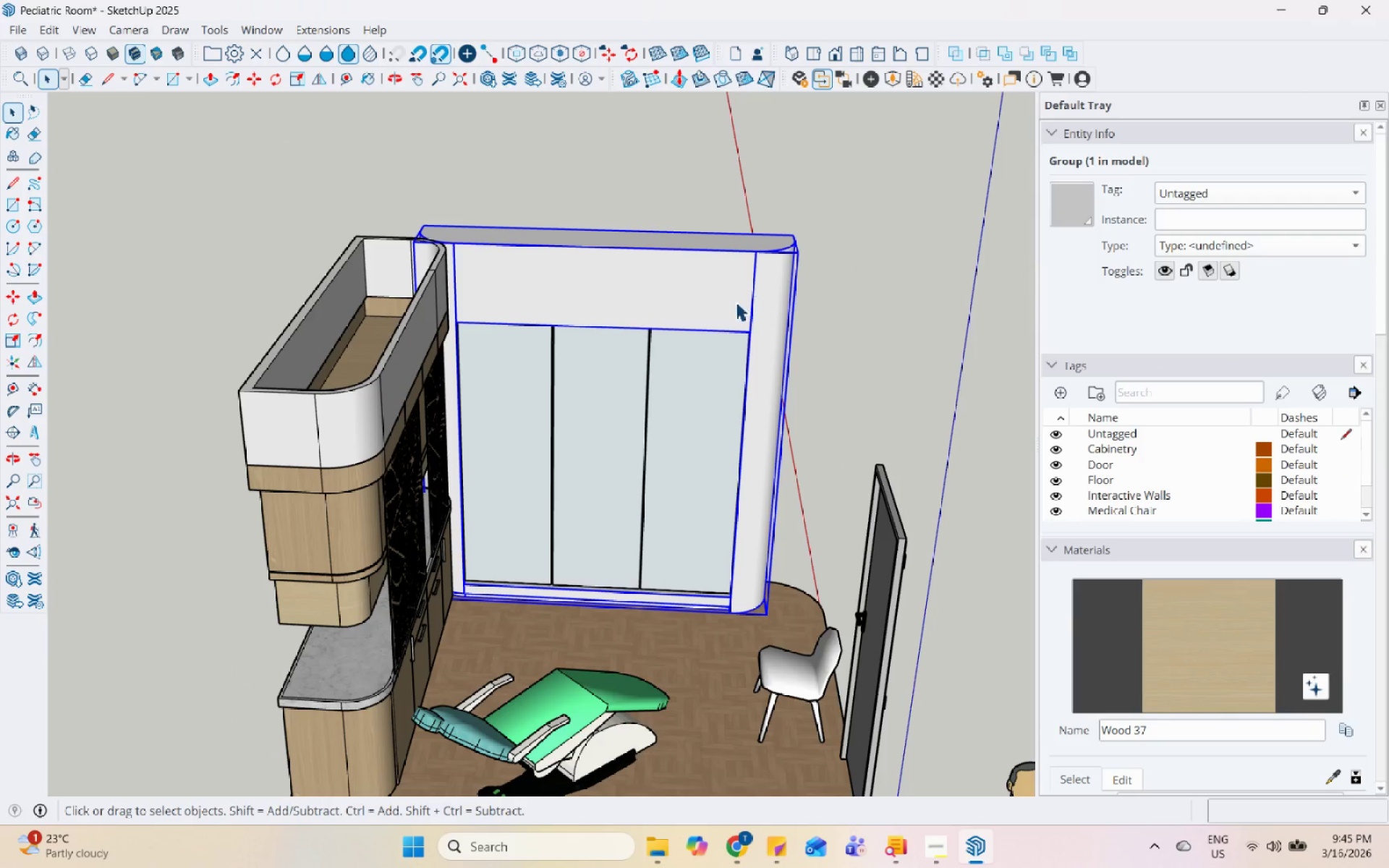 
left_click([511, 658])
 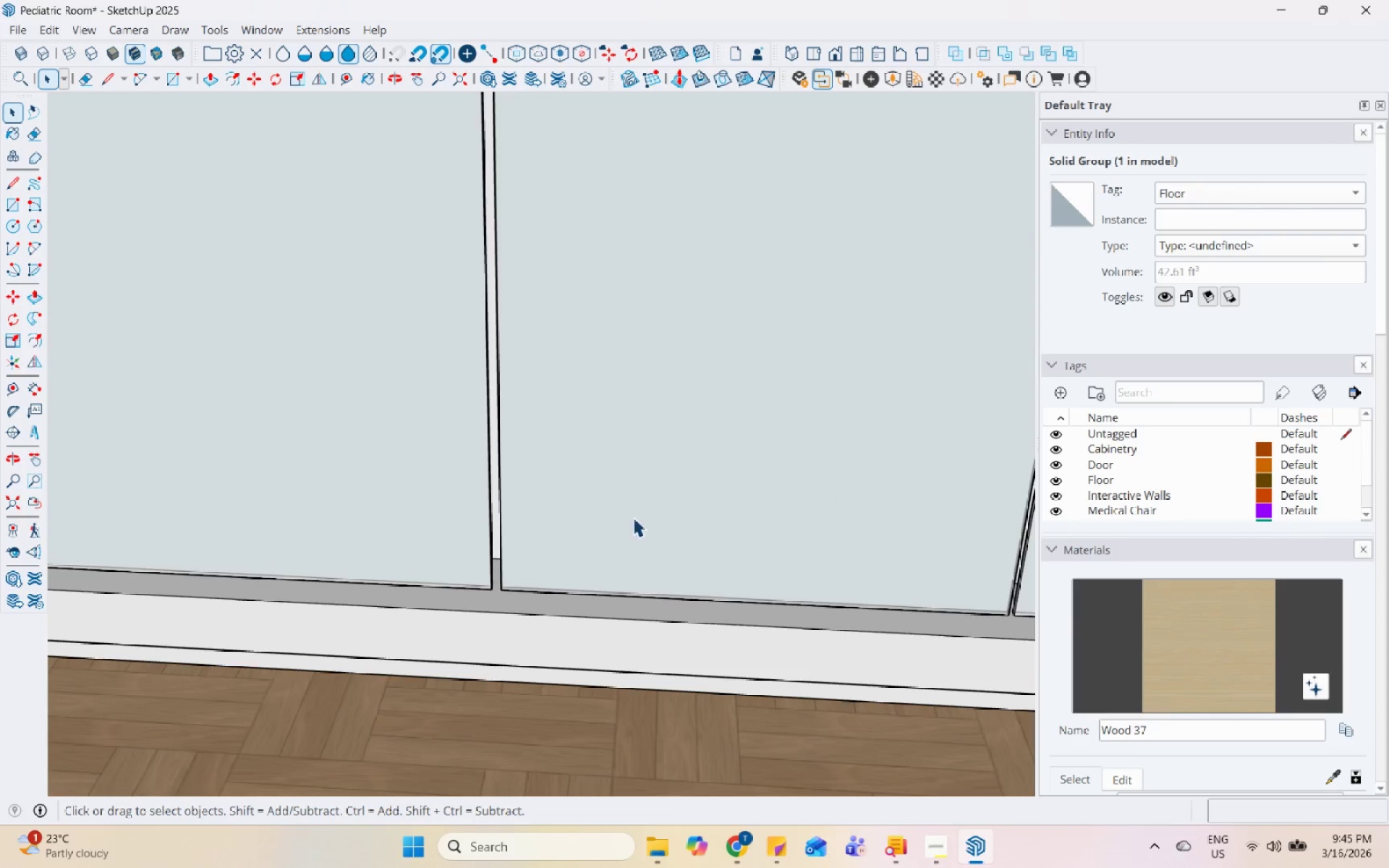 
scroll: coordinate [620, 517], scroll_direction: up, amount: 27.0
 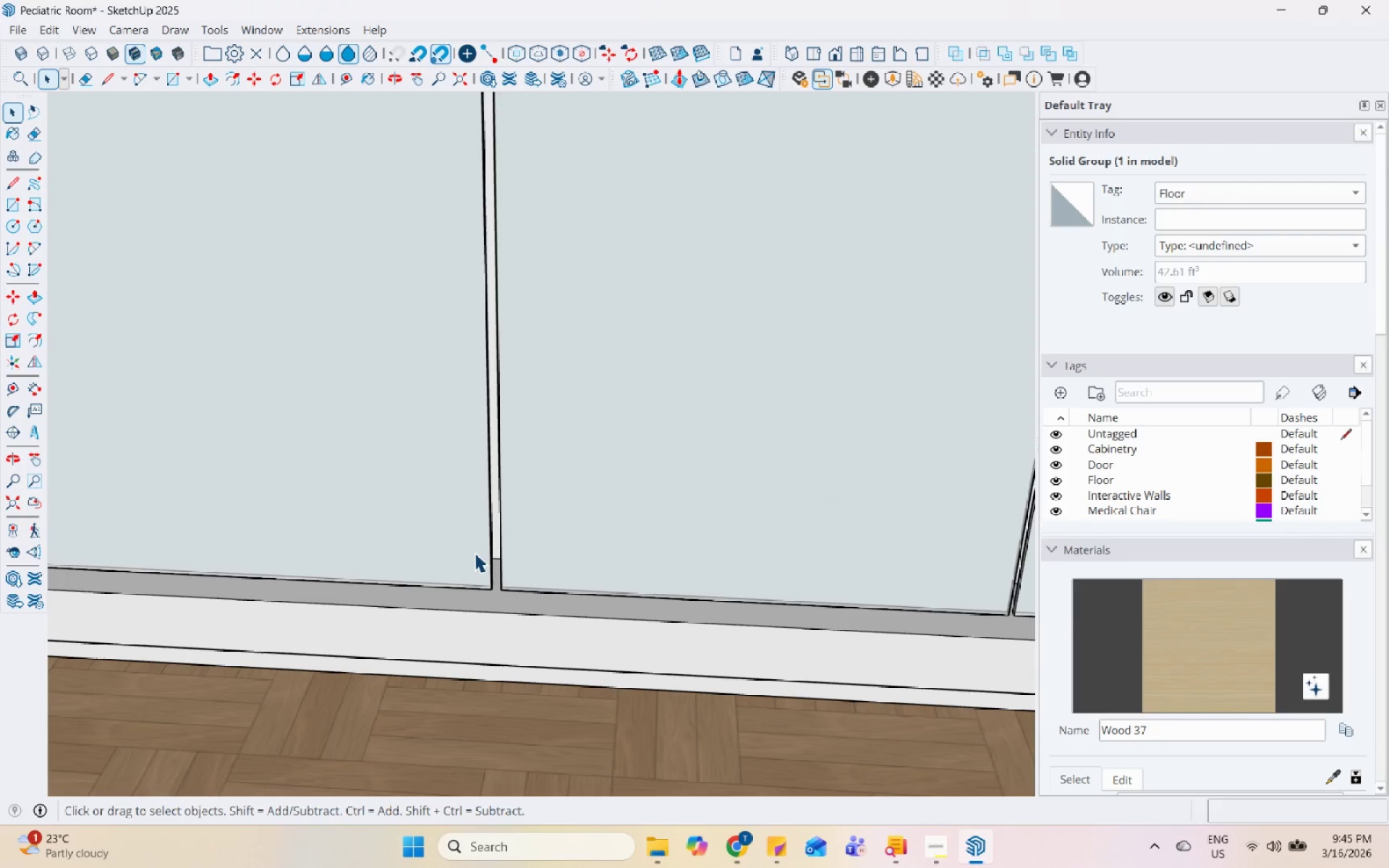 
left_click([475, 550])
 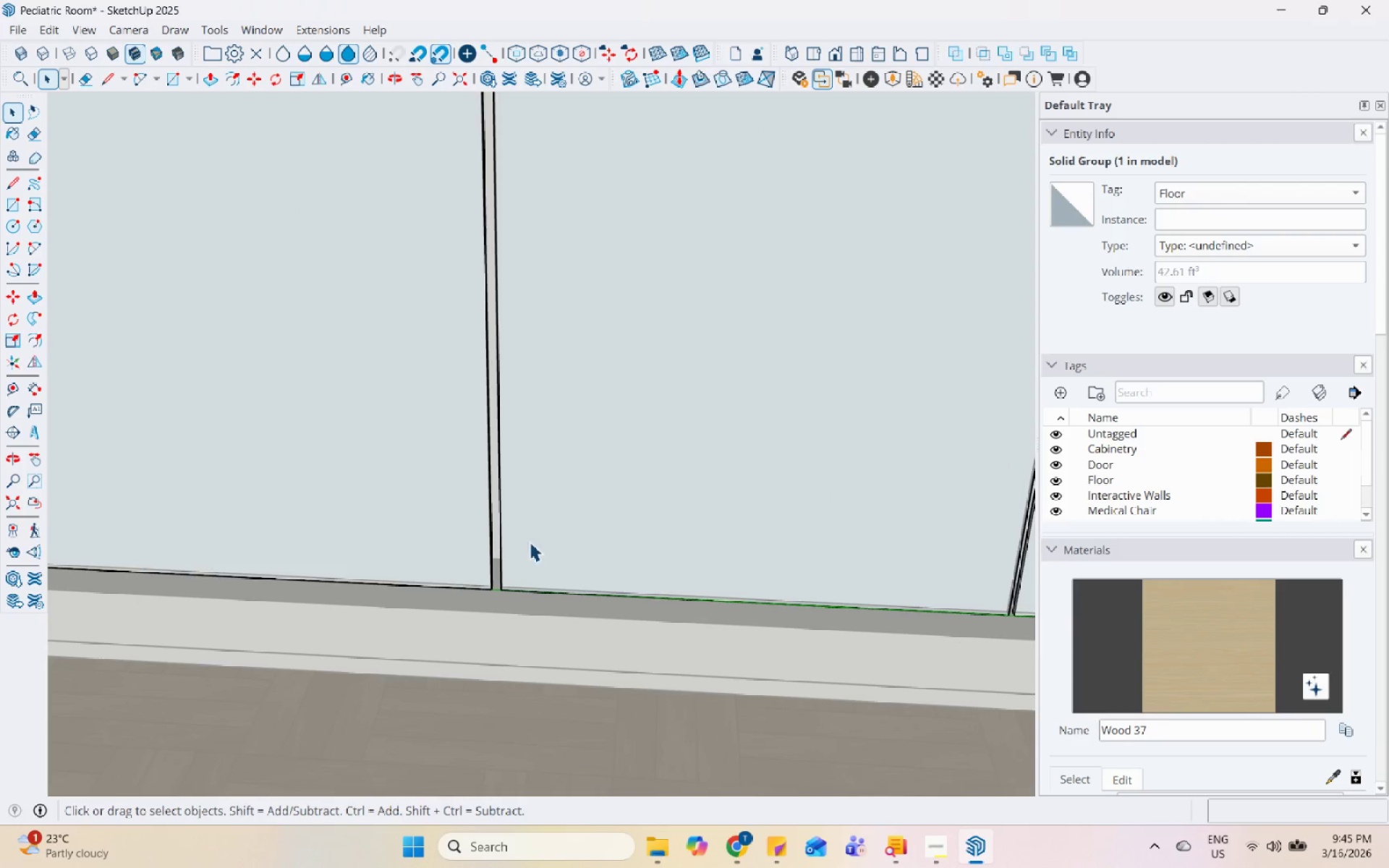 
scroll: coordinate [546, 611], scroll_direction: down, amount: 13.0
 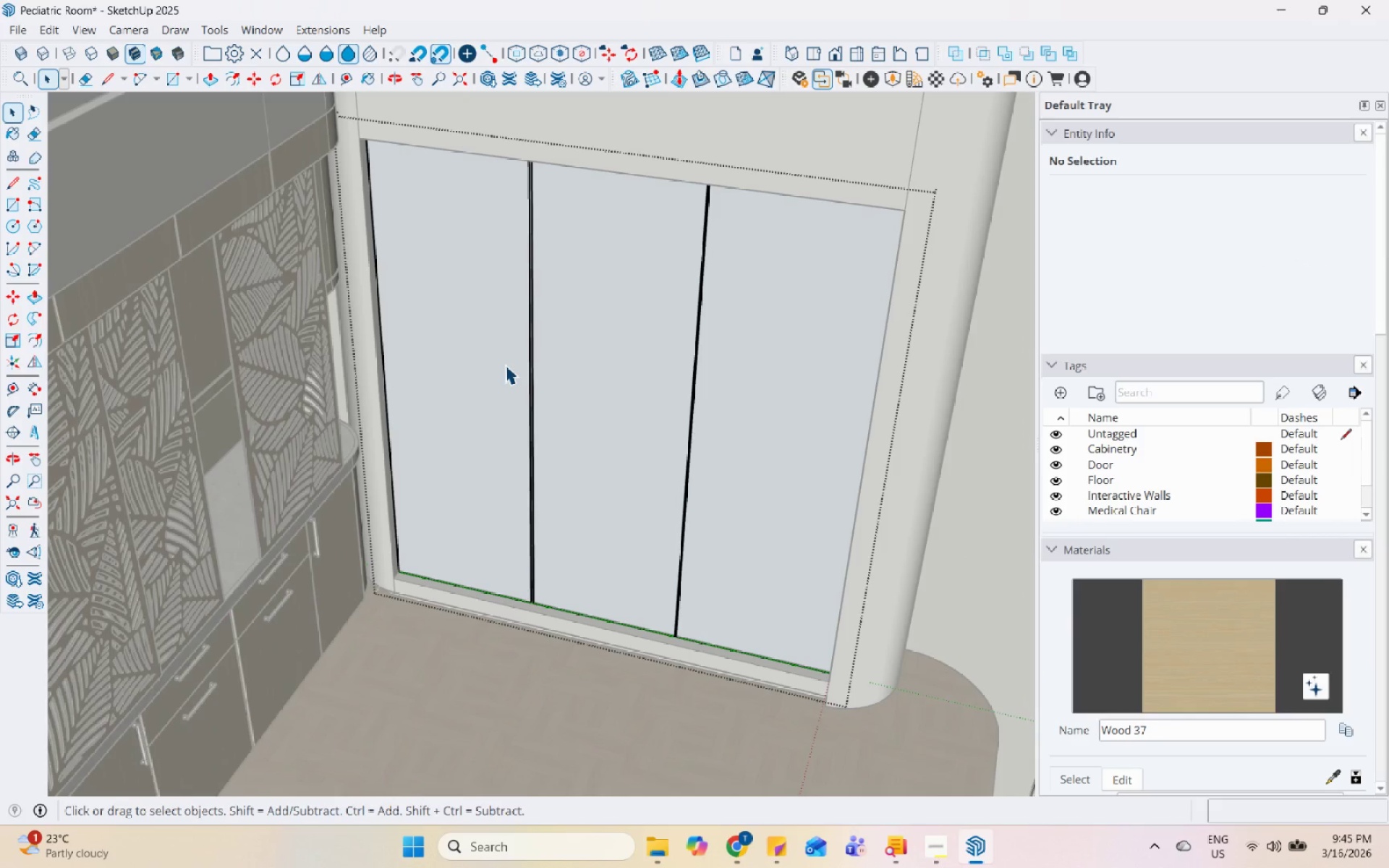 
left_click([505, 364])
 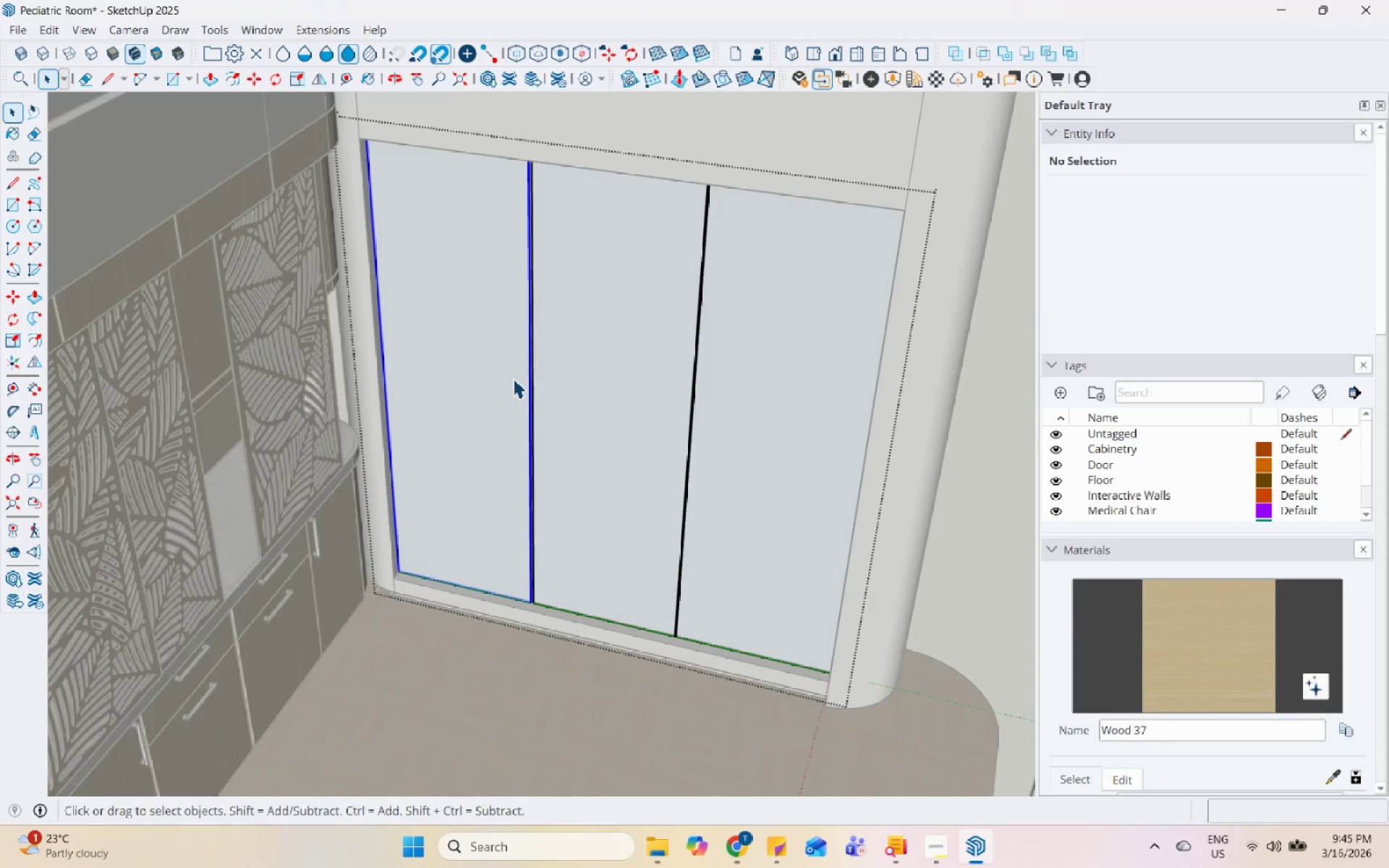 
key(S)
 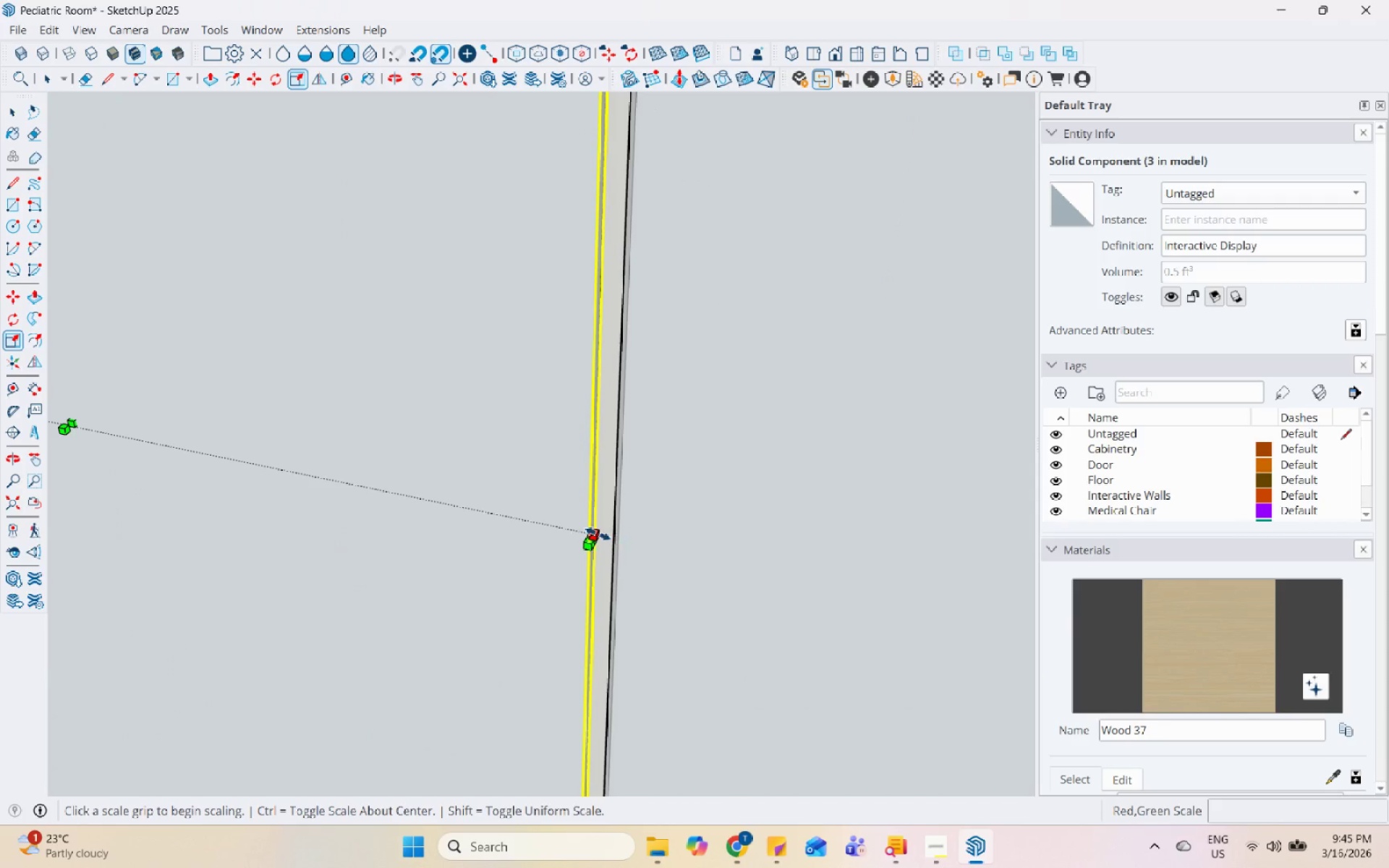 
scroll: coordinate [555, 404], scroll_direction: up, amount: 20.0
 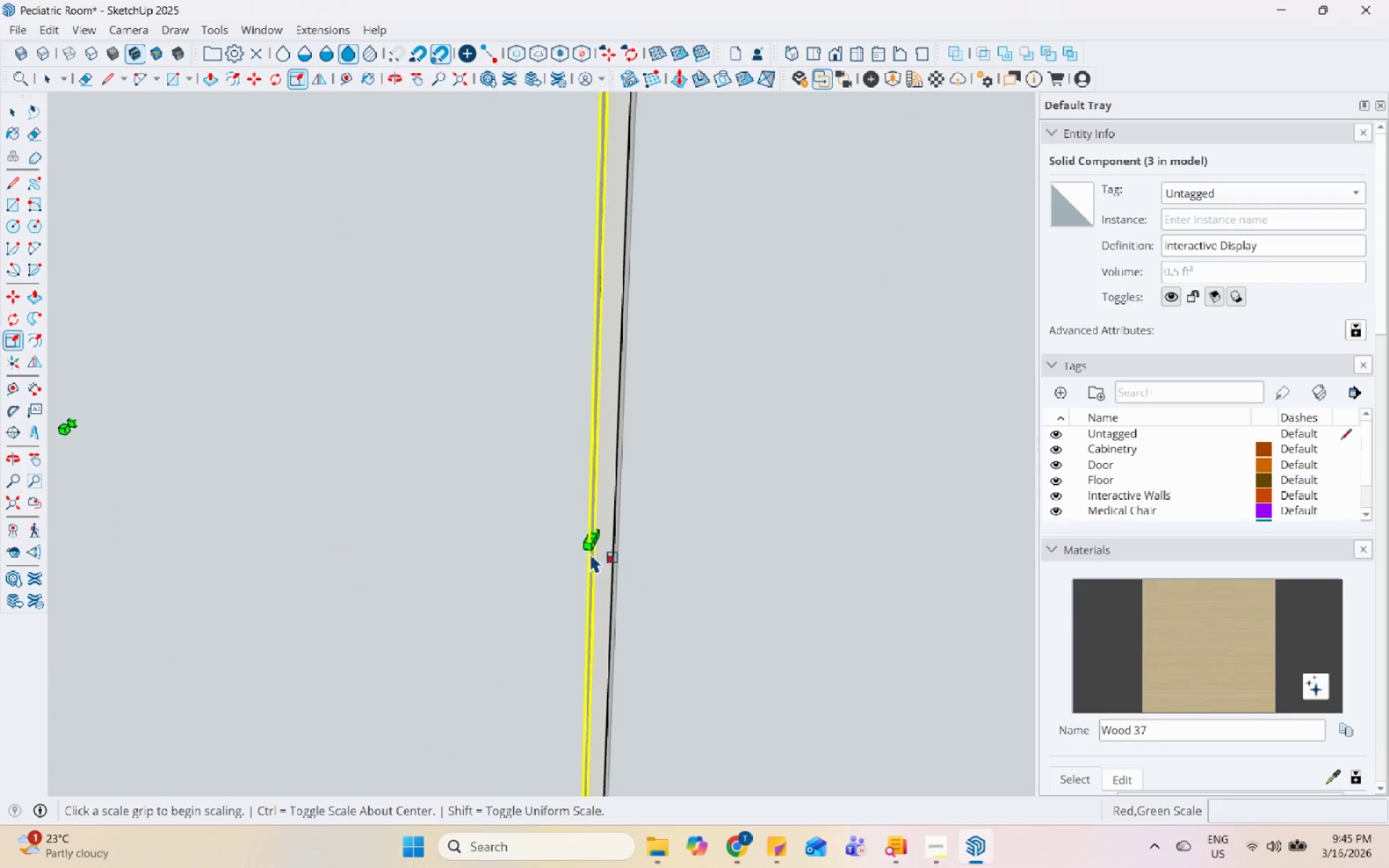 
left_click([597, 534])
 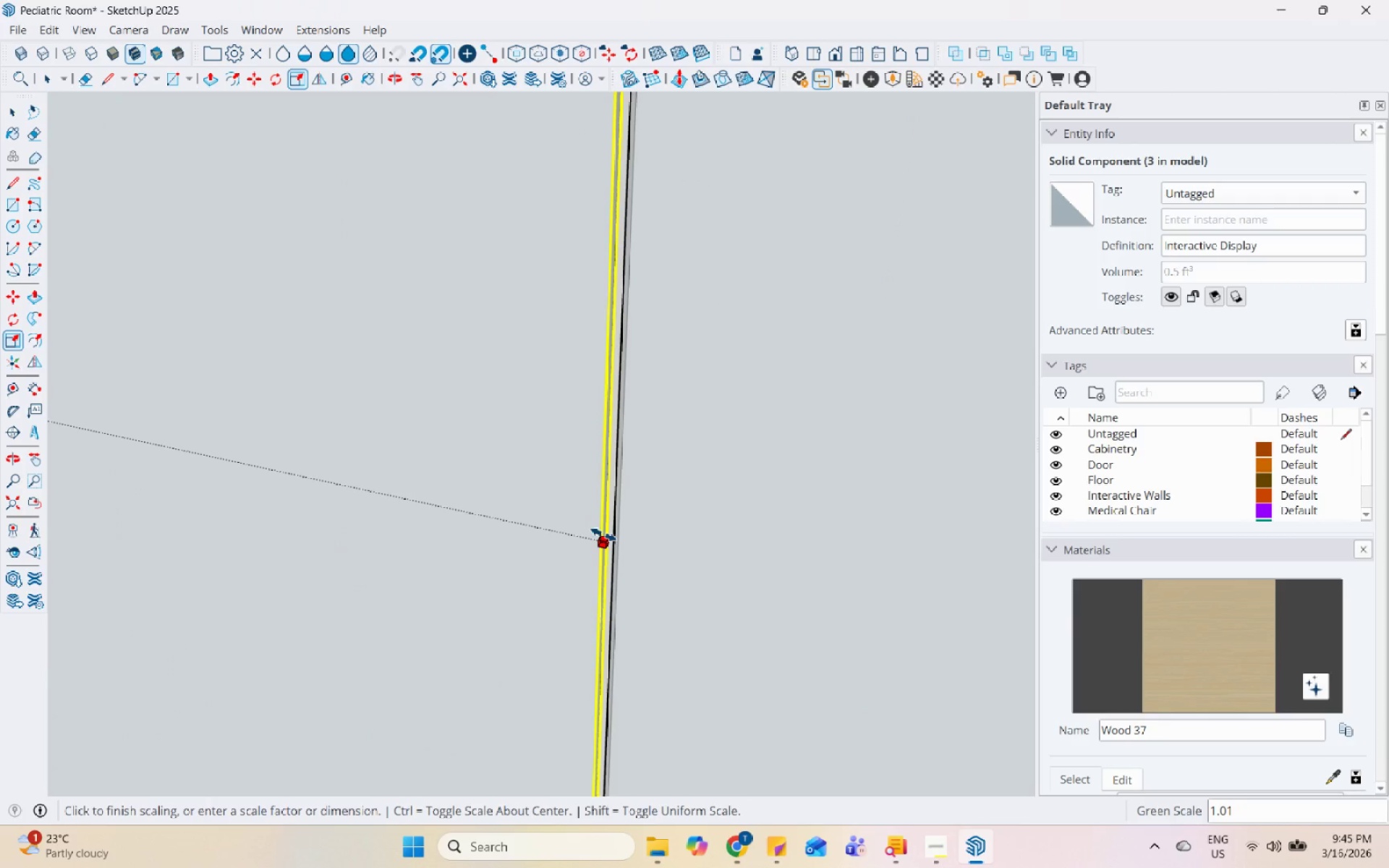 
key(Space)
 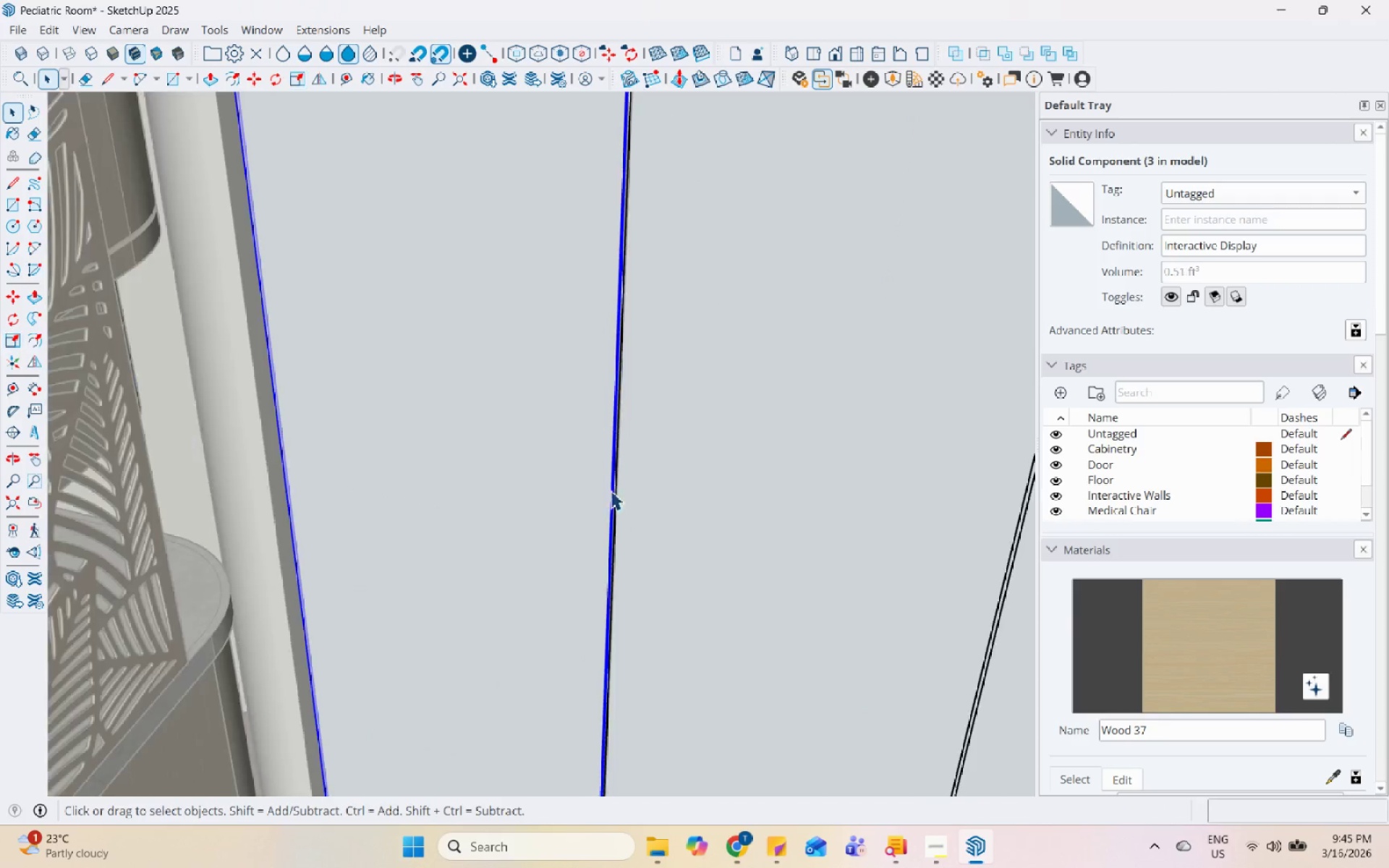 
key(Escape)
 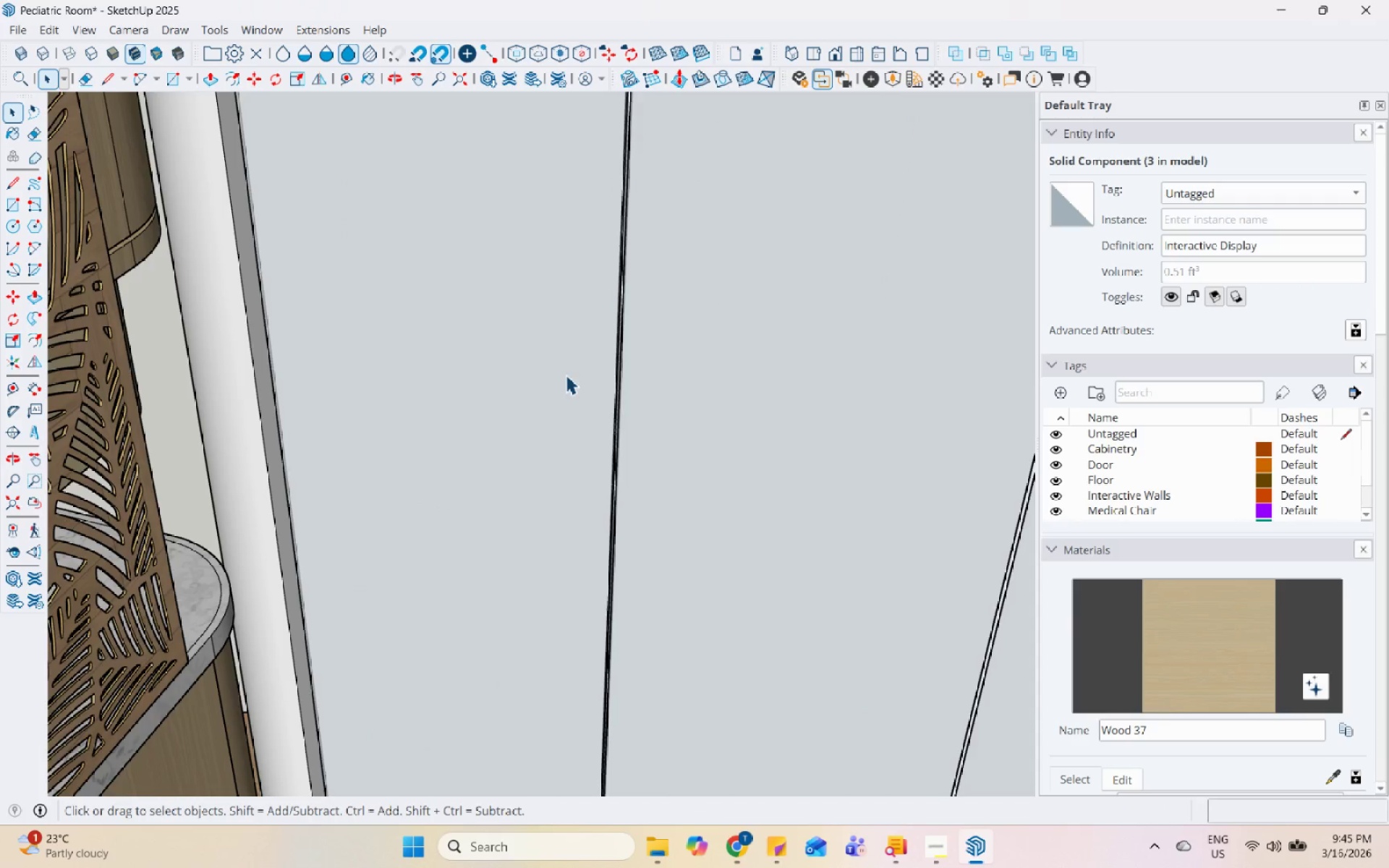 
key(Escape)
 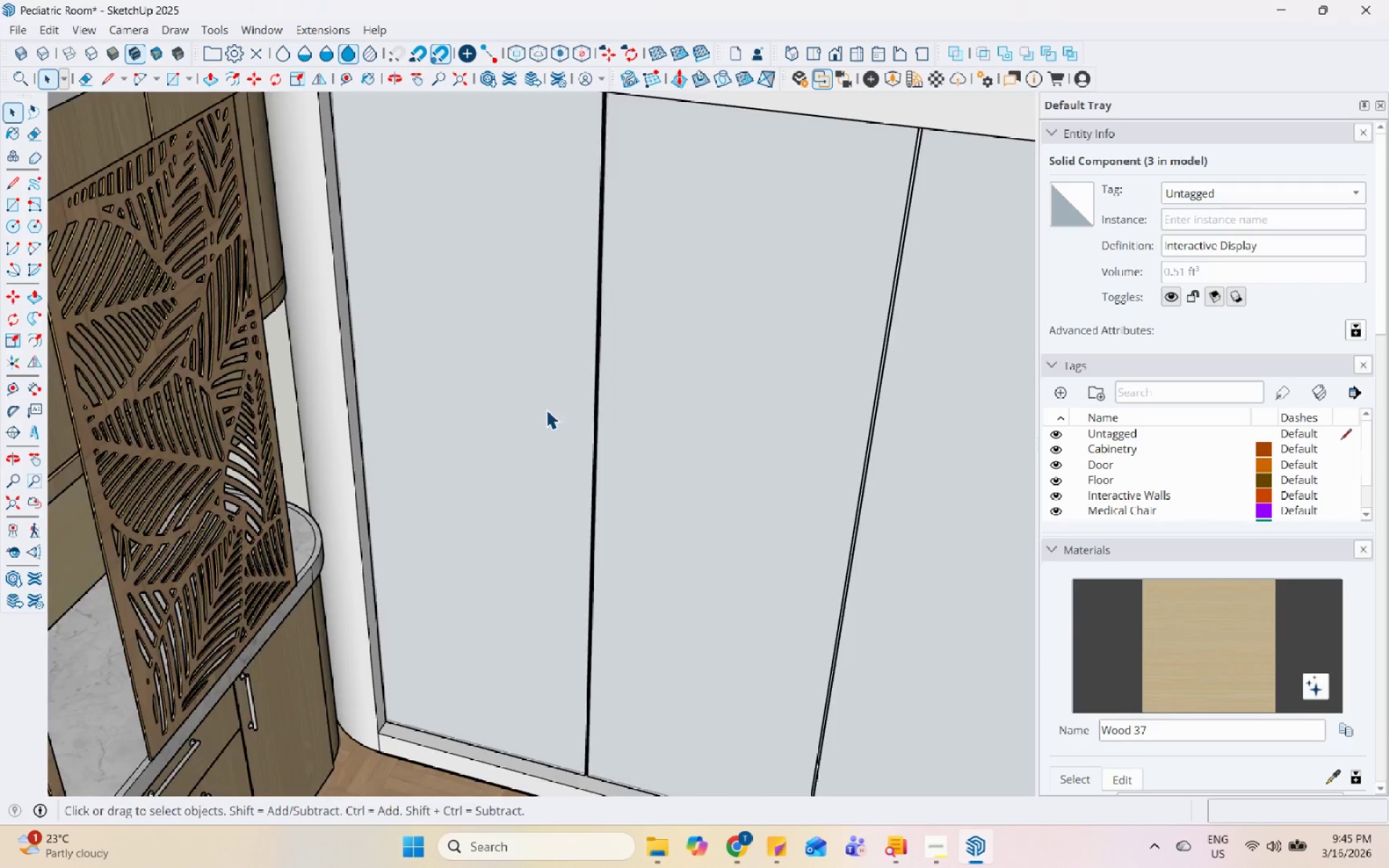 
key(Escape)
 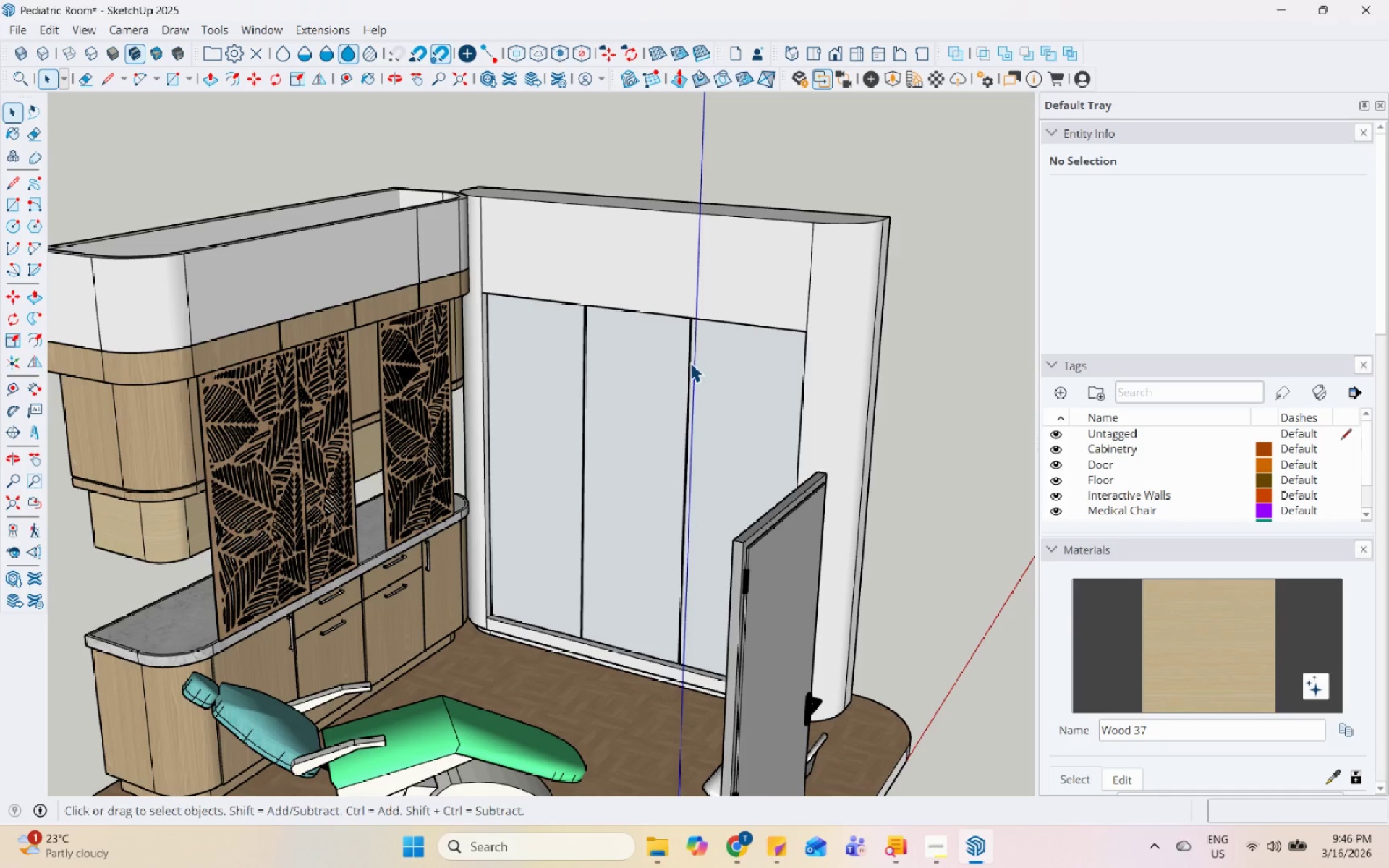 
scroll: coordinate [544, 417], scroll_direction: down, amount: 27.0
 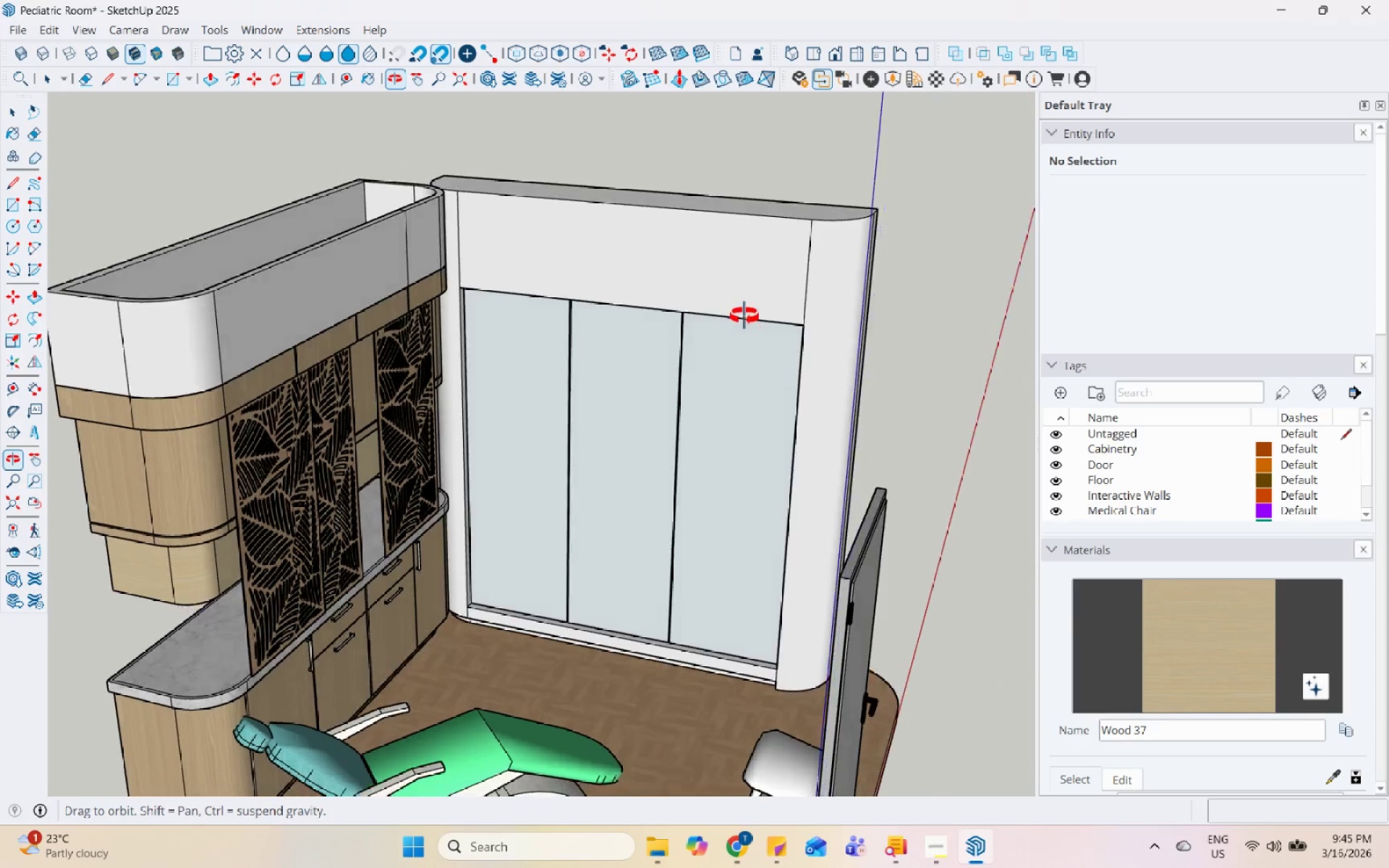 
wait(11.43)
 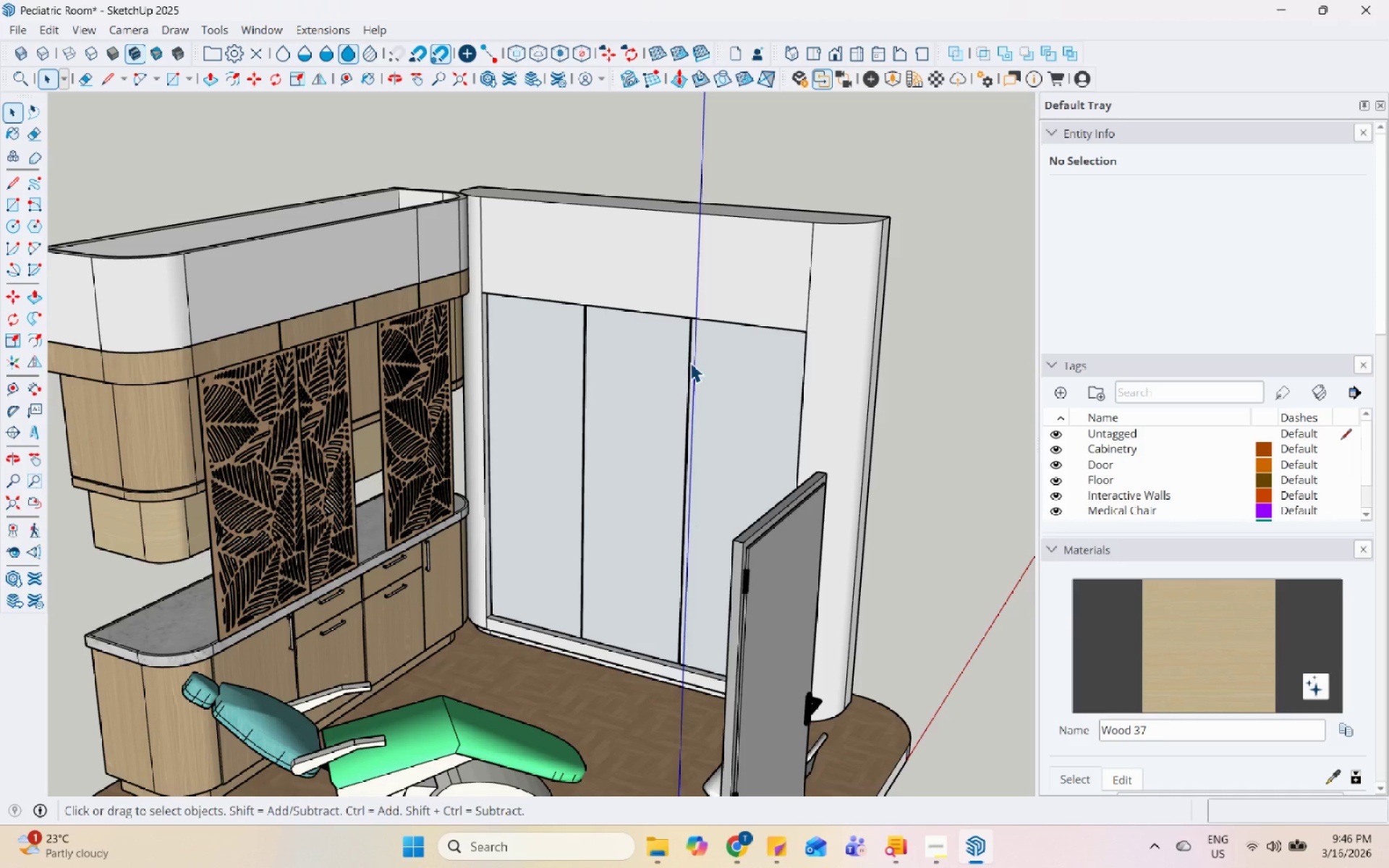 
scroll: coordinate [1119, 496], scroll_direction: down, amount: 8.0
 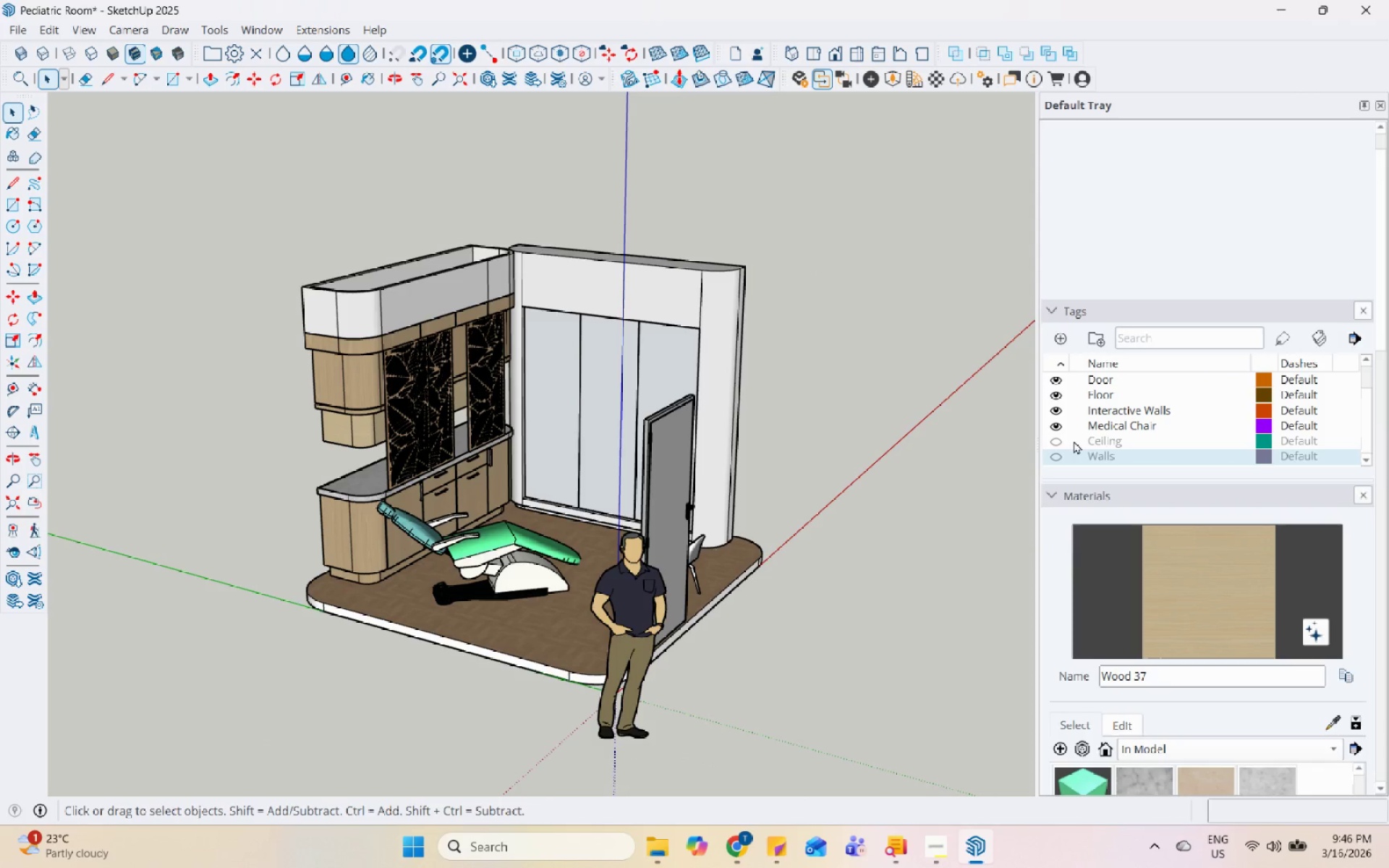 
left_click([1056, 438])
 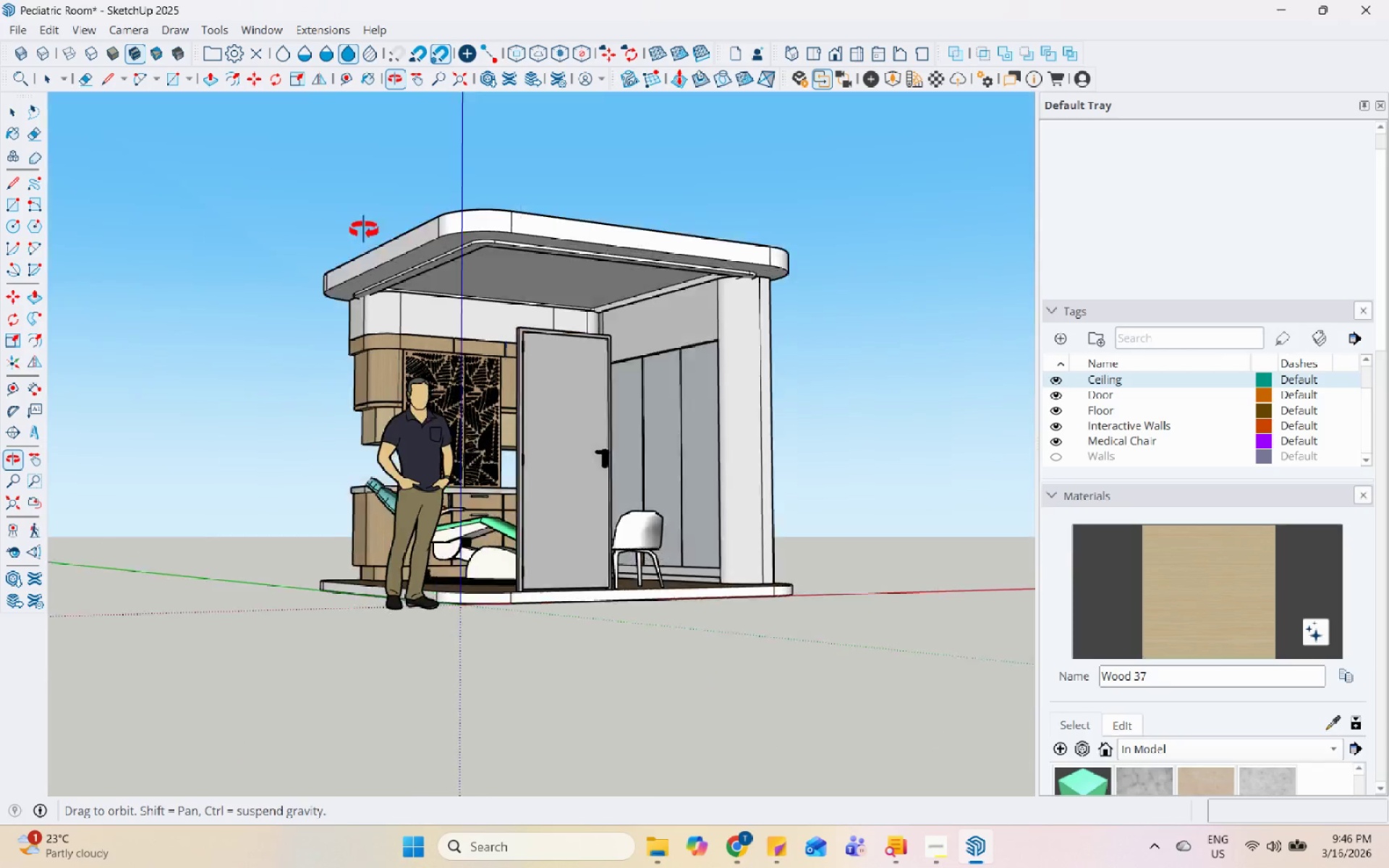 
scroll: coordinate [472, 242], scroll_direction: up, amount: 11.0
 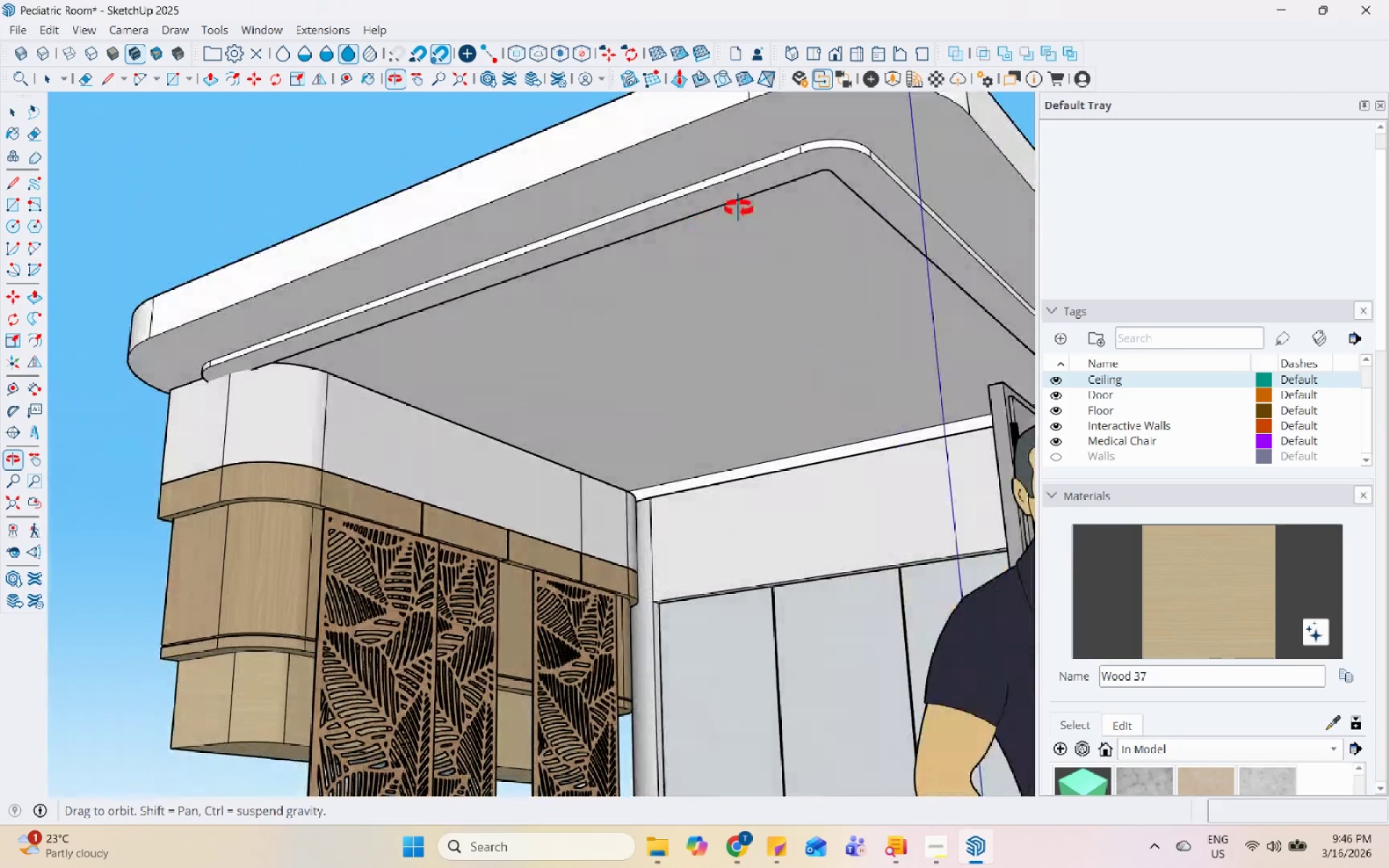 
scroll: coordinate [379, 327], scroll_direction: down, amount: 5.0
 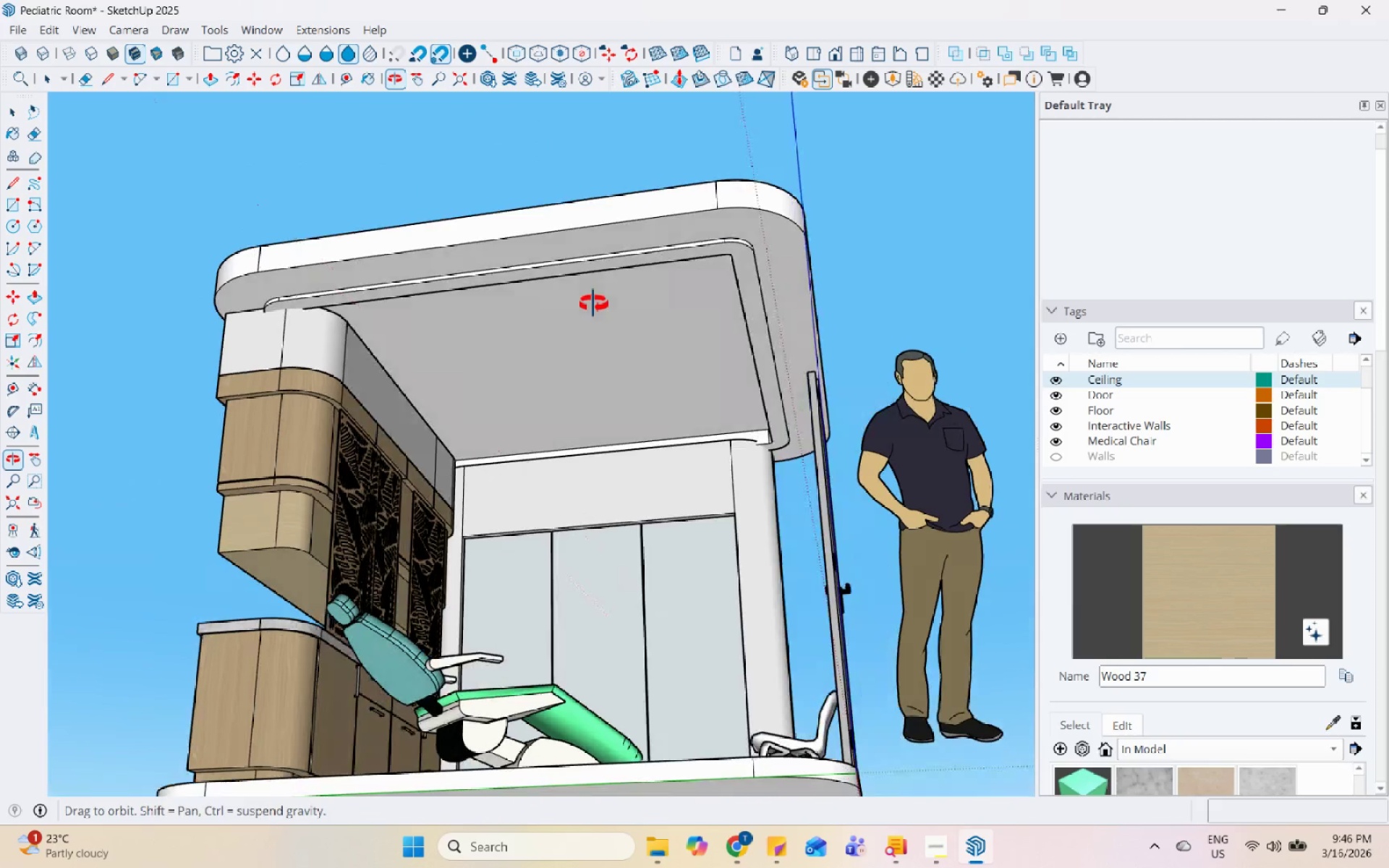 
scroll: coordinate [380, 325], scroll_direction: up, amount: 5.0
 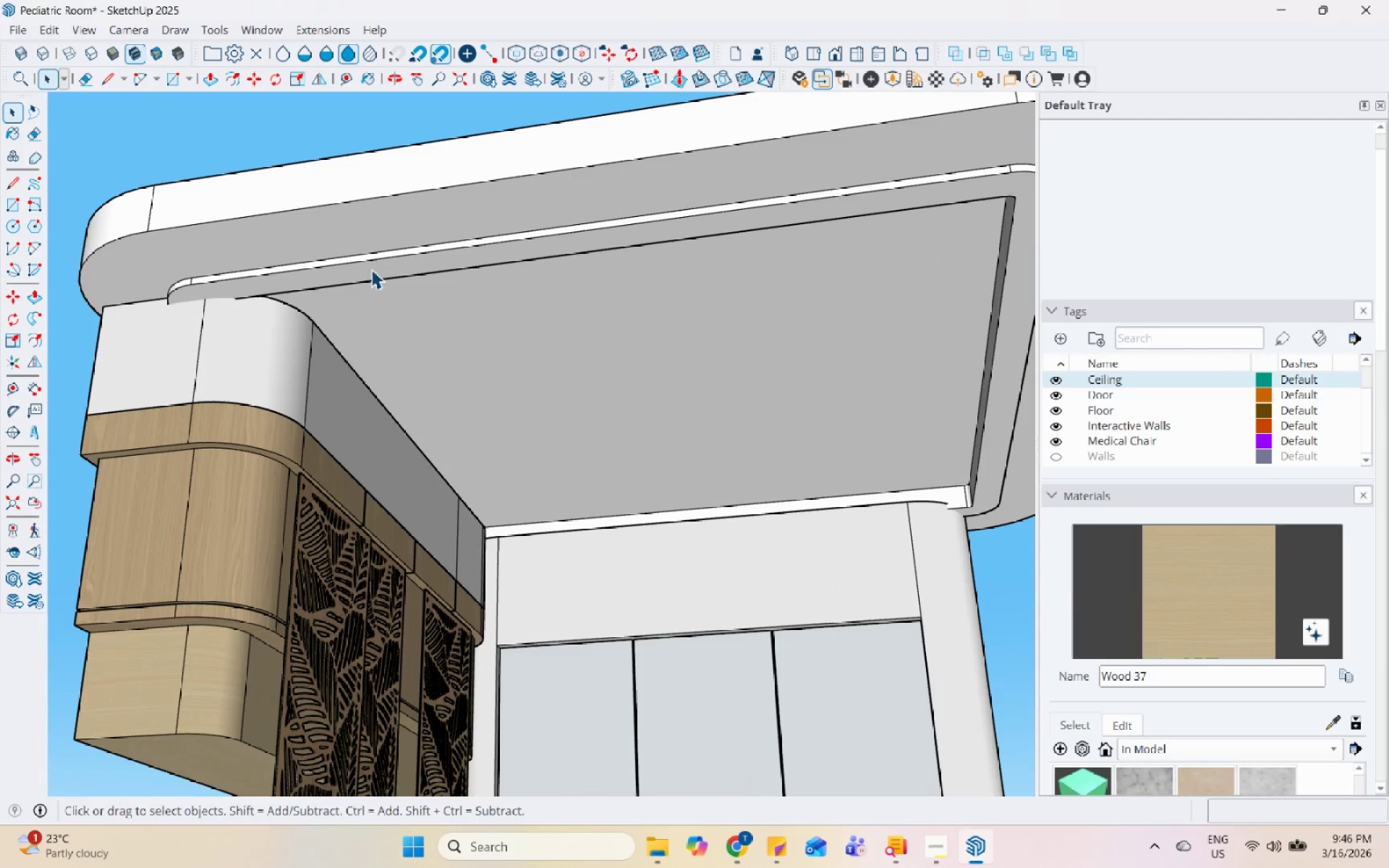 
double_click([371, 269])
 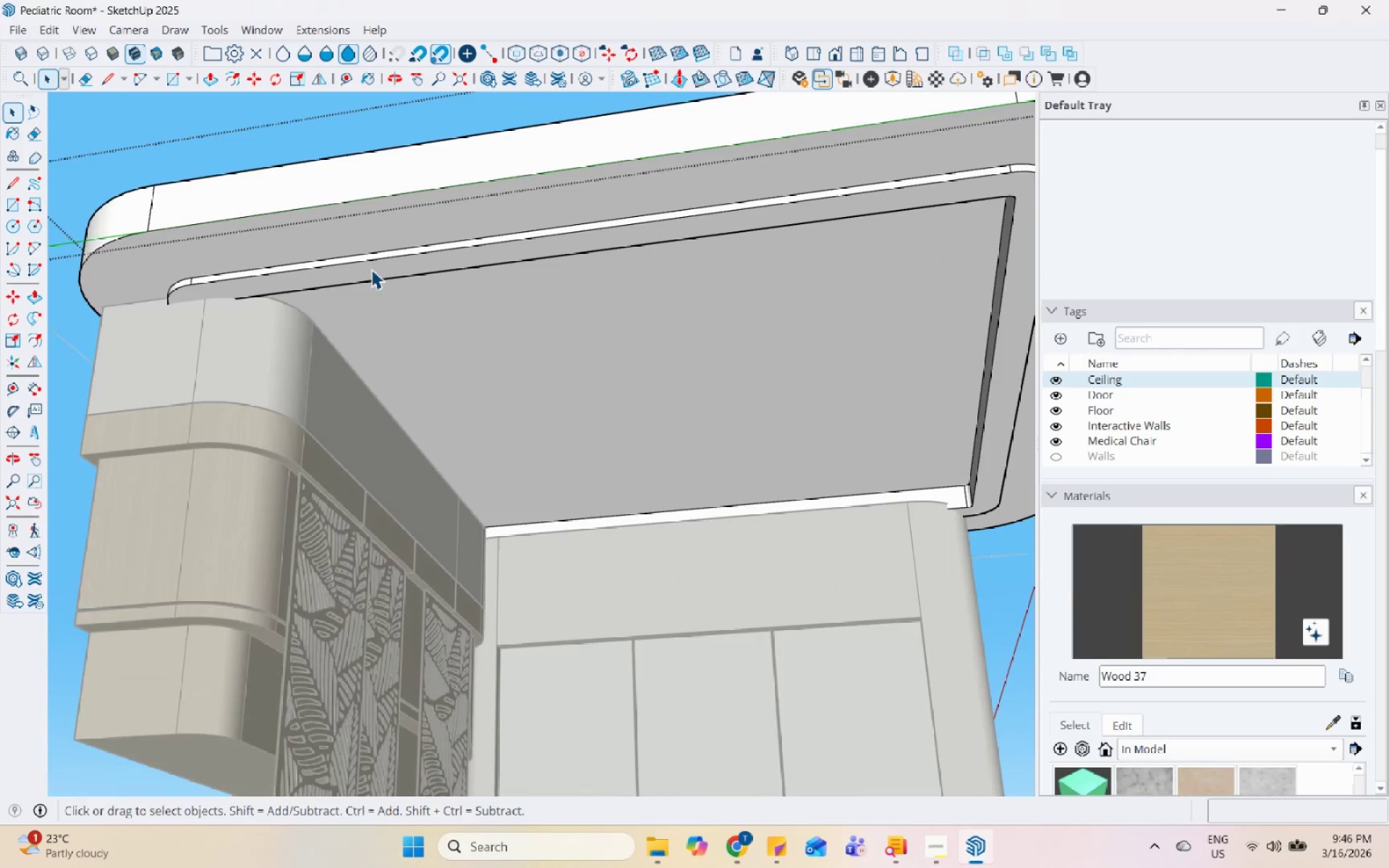 
triple_click([373, 268])
 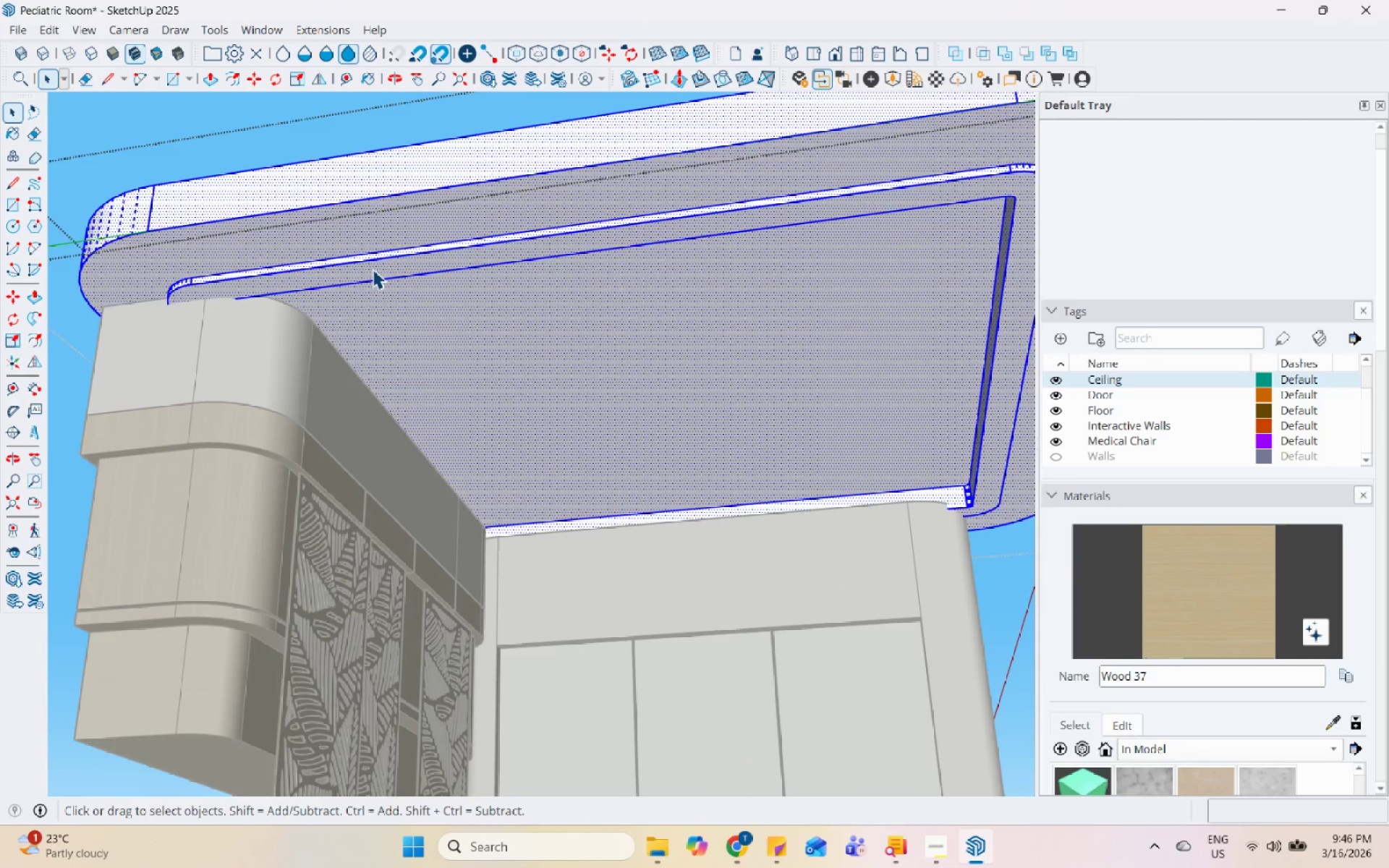 
scroll: coordinate [449, 278], scroll_direction: down, amount: 6.0
 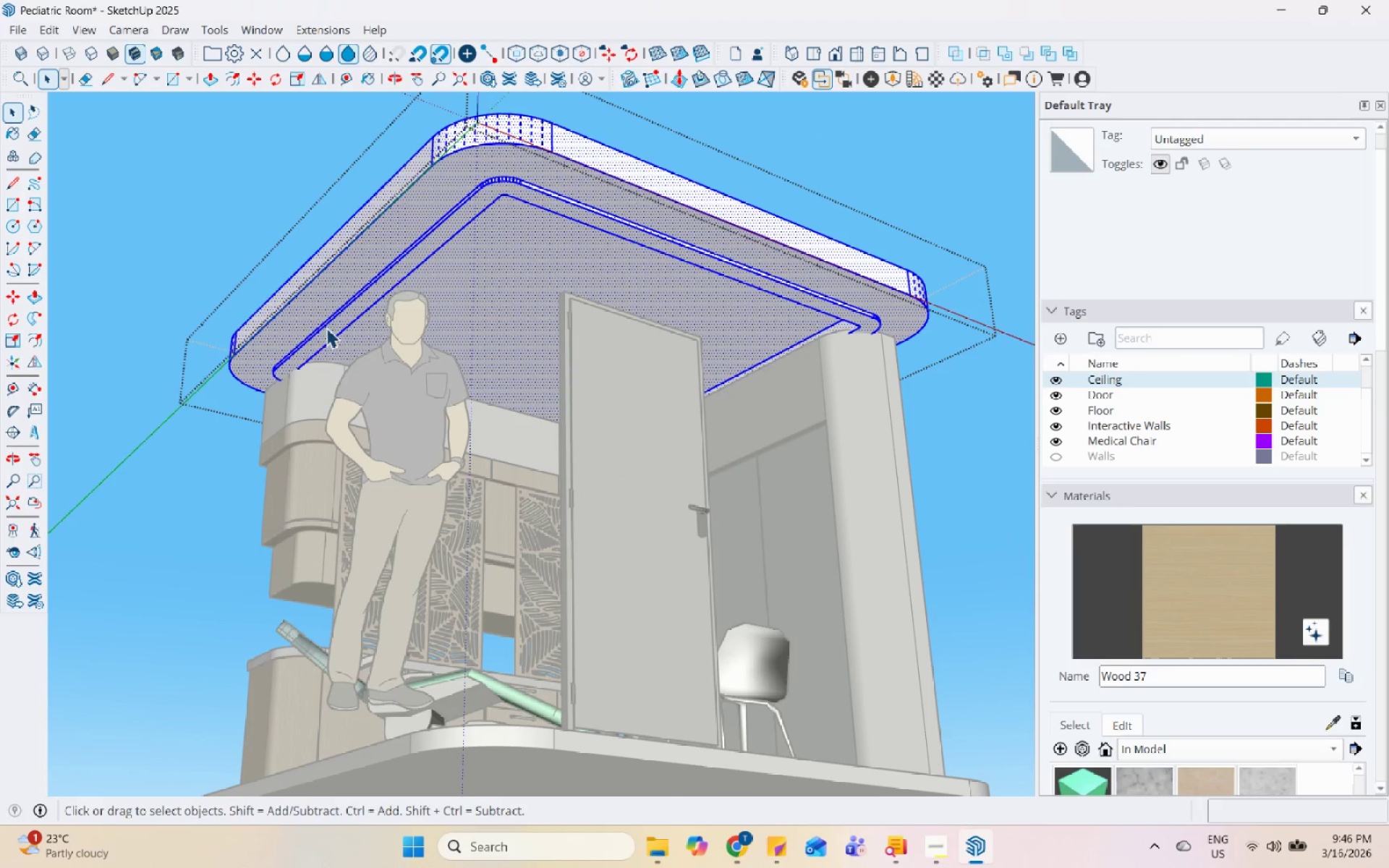 
scroll: coordinate [283, 336], scroll_direction: up, amount: 4.0
 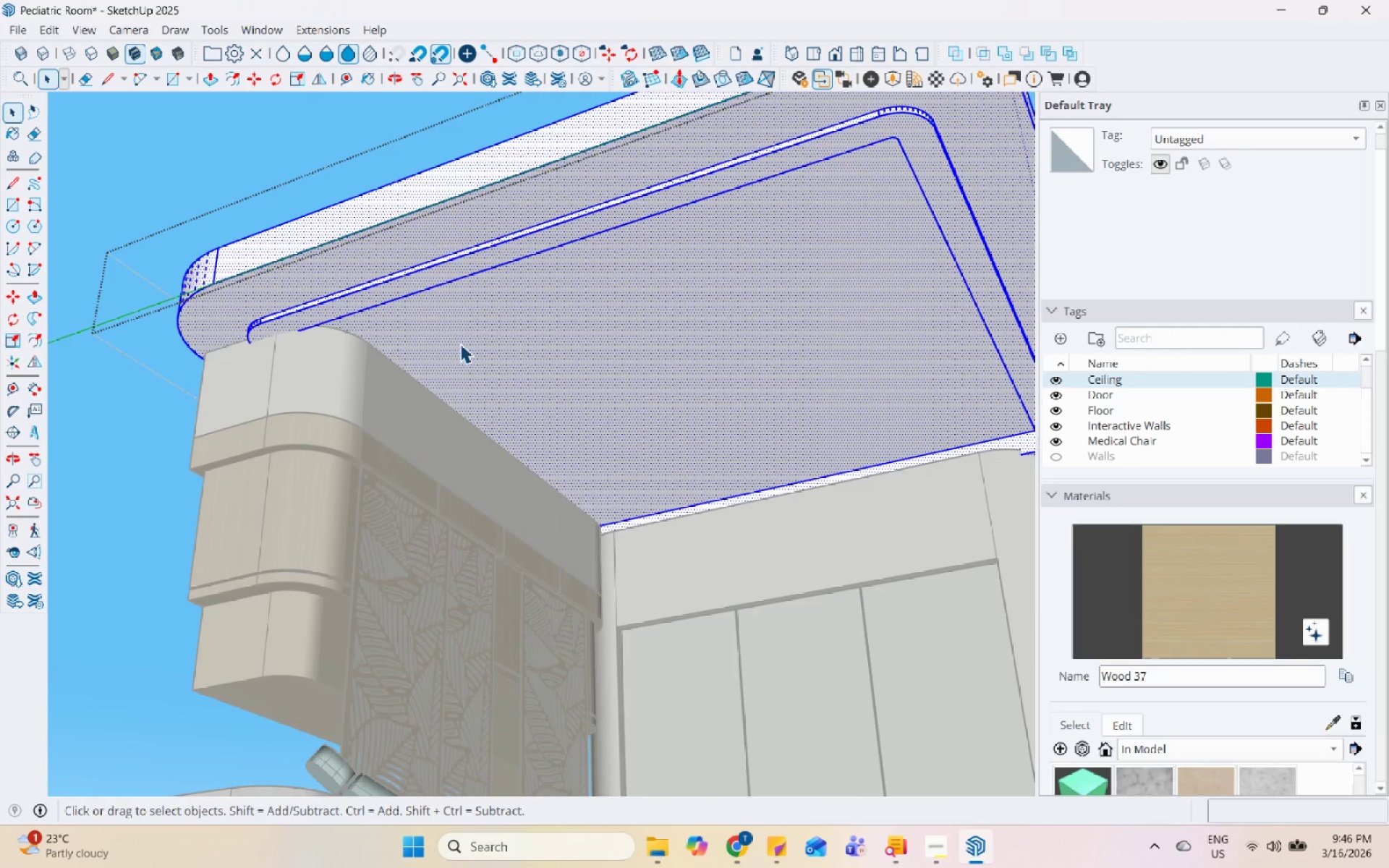 
scroll: coordinate [370, 344], scroll_direction: down, amount: 3.0
 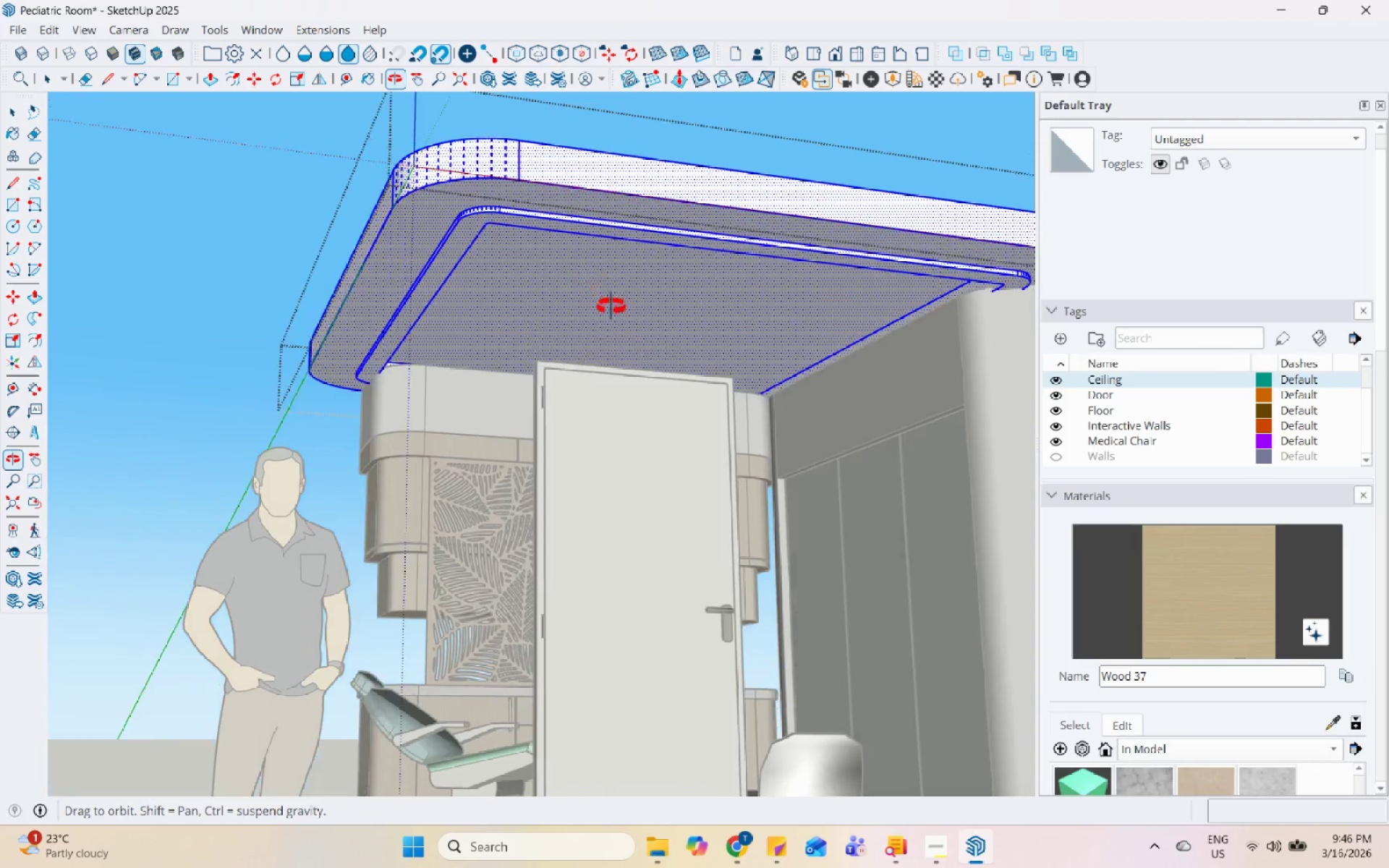 
scroll: coordinate [670, 391], scroll_direction: up, amount: 3.0
 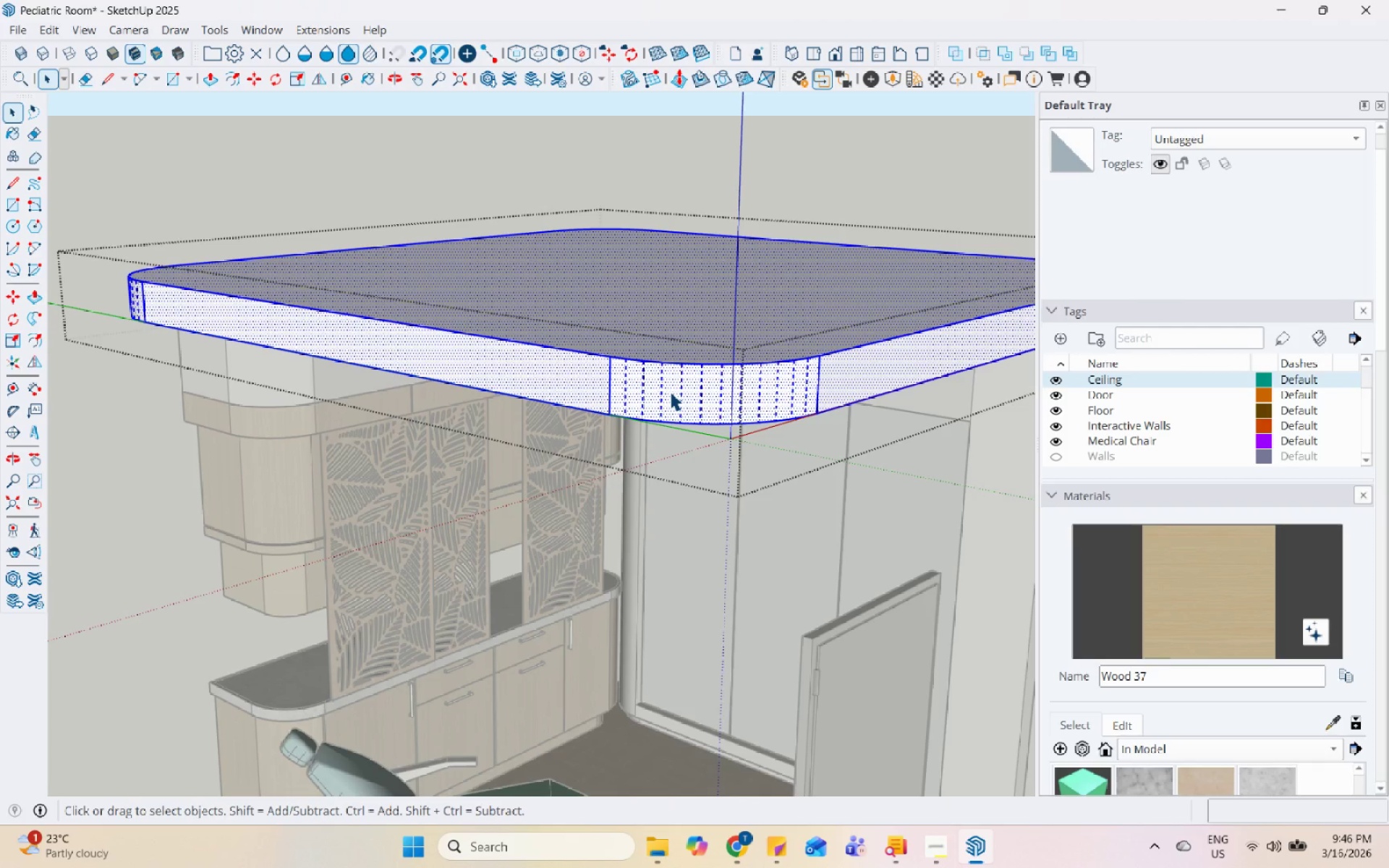 
scroll: coordinate [637, 176], scroll_direction: down, amount: 8.0
 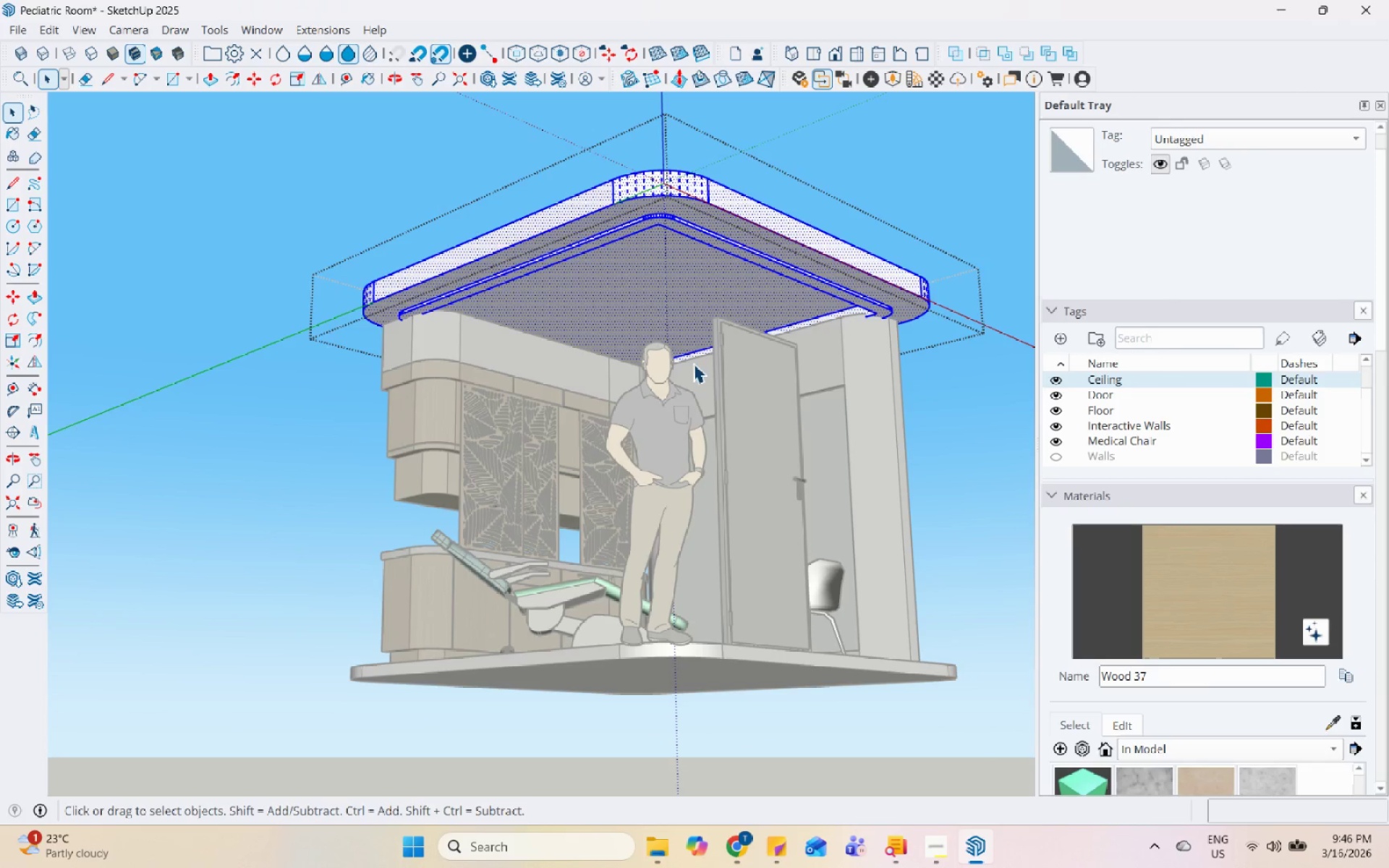 
key(Escape)
 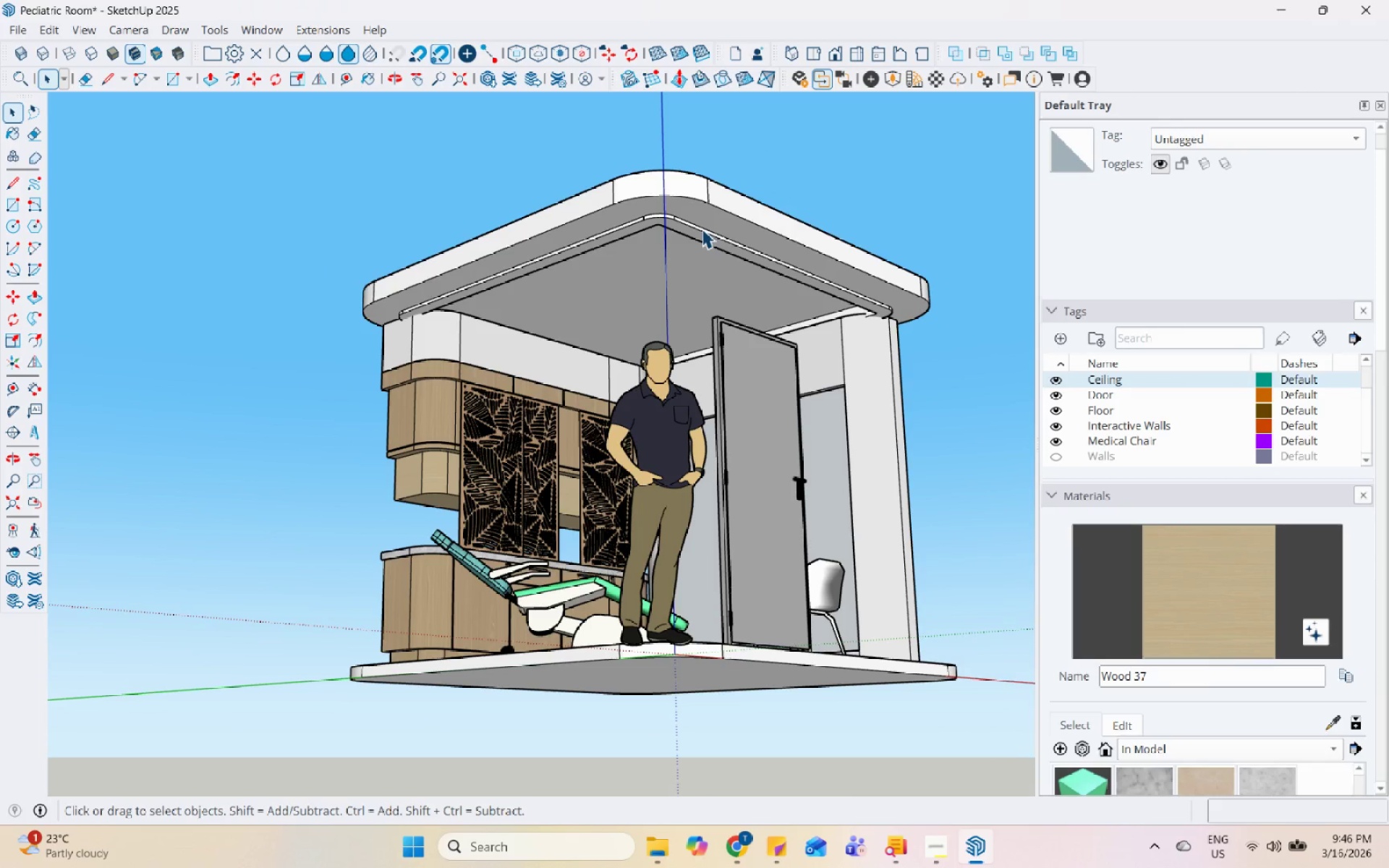 
left_click([701, 216])
 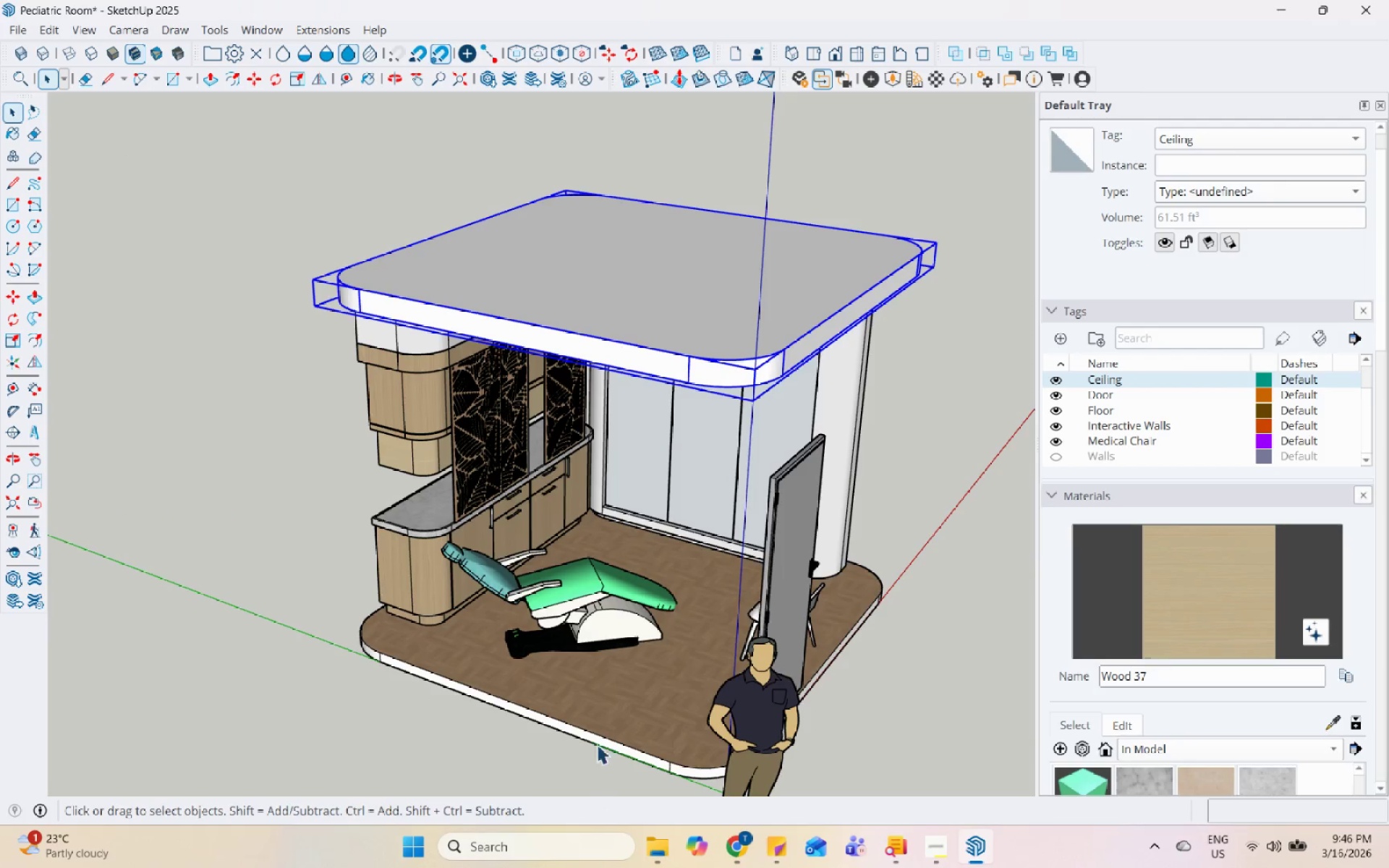 
left_click([595, 733])
 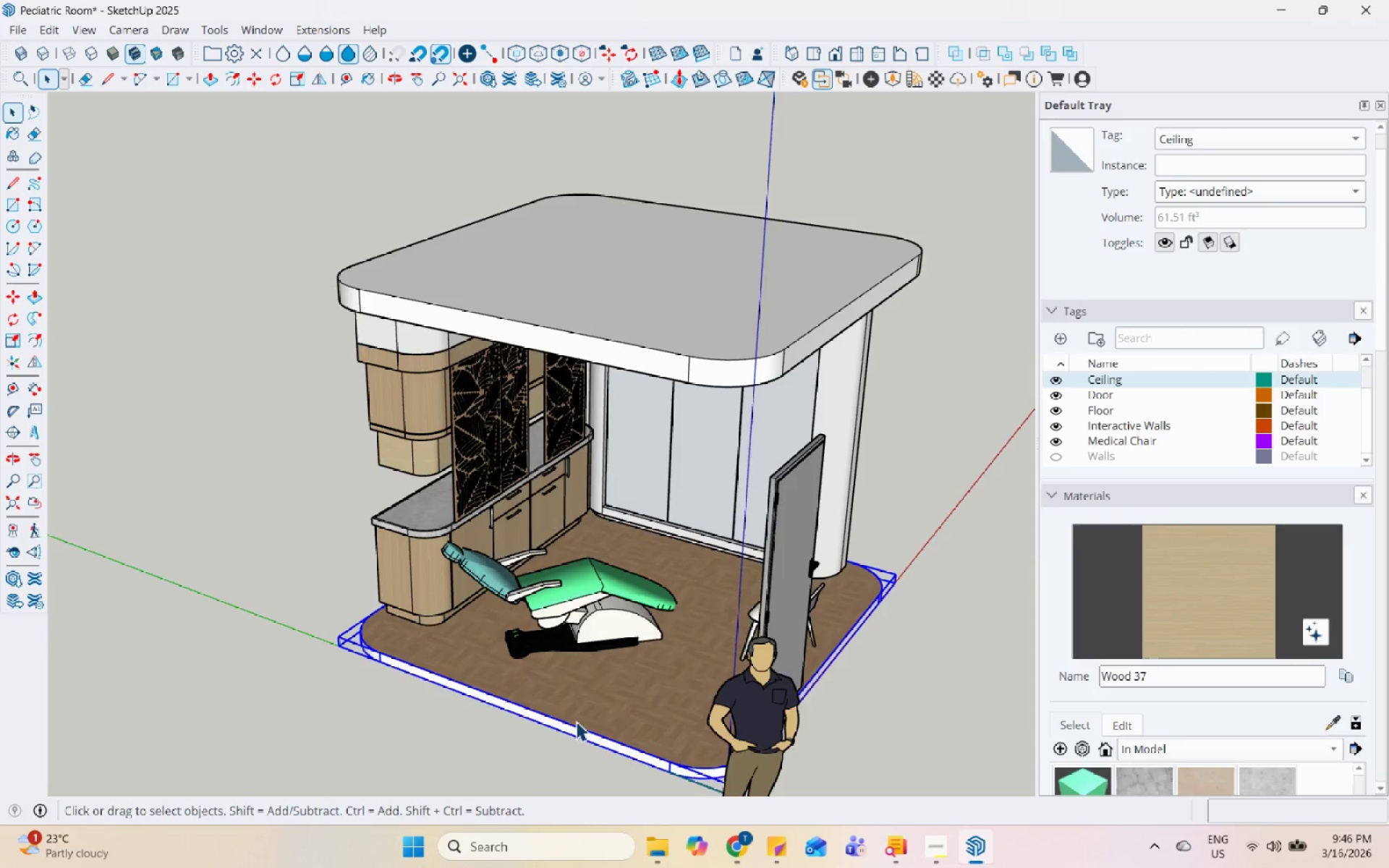 
scroll: coordinate [565, 720], scroll_direction: up, amount: 4.0
 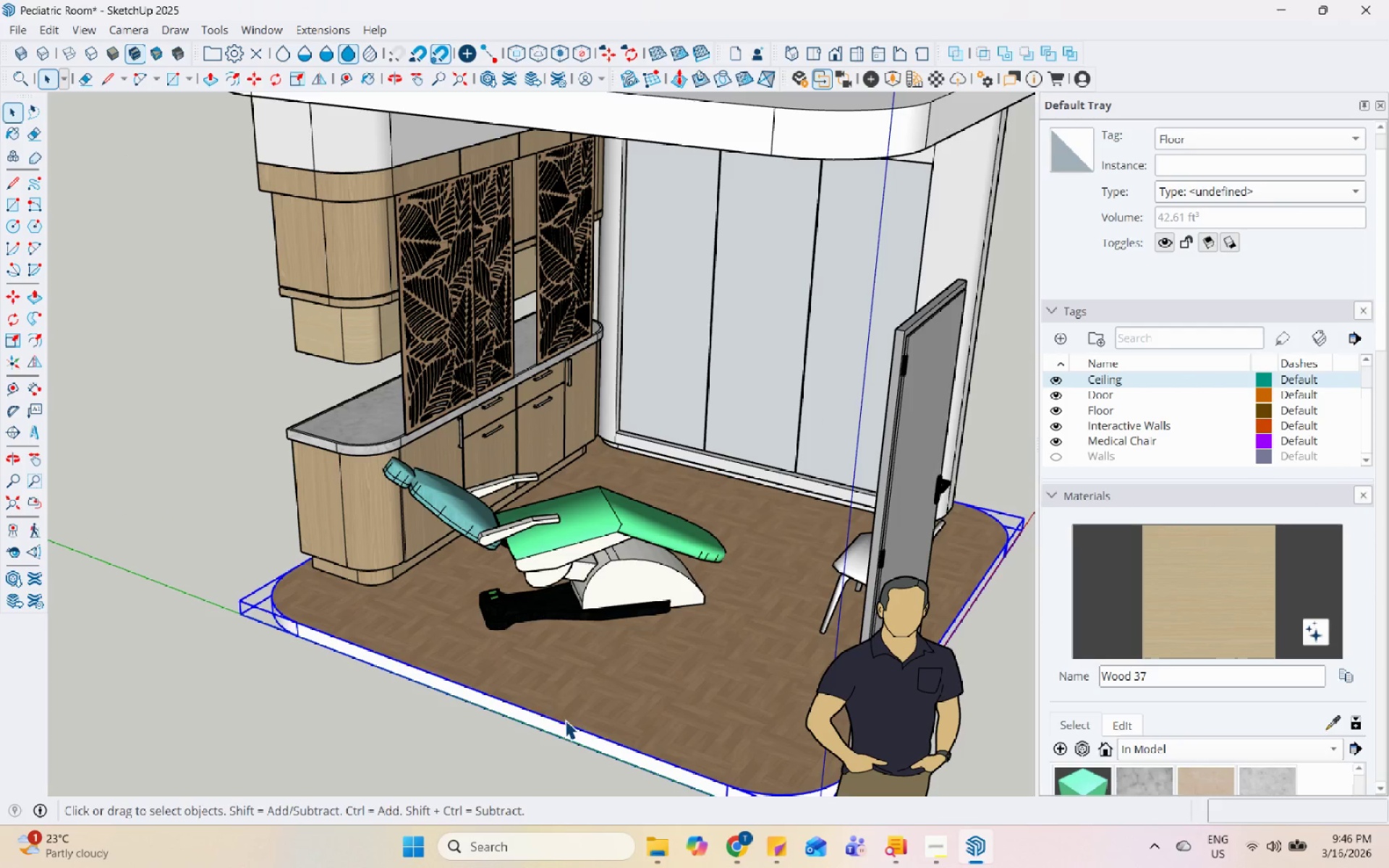 
key(M)
 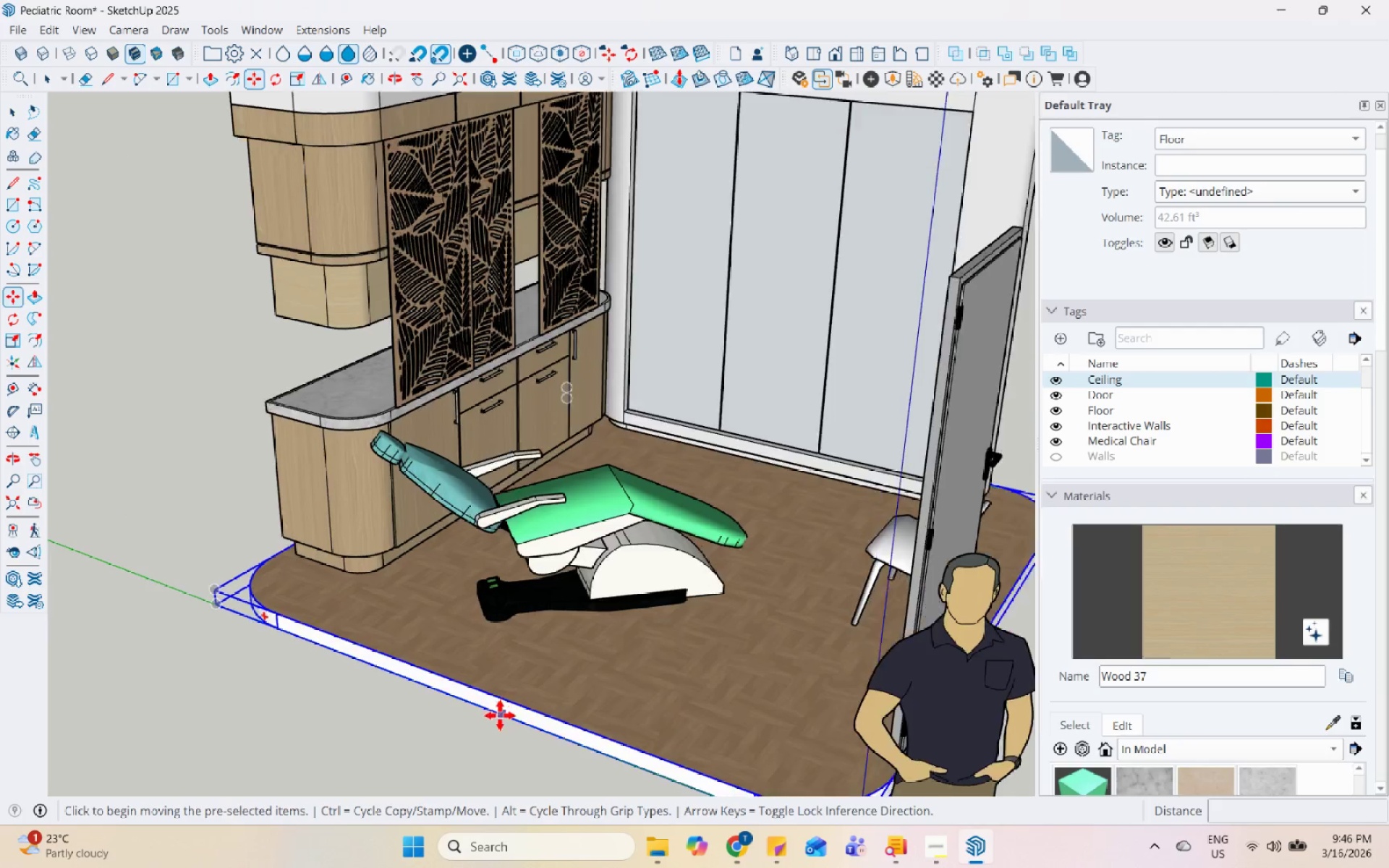 
scroll: coordinate [500, 715], scroll_direction: up, amount: 5.0
 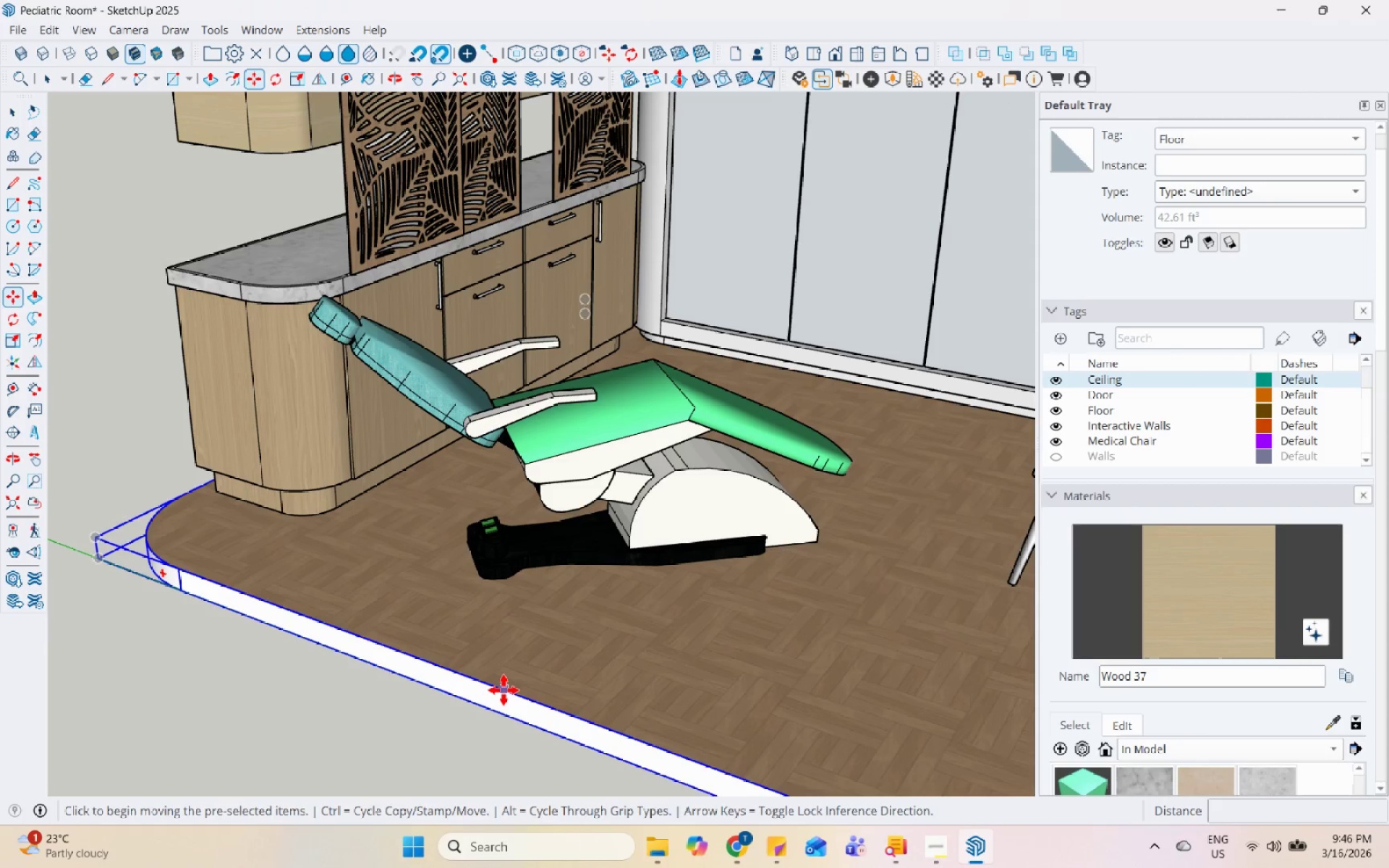 
key(Control+ControlLeft)
 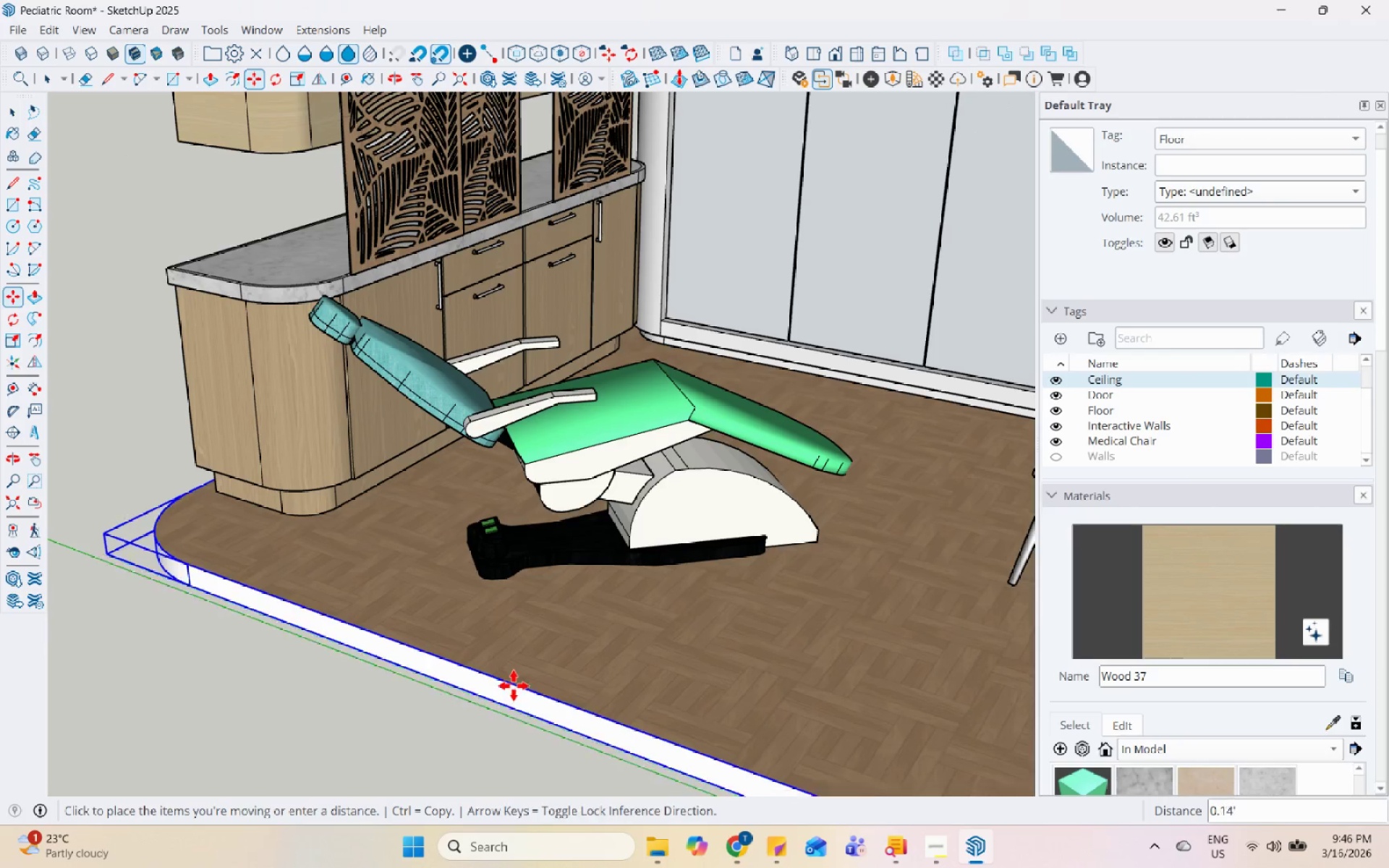 
scroll: coordinate [467, 752], scroll_direction: down, amount: 11.0
 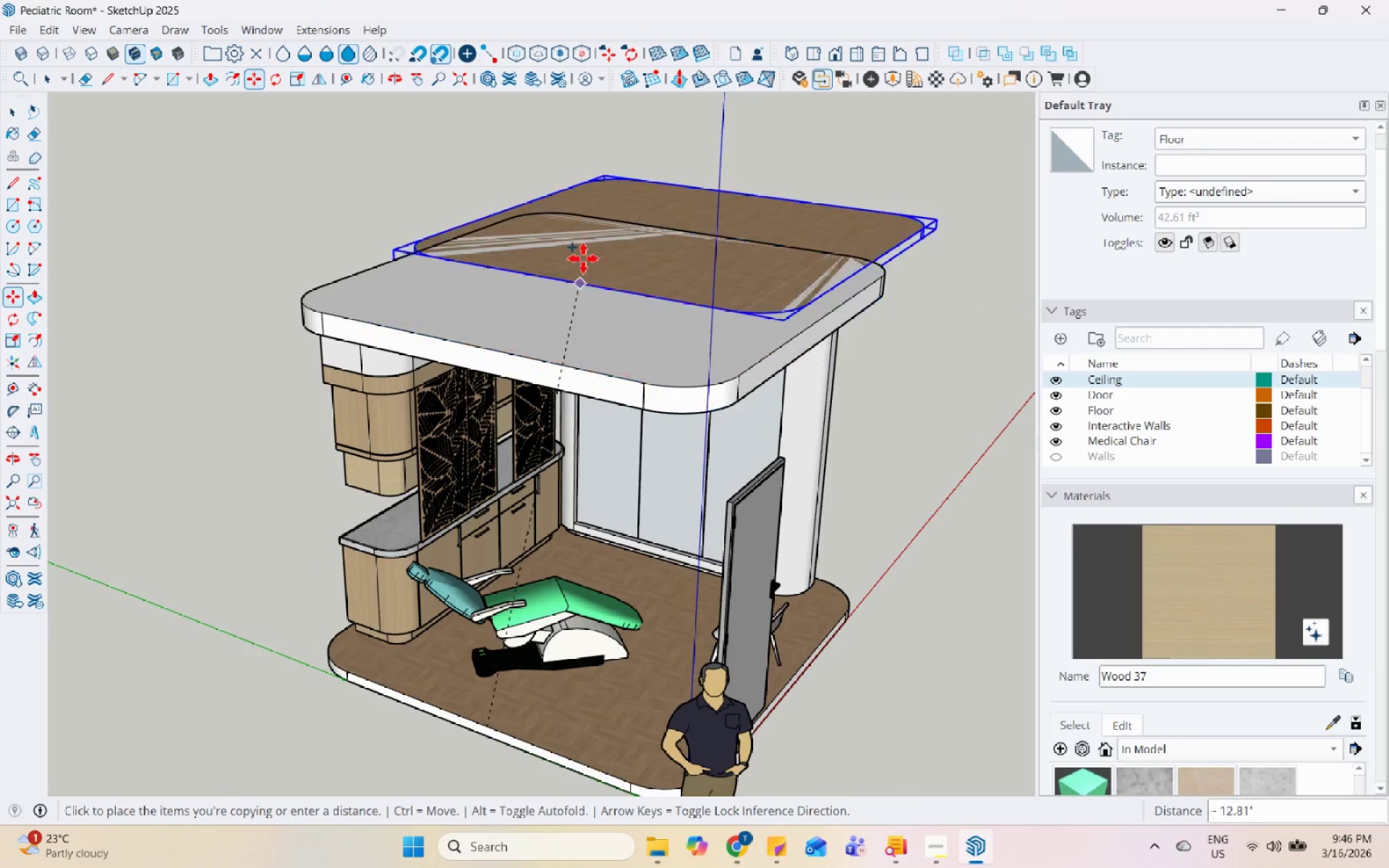 
scroll: coordinate [566, 270], scroll_direction: up, amount: 4.0
 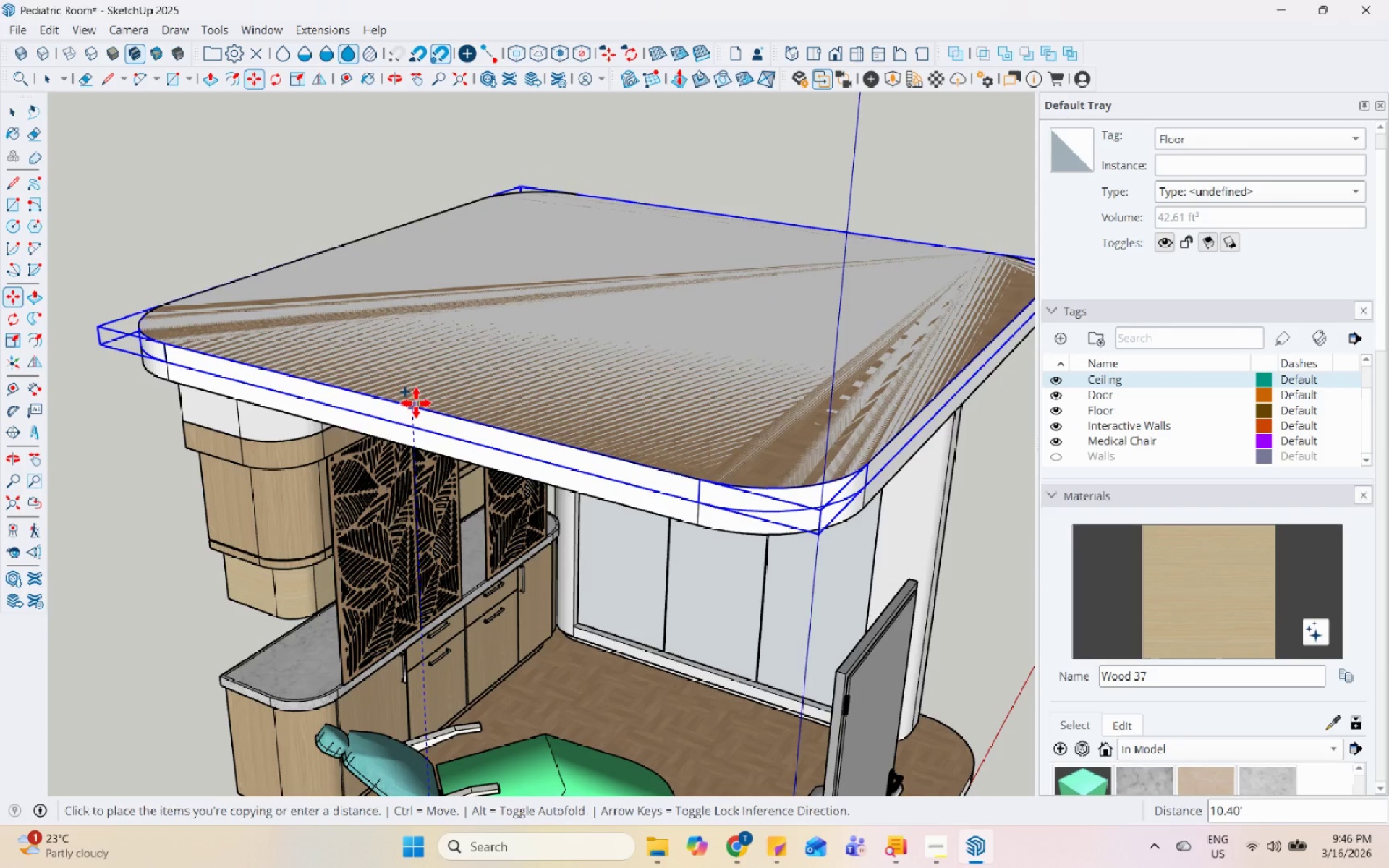 
left_click([414, 402])
 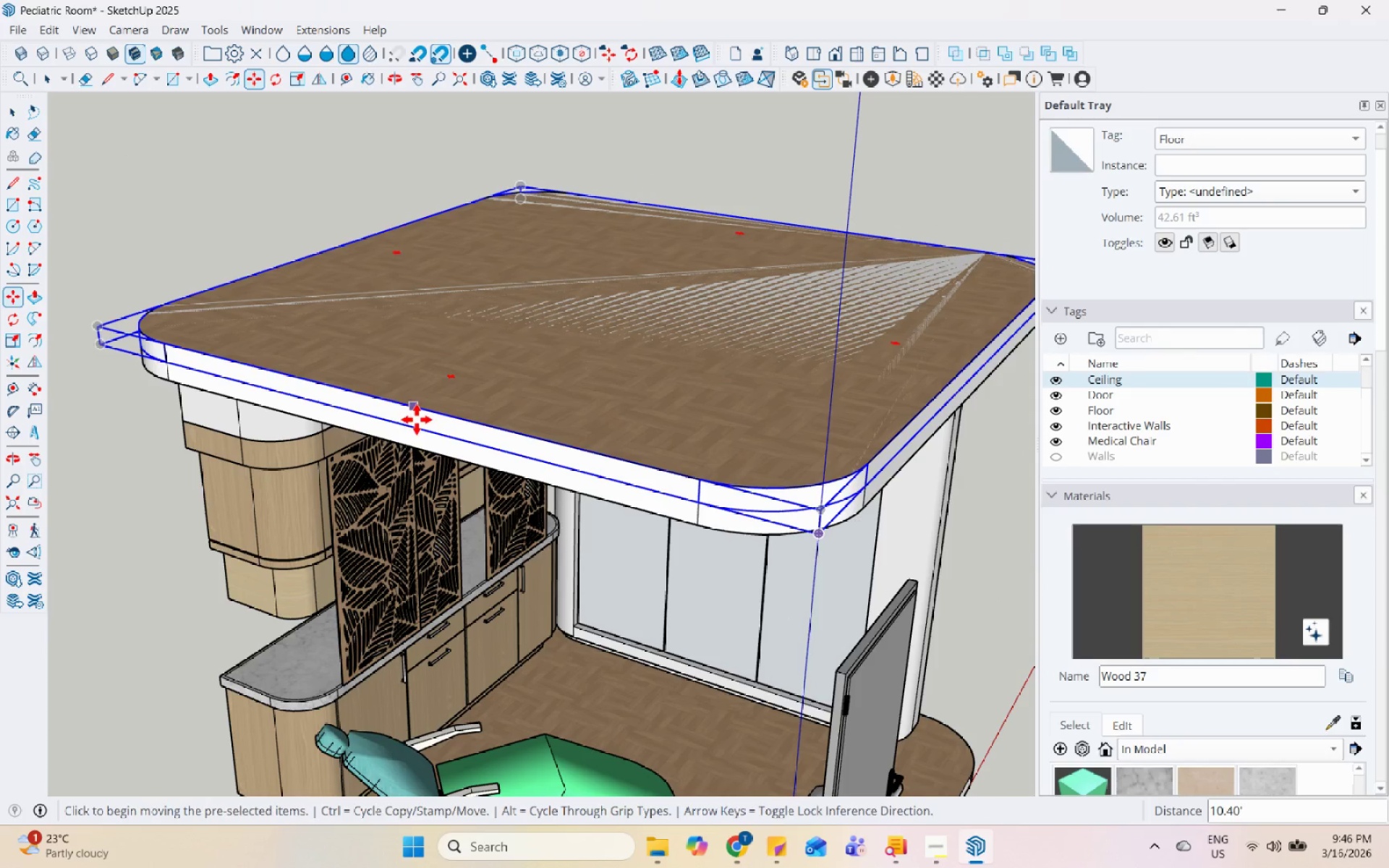 
key(Space)
 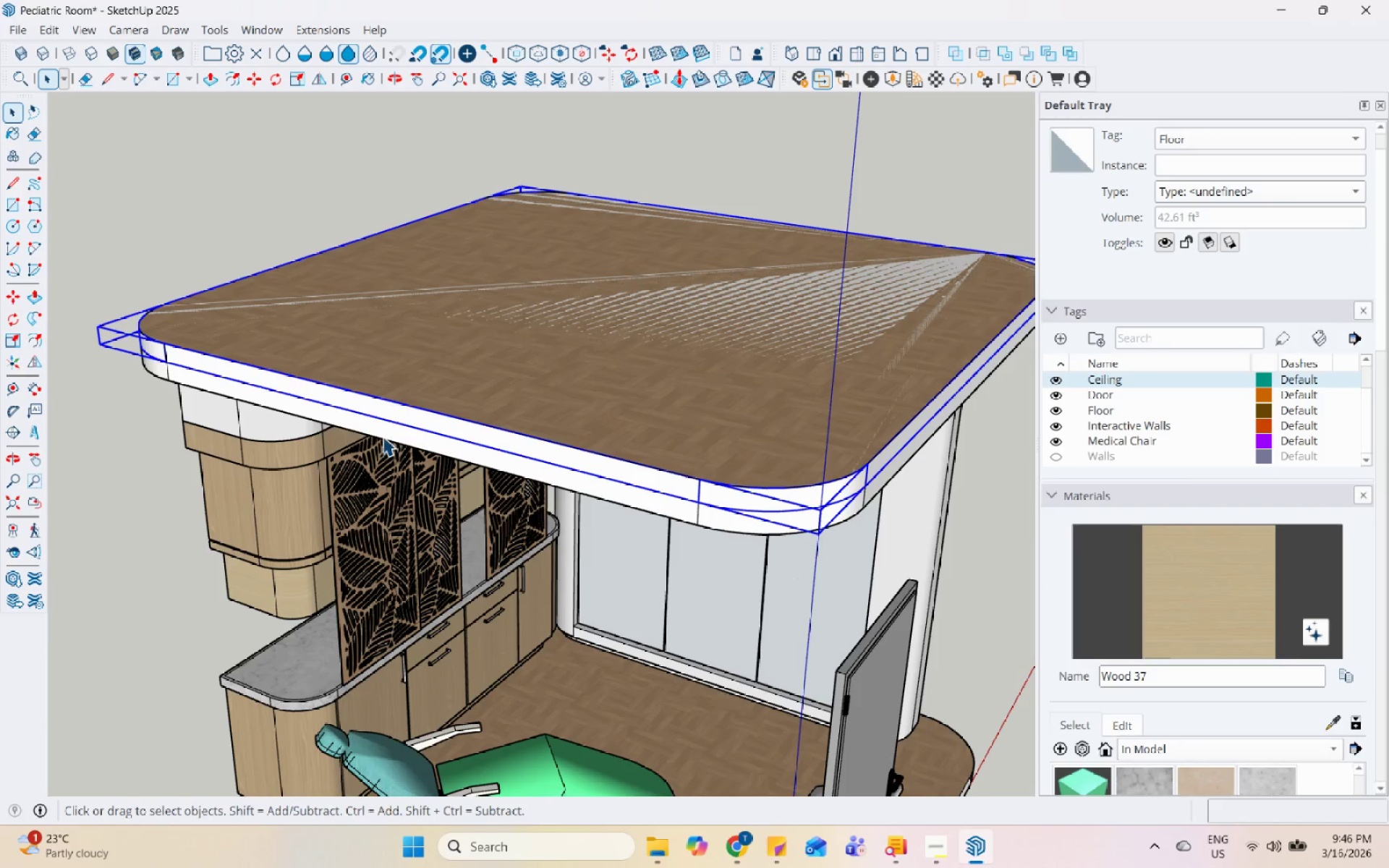 
left_click([383, 431])
 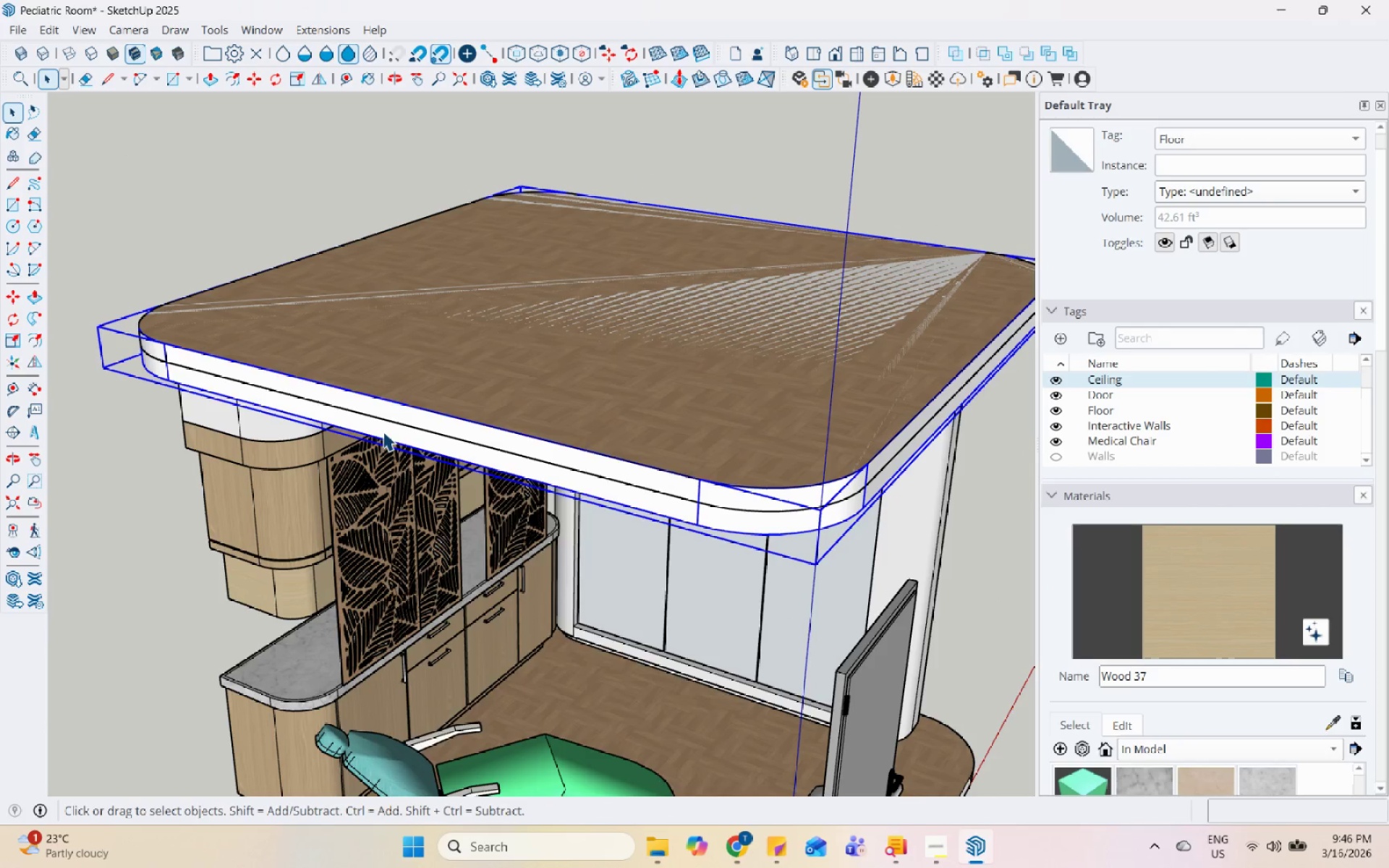 
right_click([383, 431])
 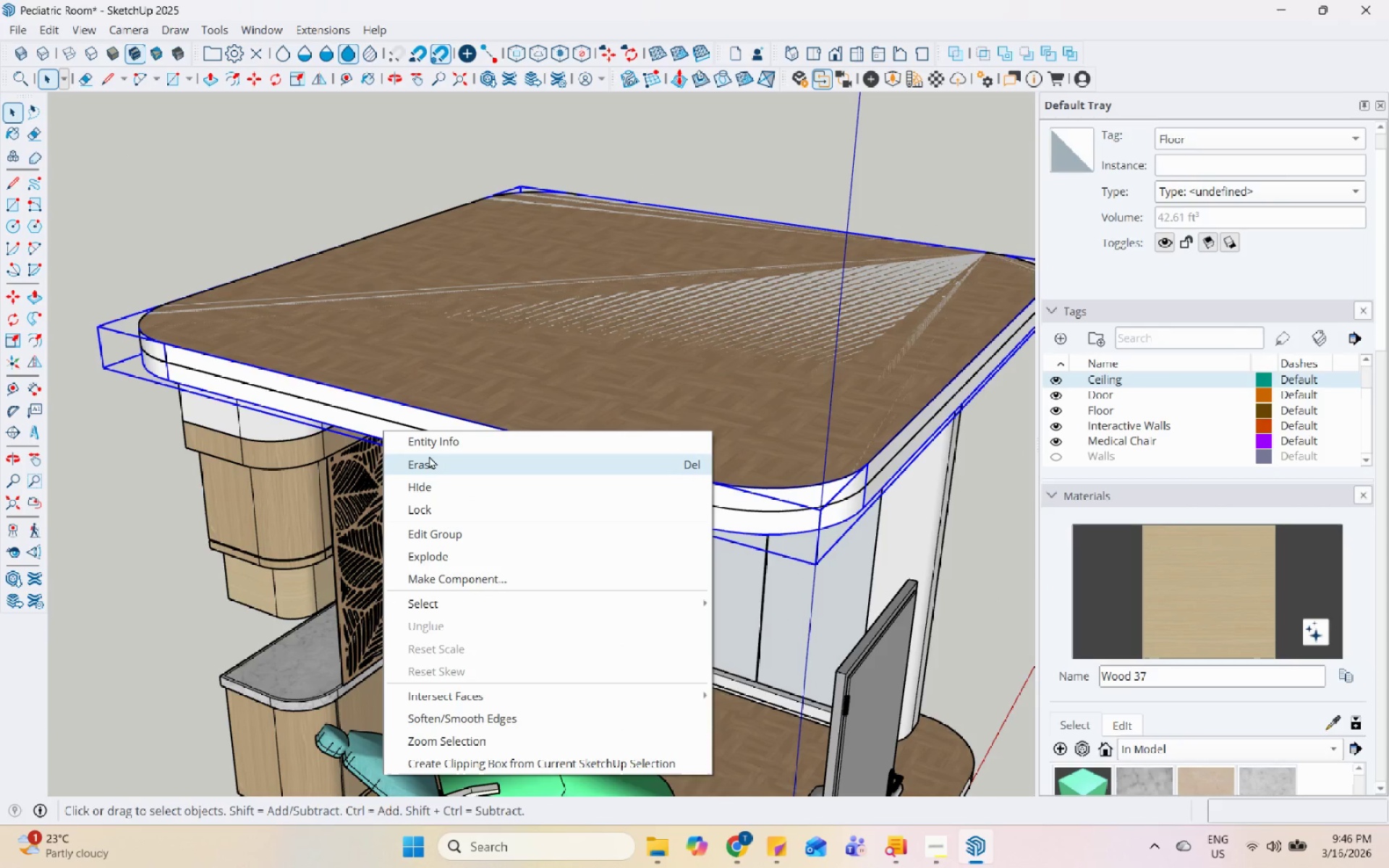 
left_click([429, 456])
 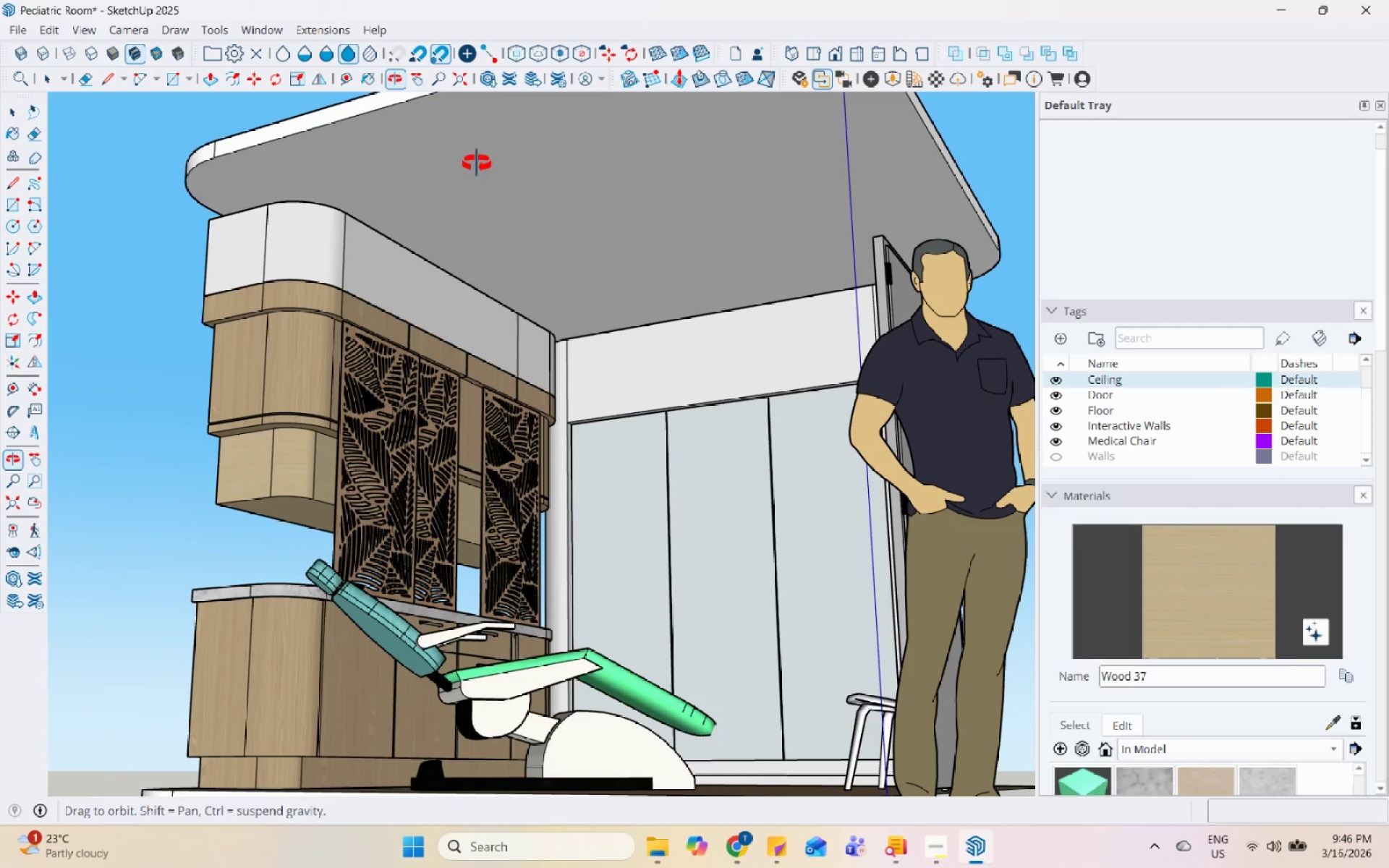 
left_click([451, 174])
 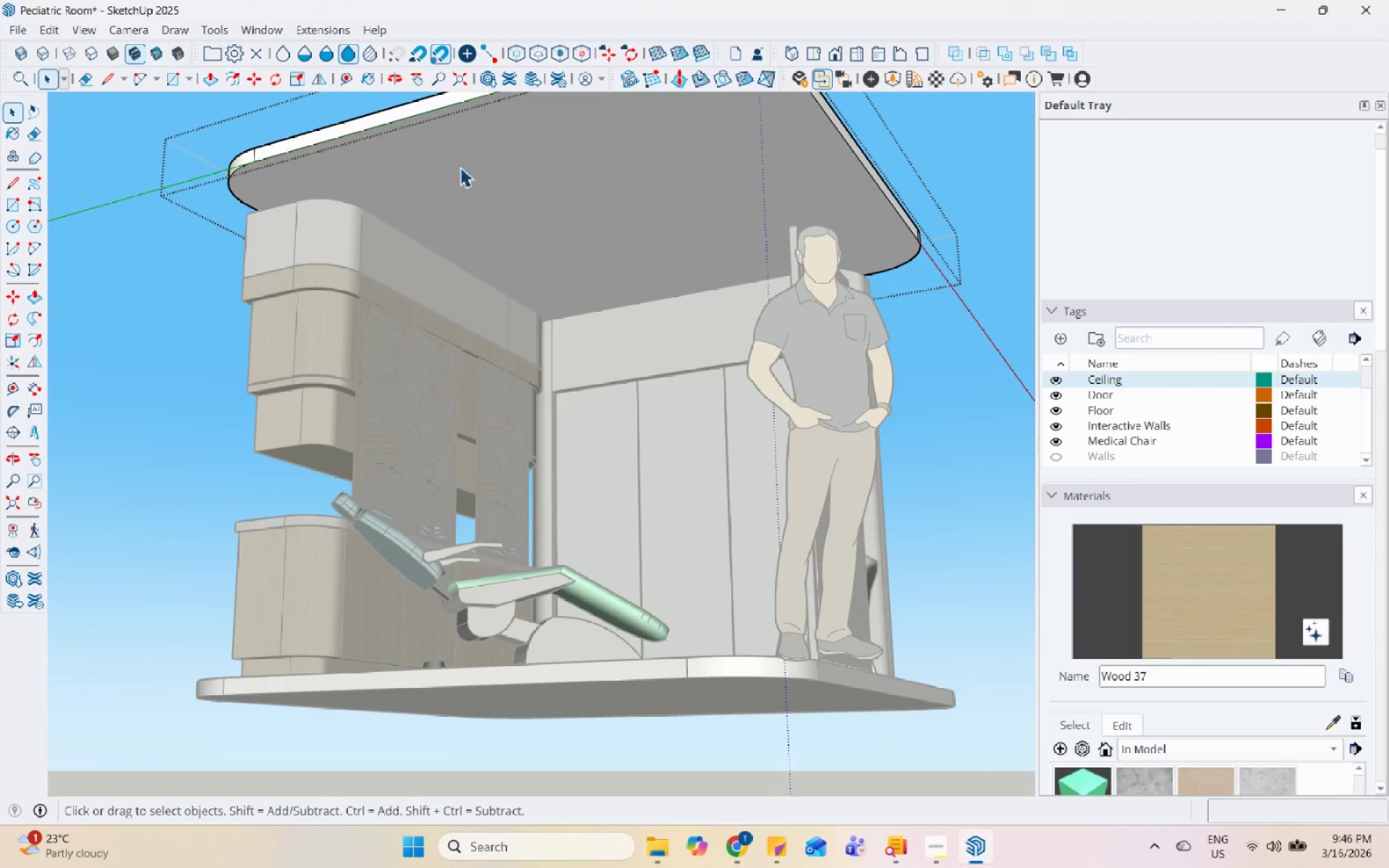 
scroll: coordinate [441, 190], scroll_direction: down, amount: 2.0
 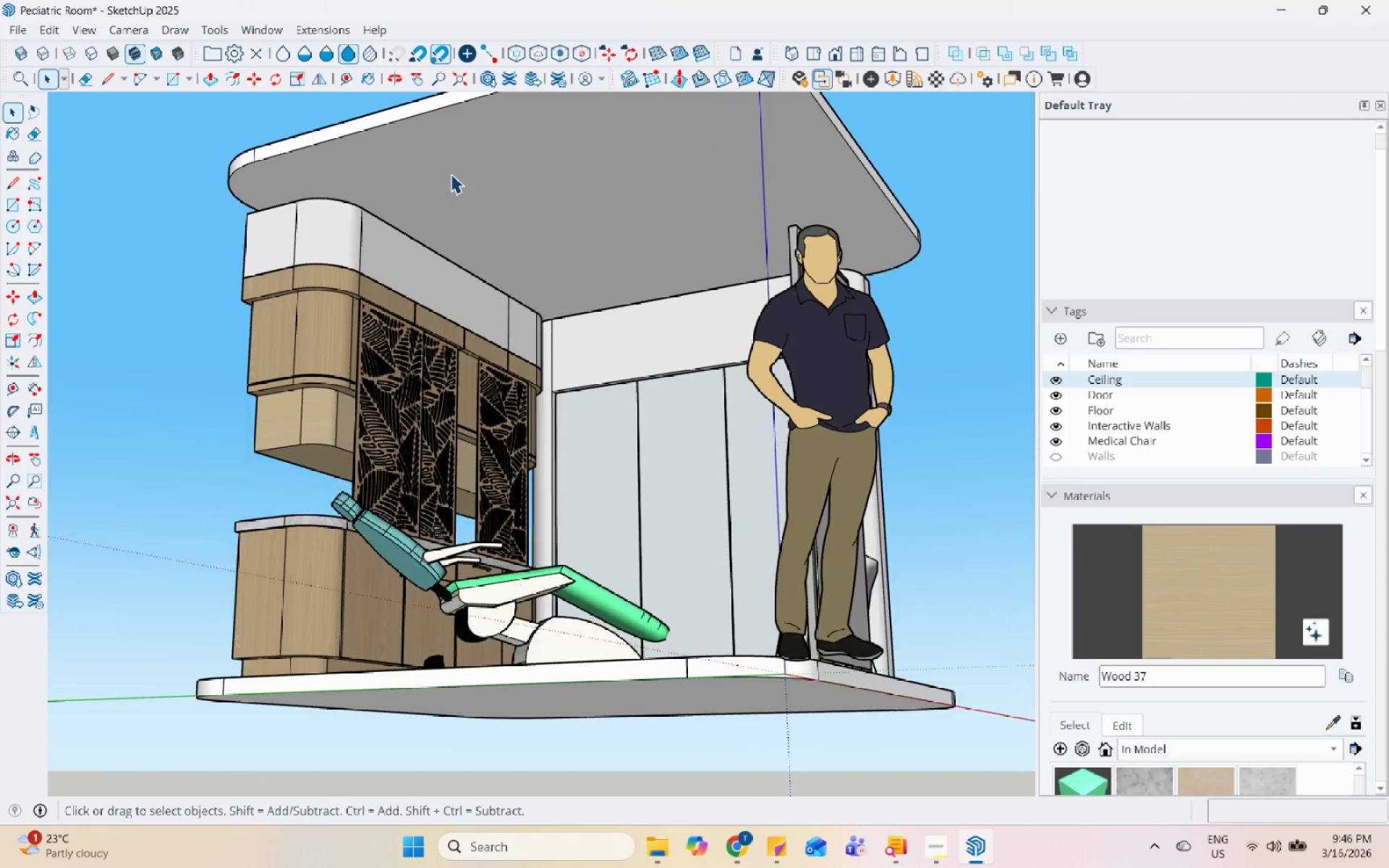 
triple_click([477, 160])
 